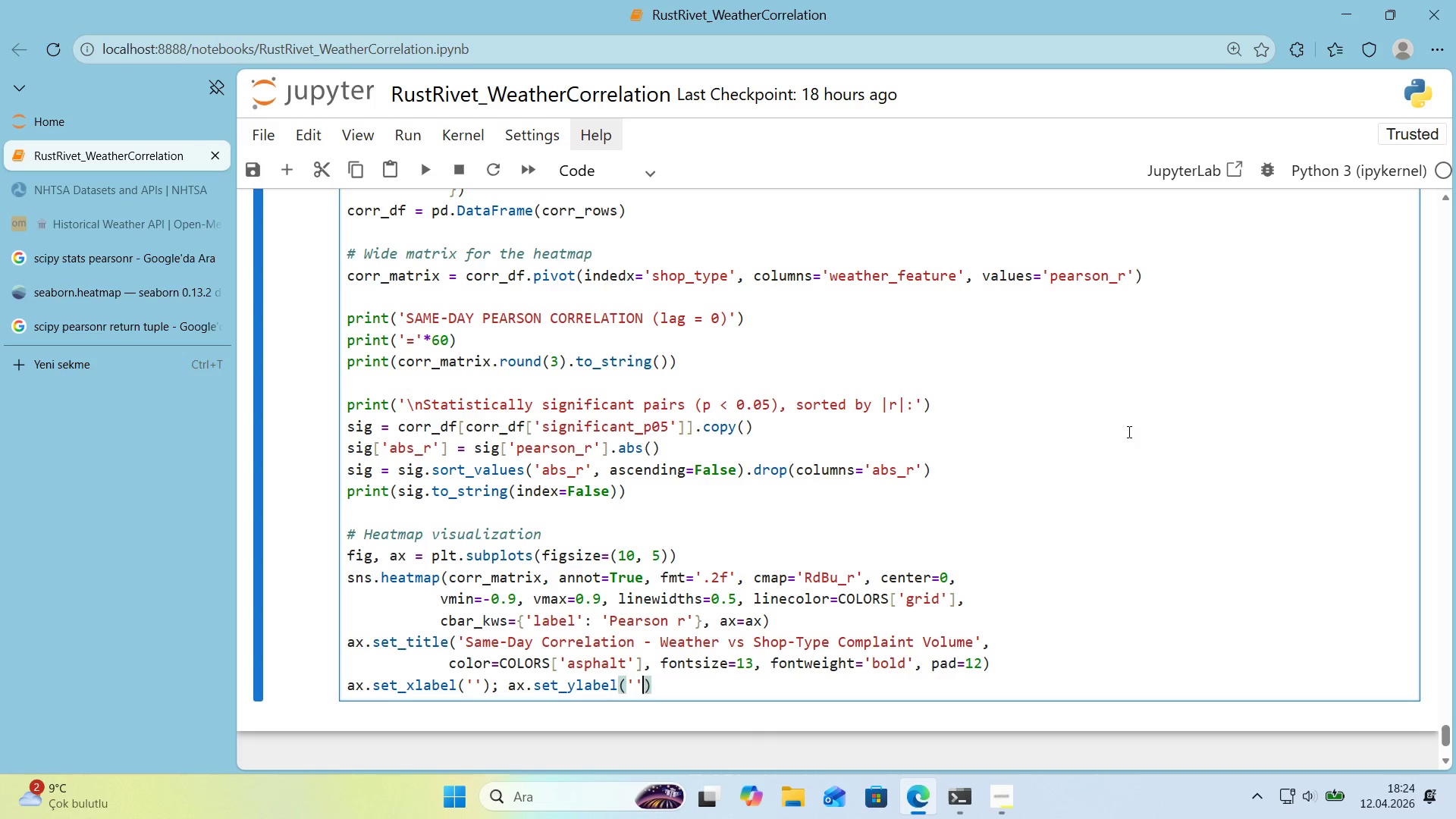 
key(ArrowRight)
 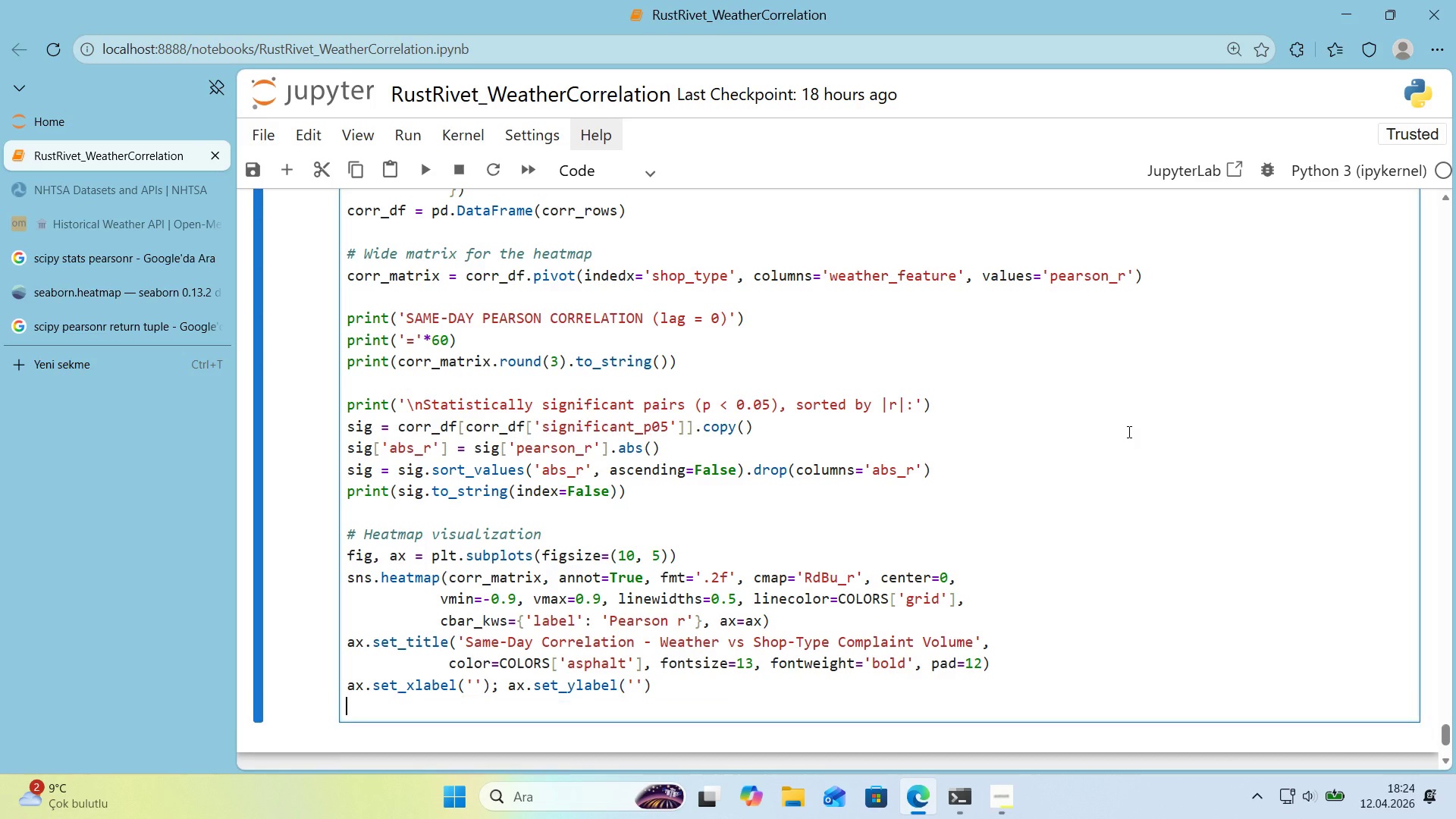 
key(Enter)
 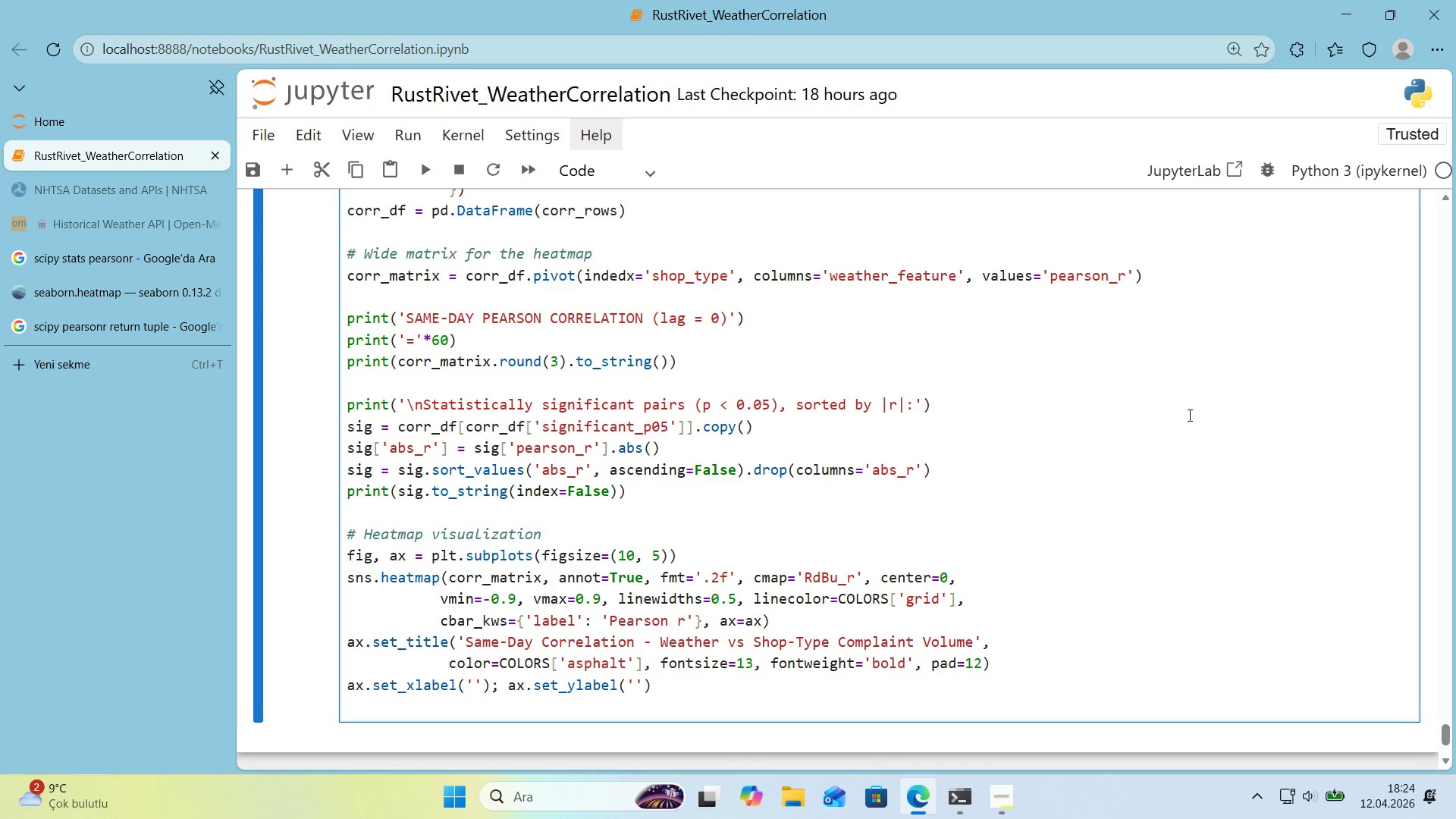 
scroll: coordinate [1187, 415], scroll_direction: down, amount: 1.0
 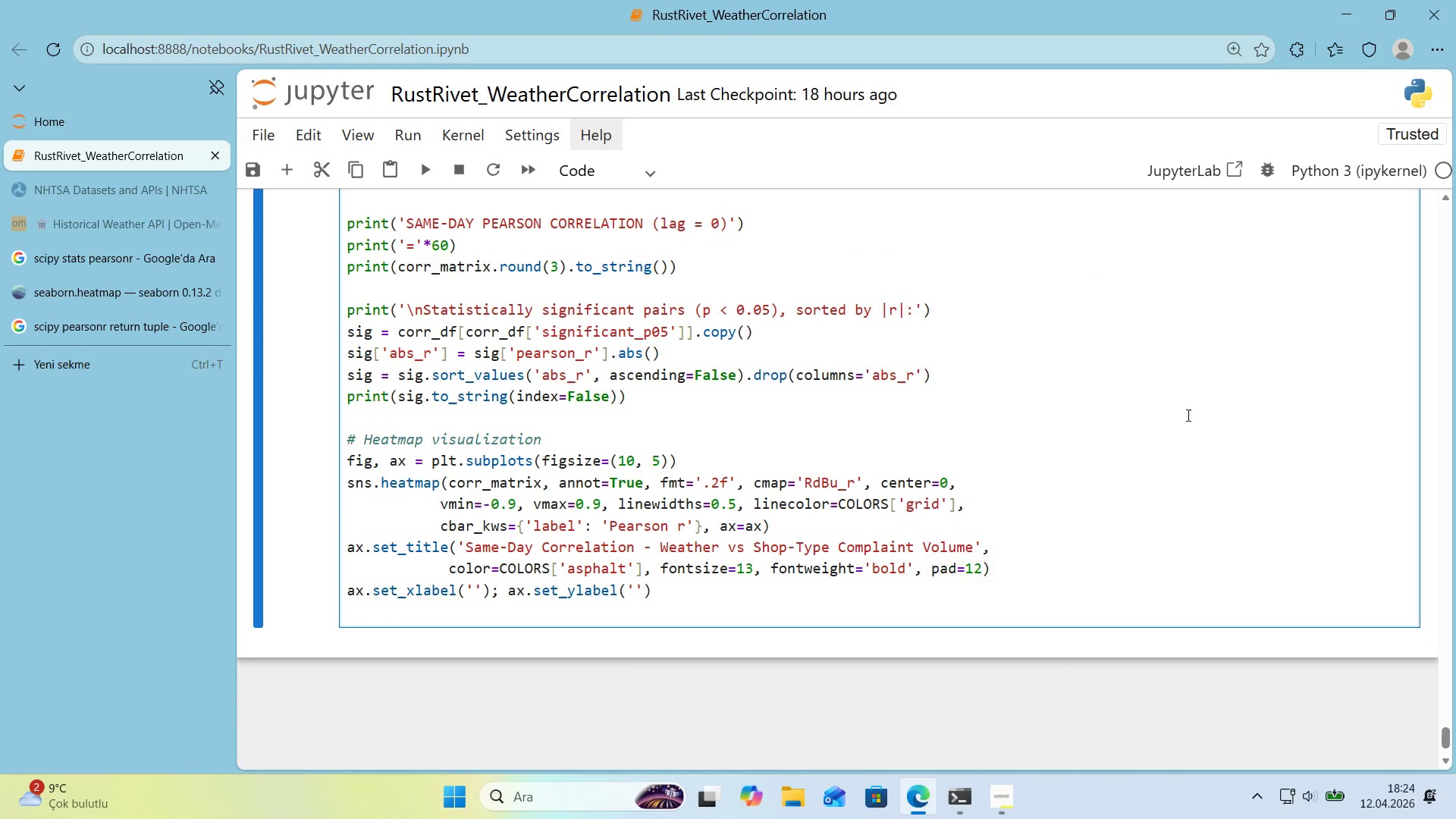 
type(plt.t'ght_layout()
key(Backspace)
type(*()
 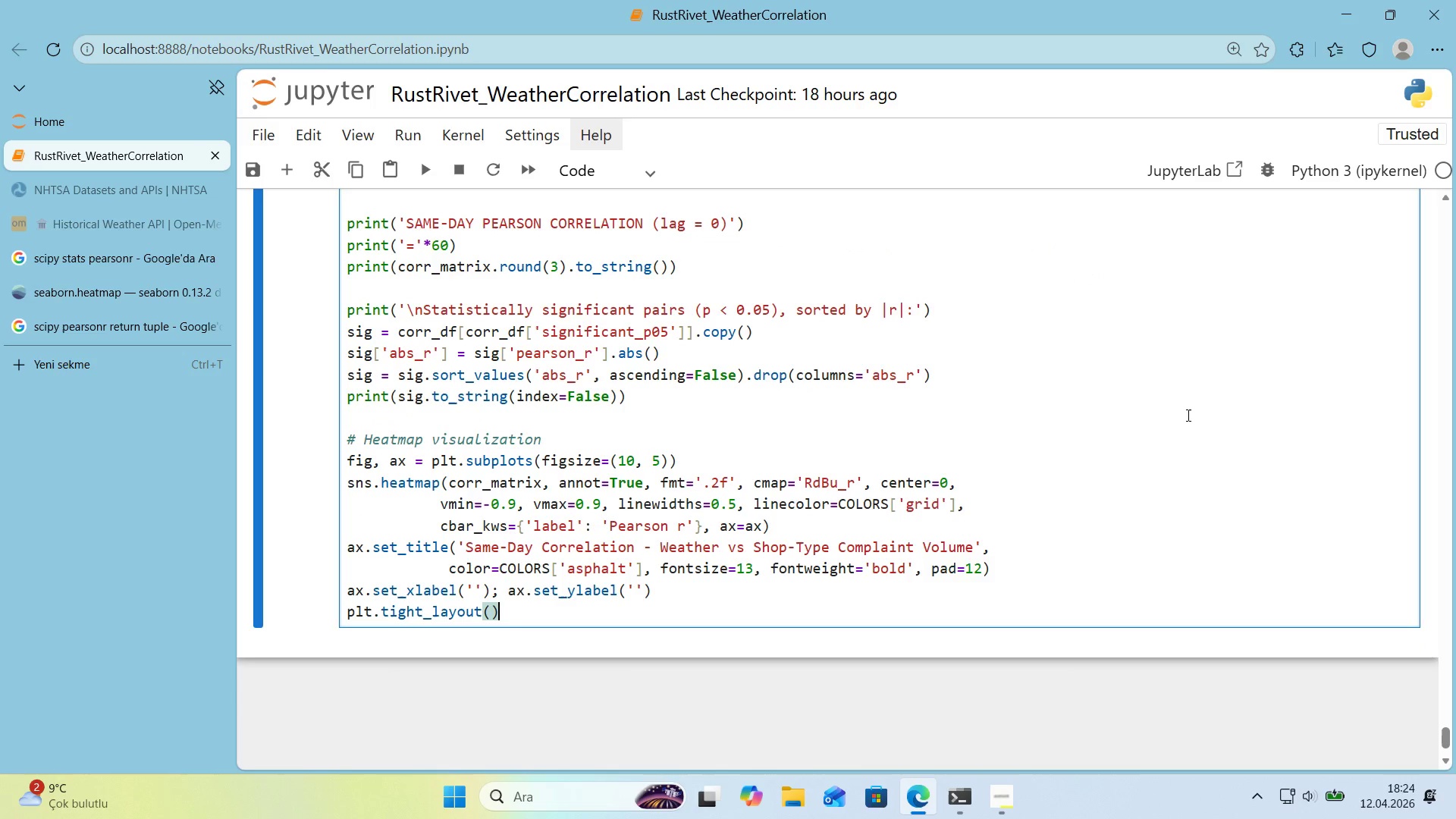 
key(Enter)
 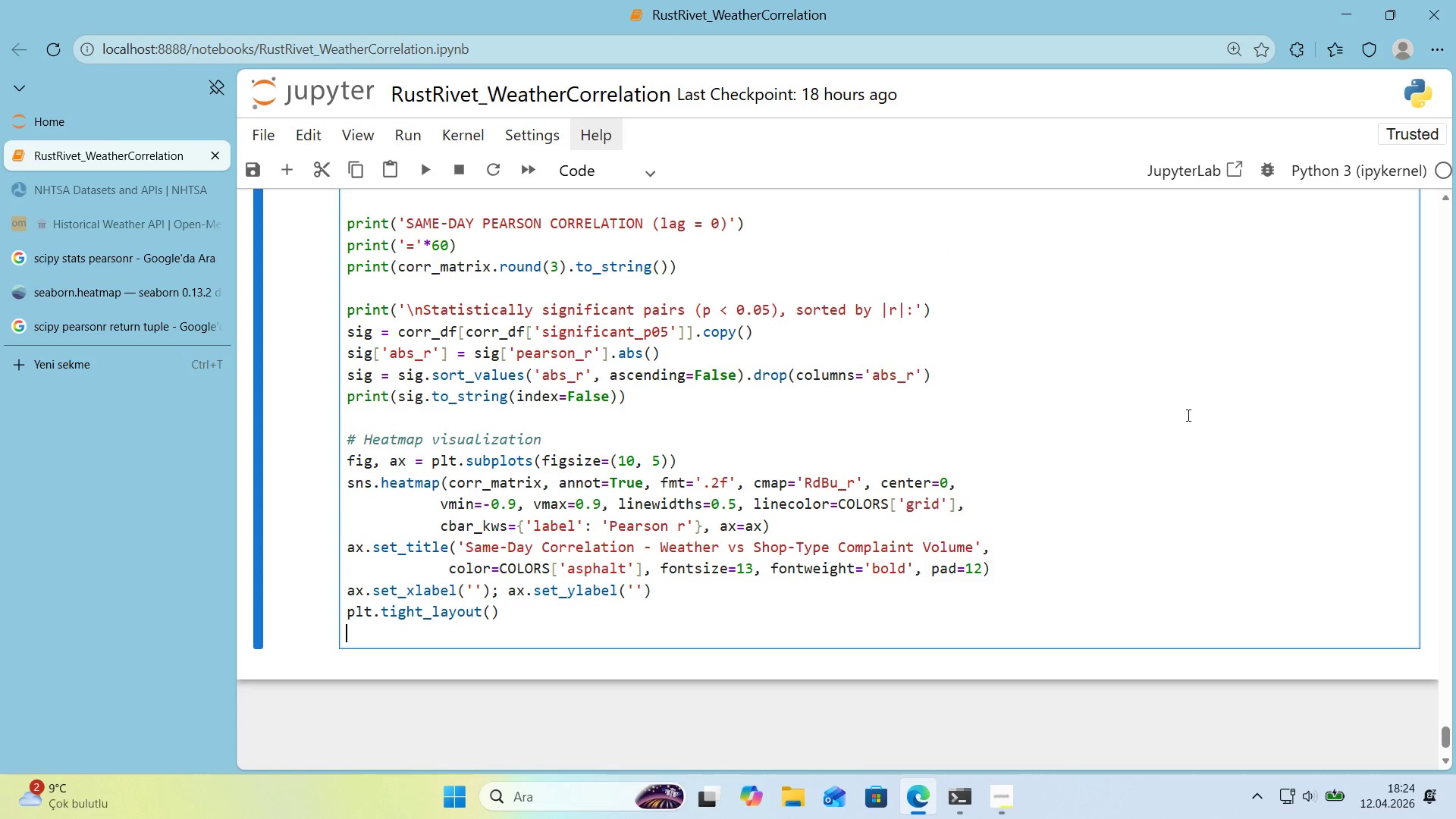 
type(plt.savef'g*()
 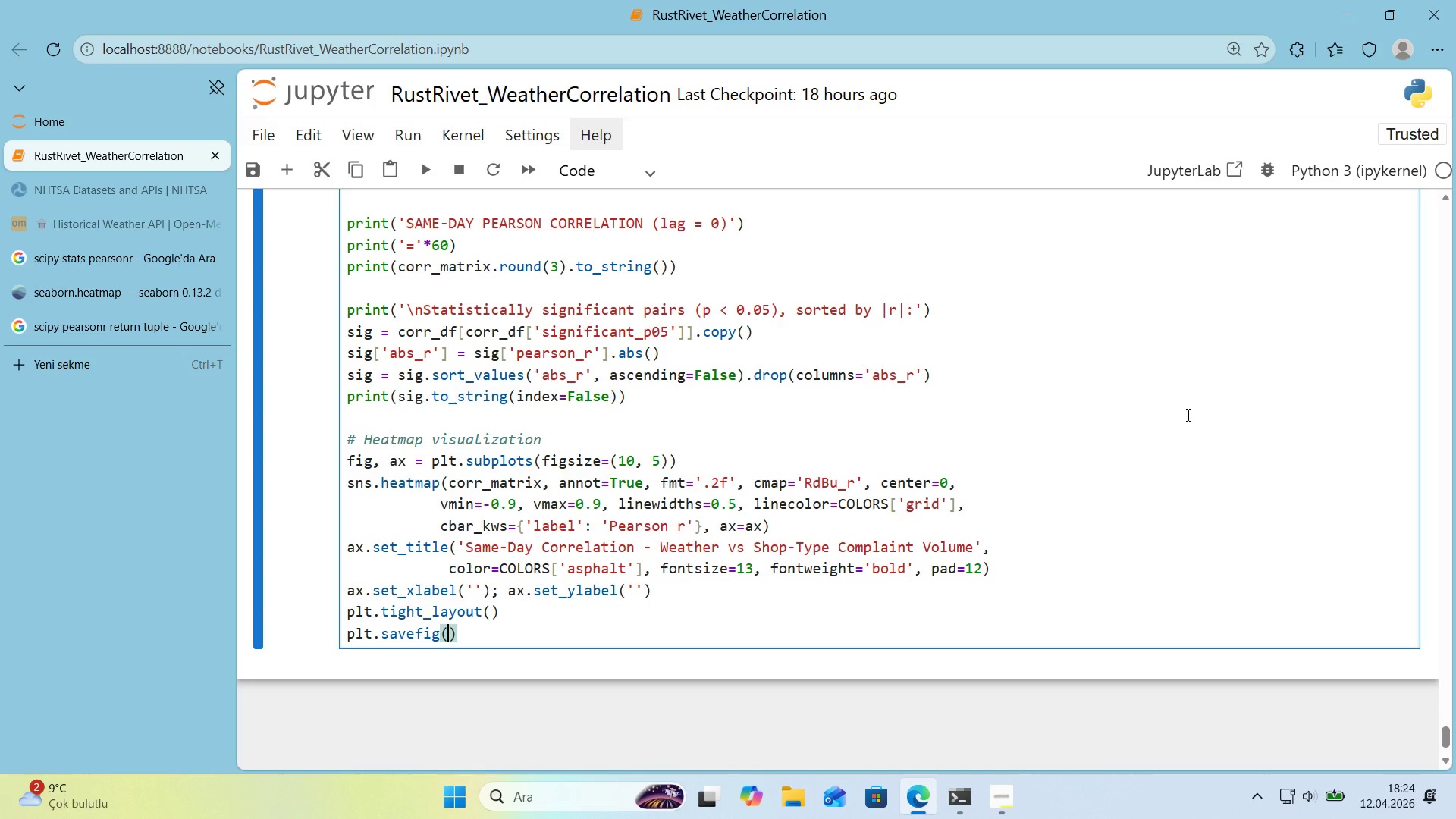 
 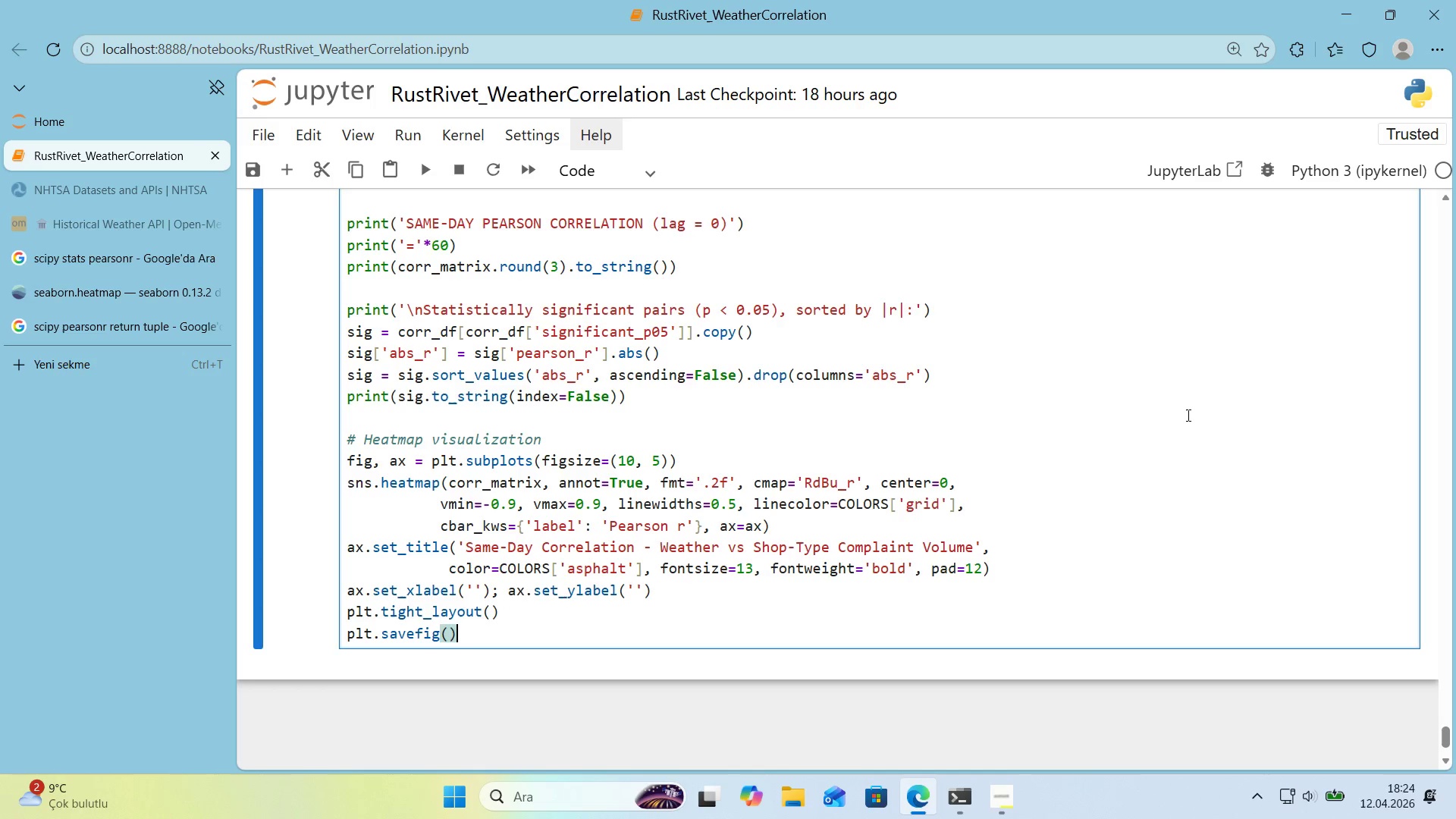 
key(ArrowLeft)
 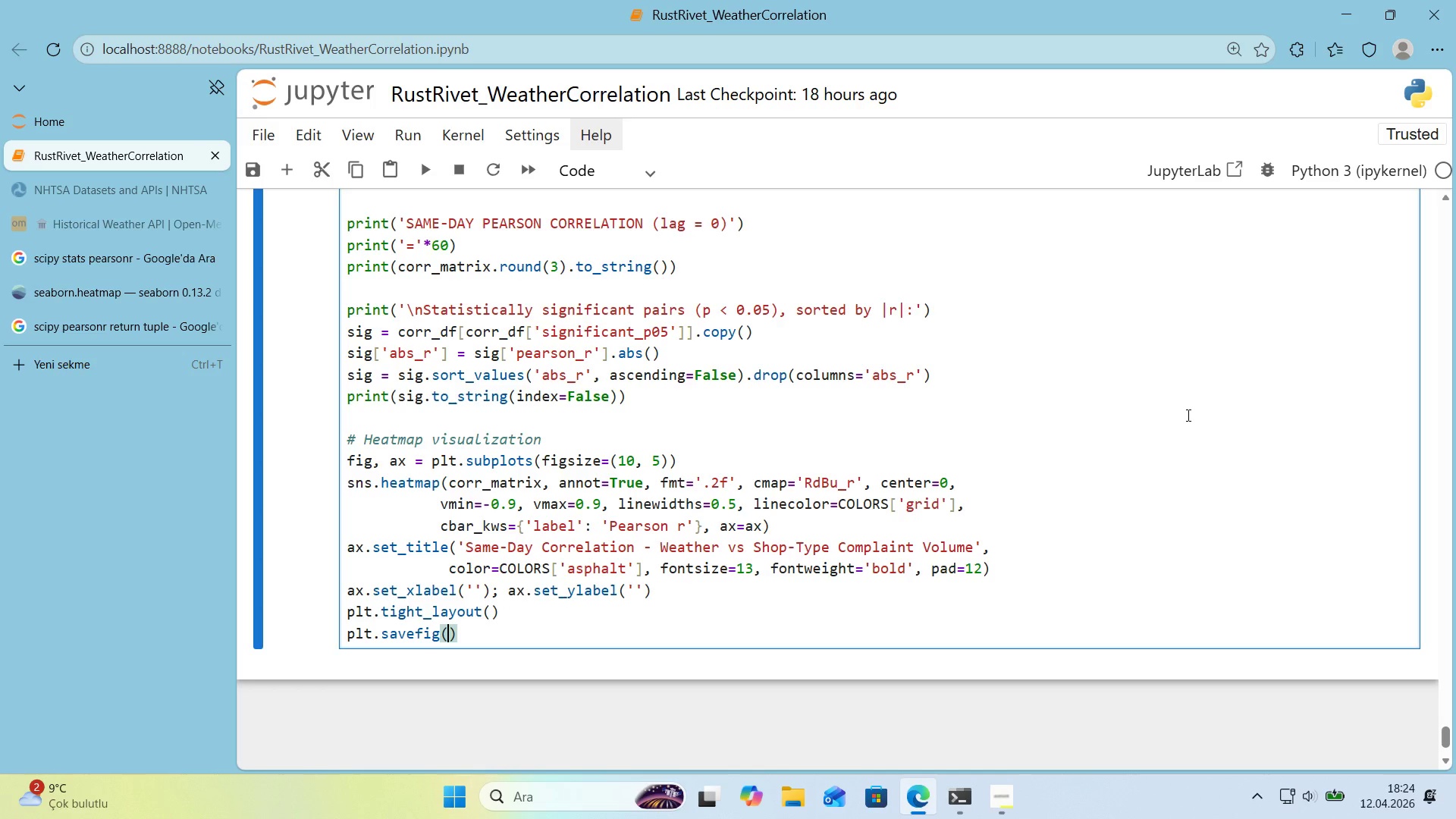 
type(os.path.jo'n*()
 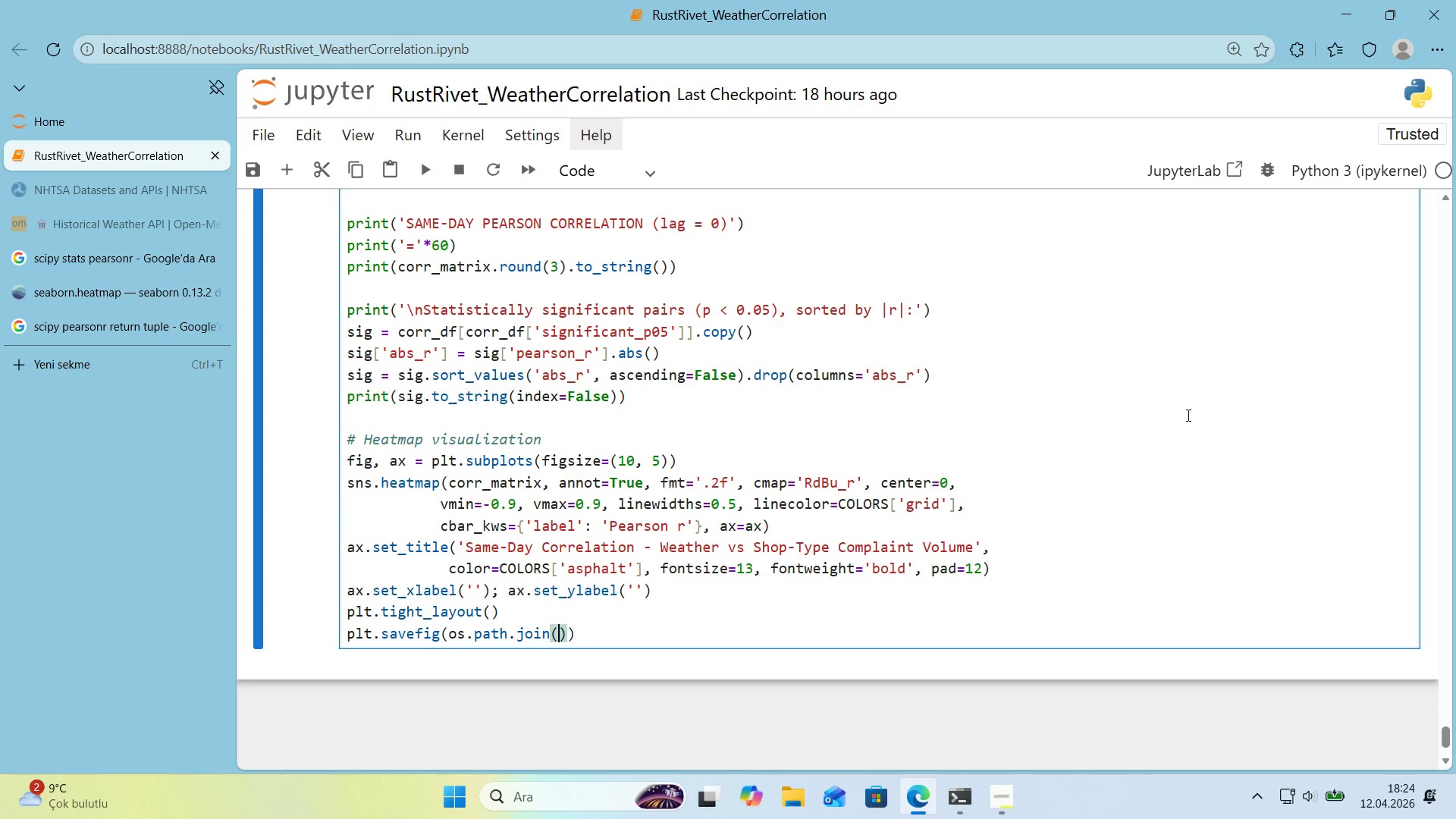 
 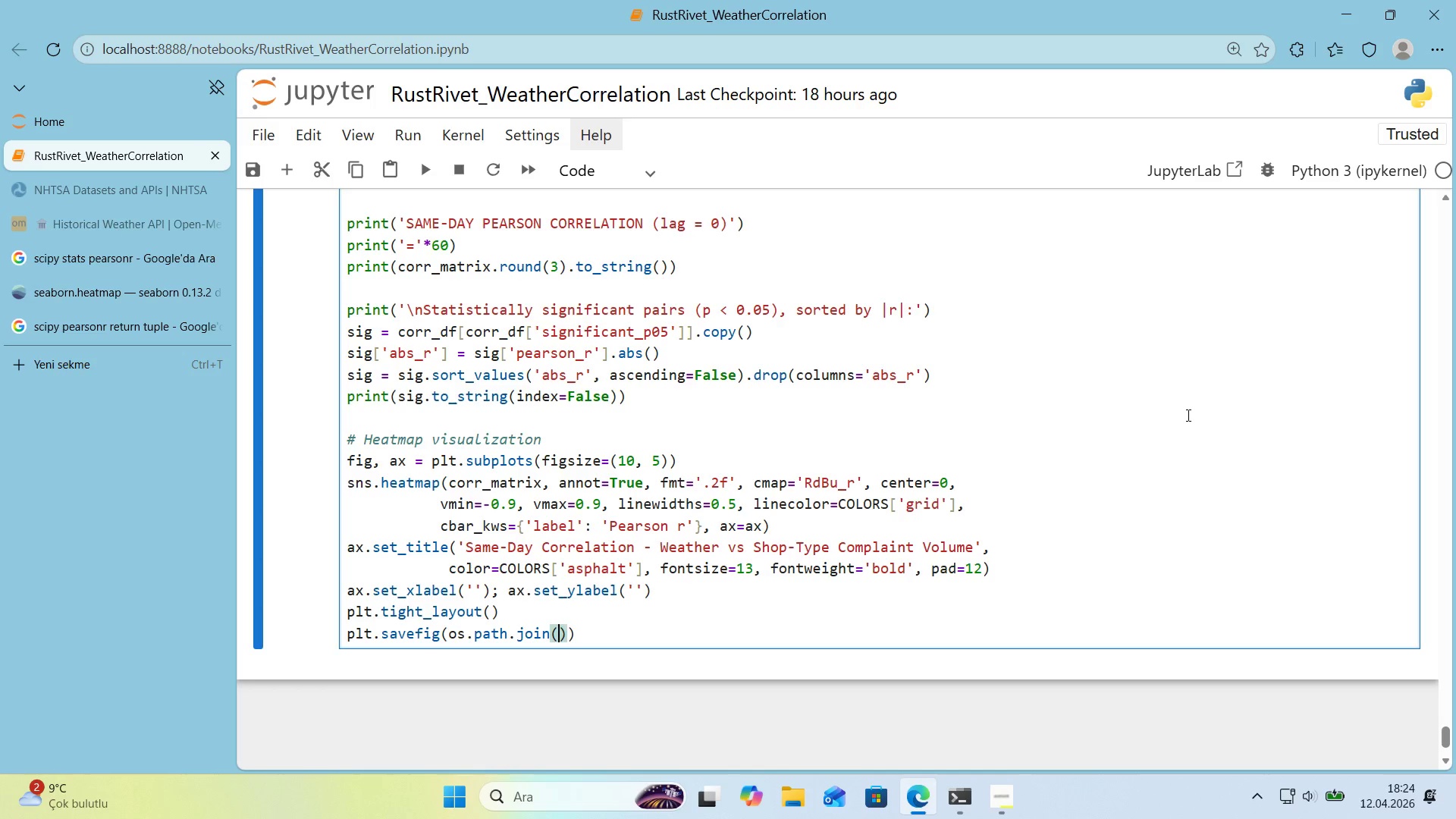 
key(ArrowLeft)
 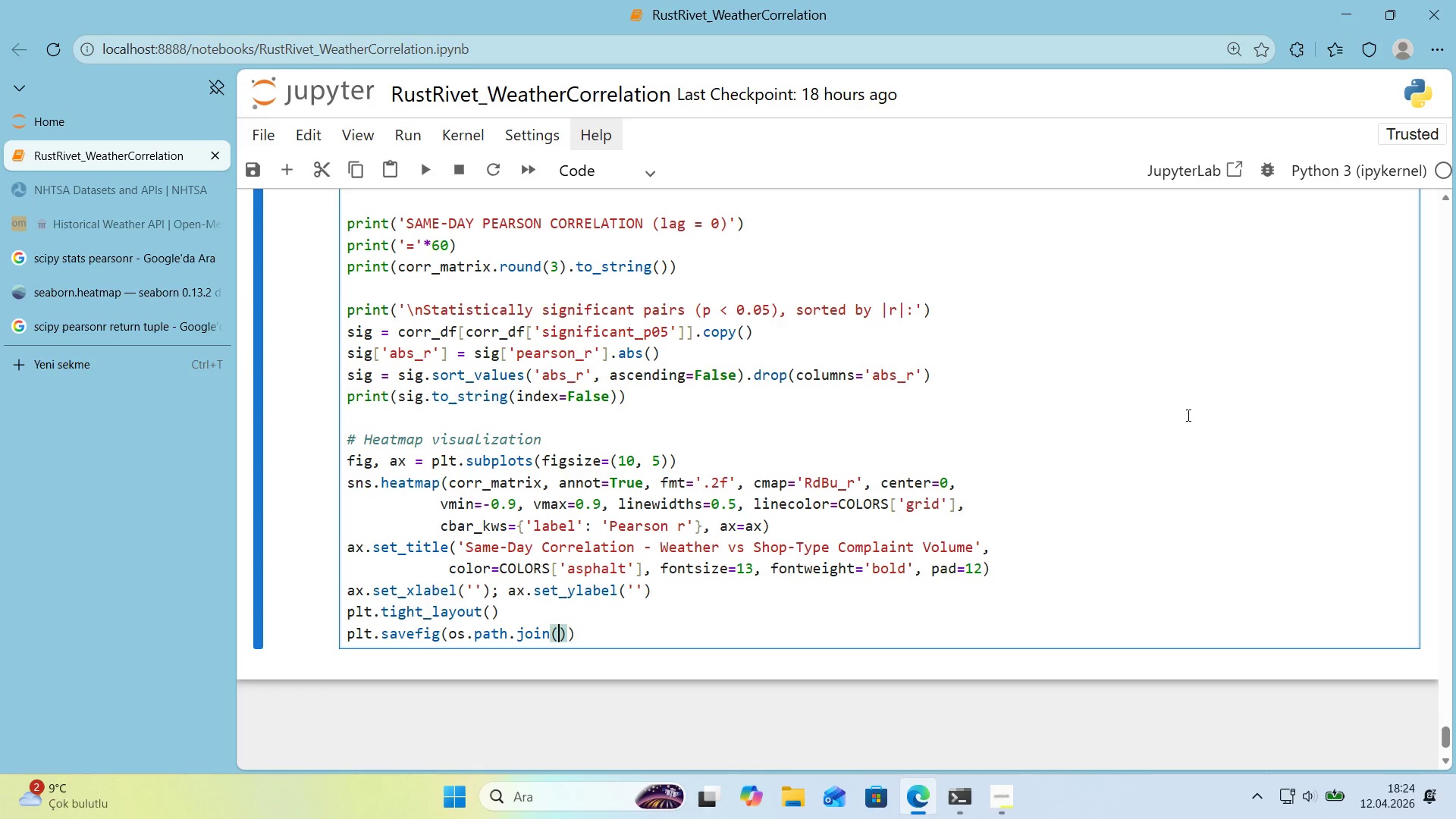 
type(OUTPUT_DIR, @@)
 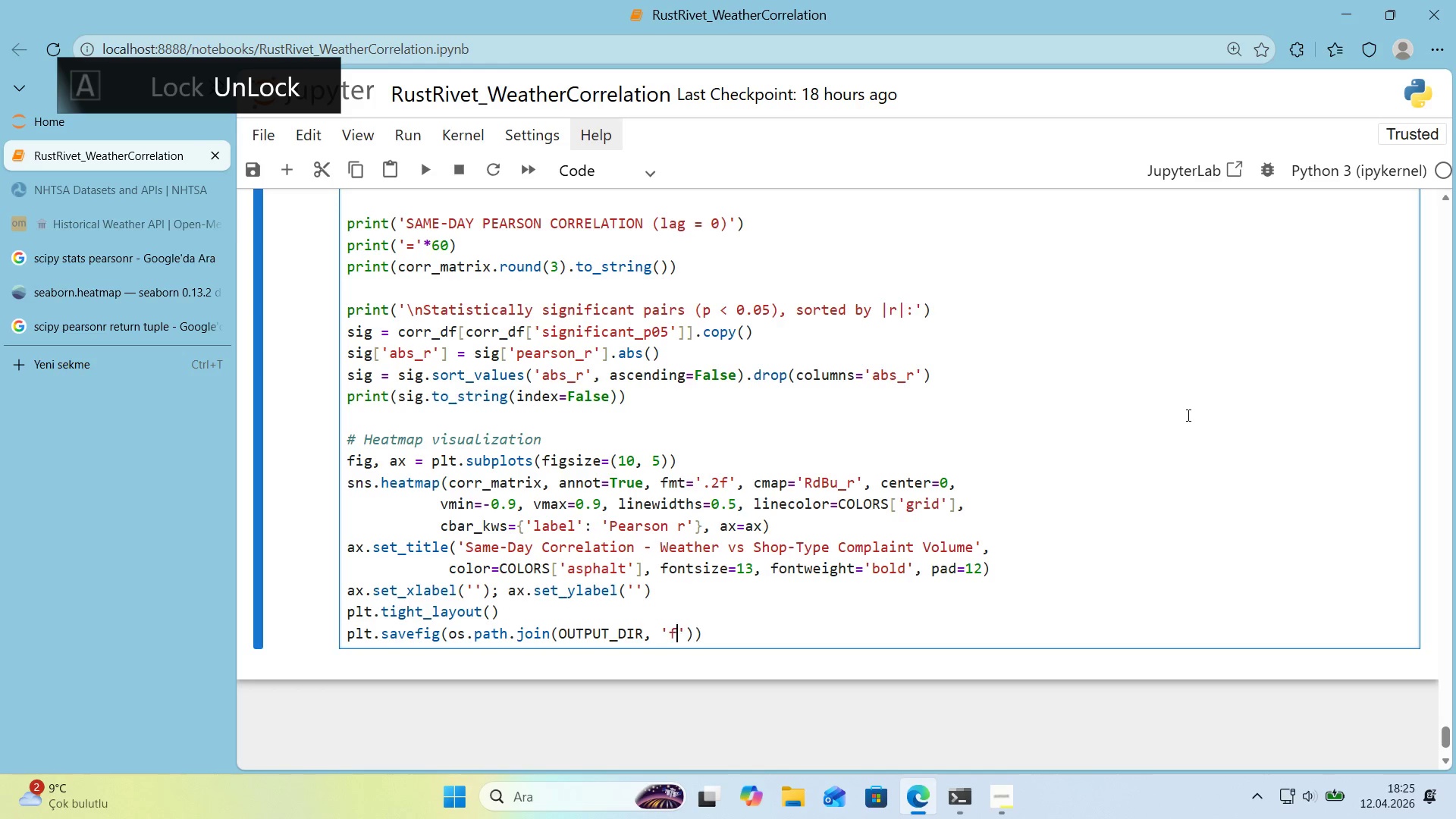 
 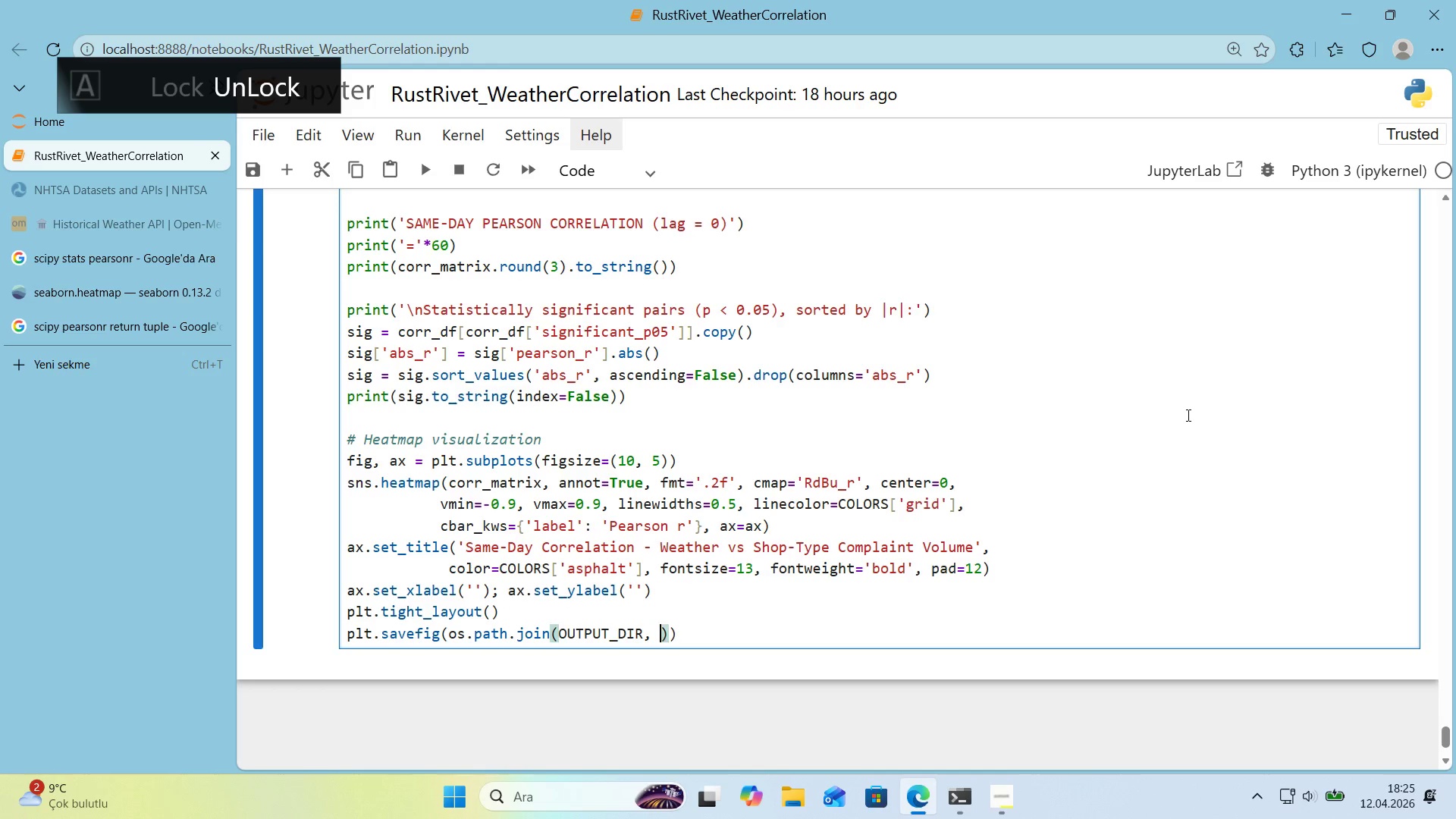 
key(ArrowLeft)
 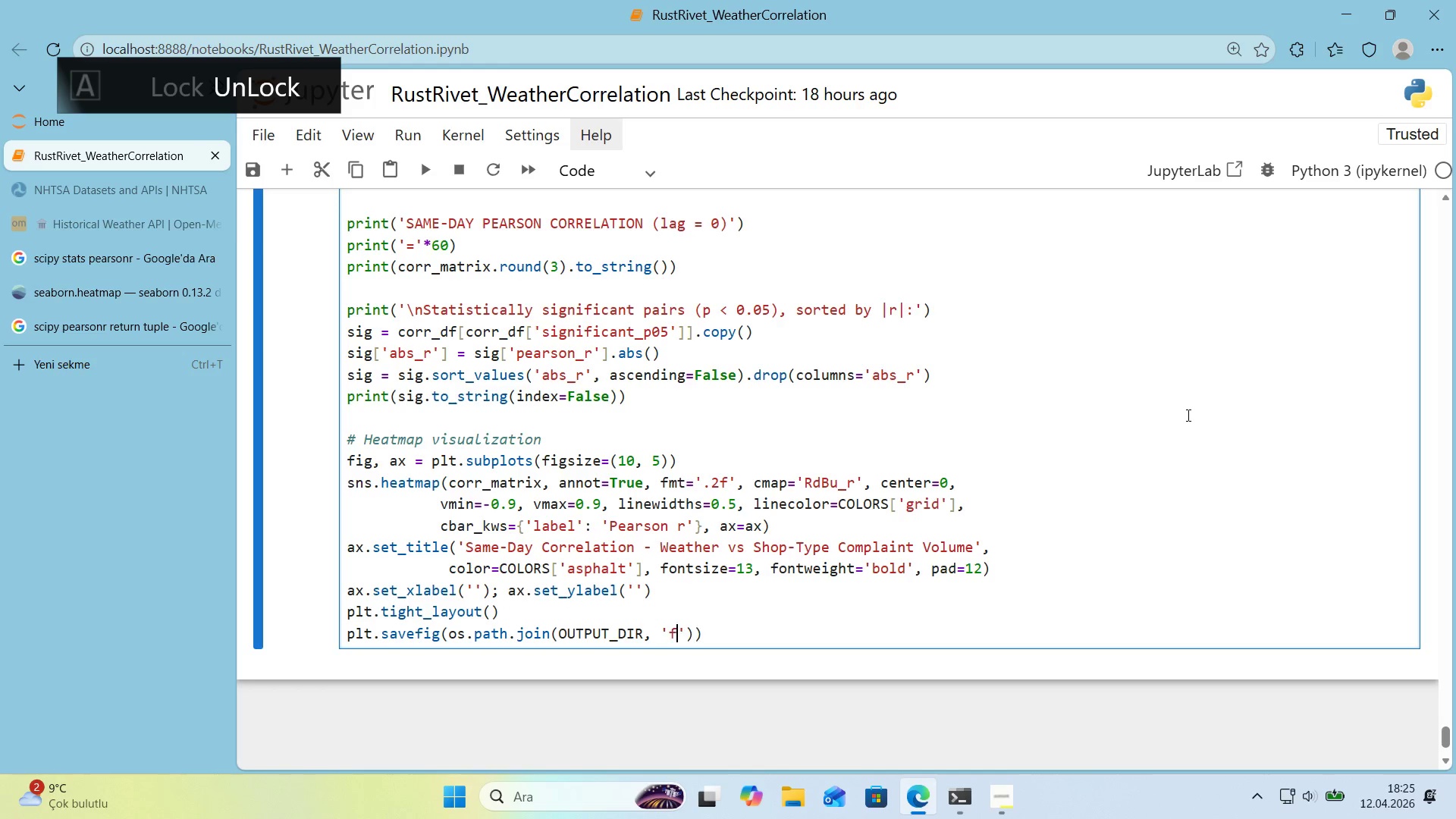 
type(f'g_pearson_heatmap.png3)
key(Backspace)
 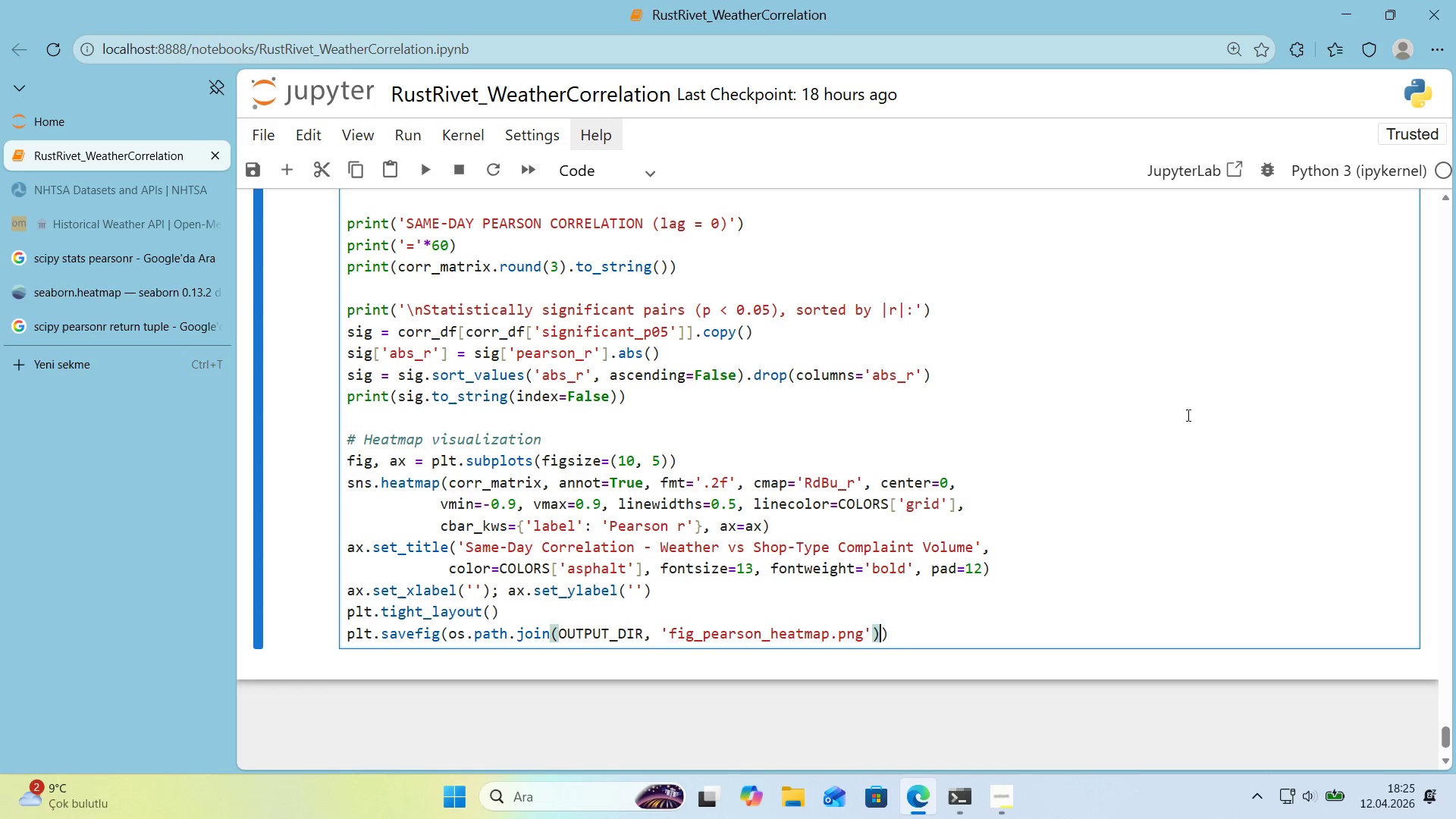 
 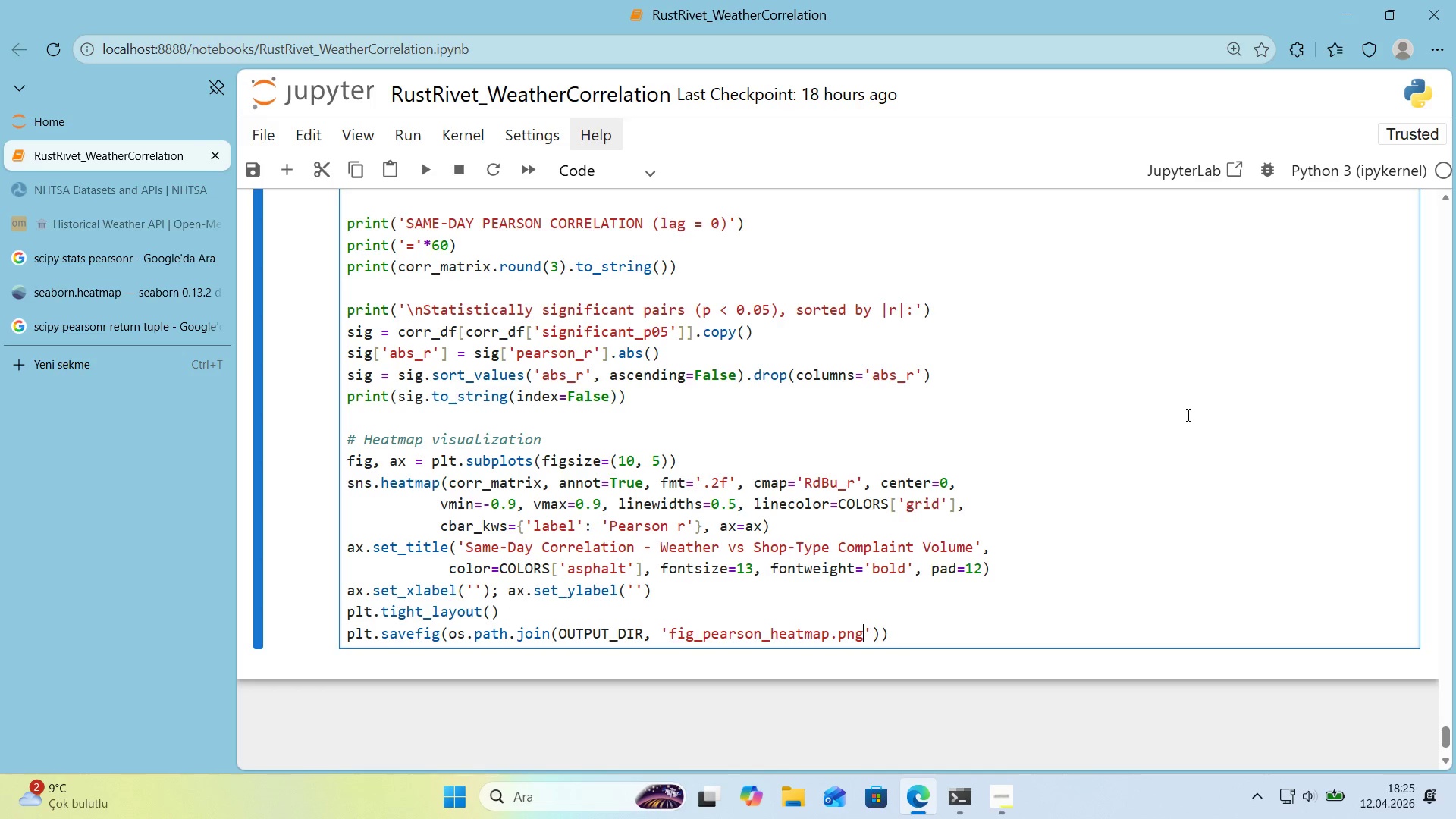 
key(ArrowRight)
 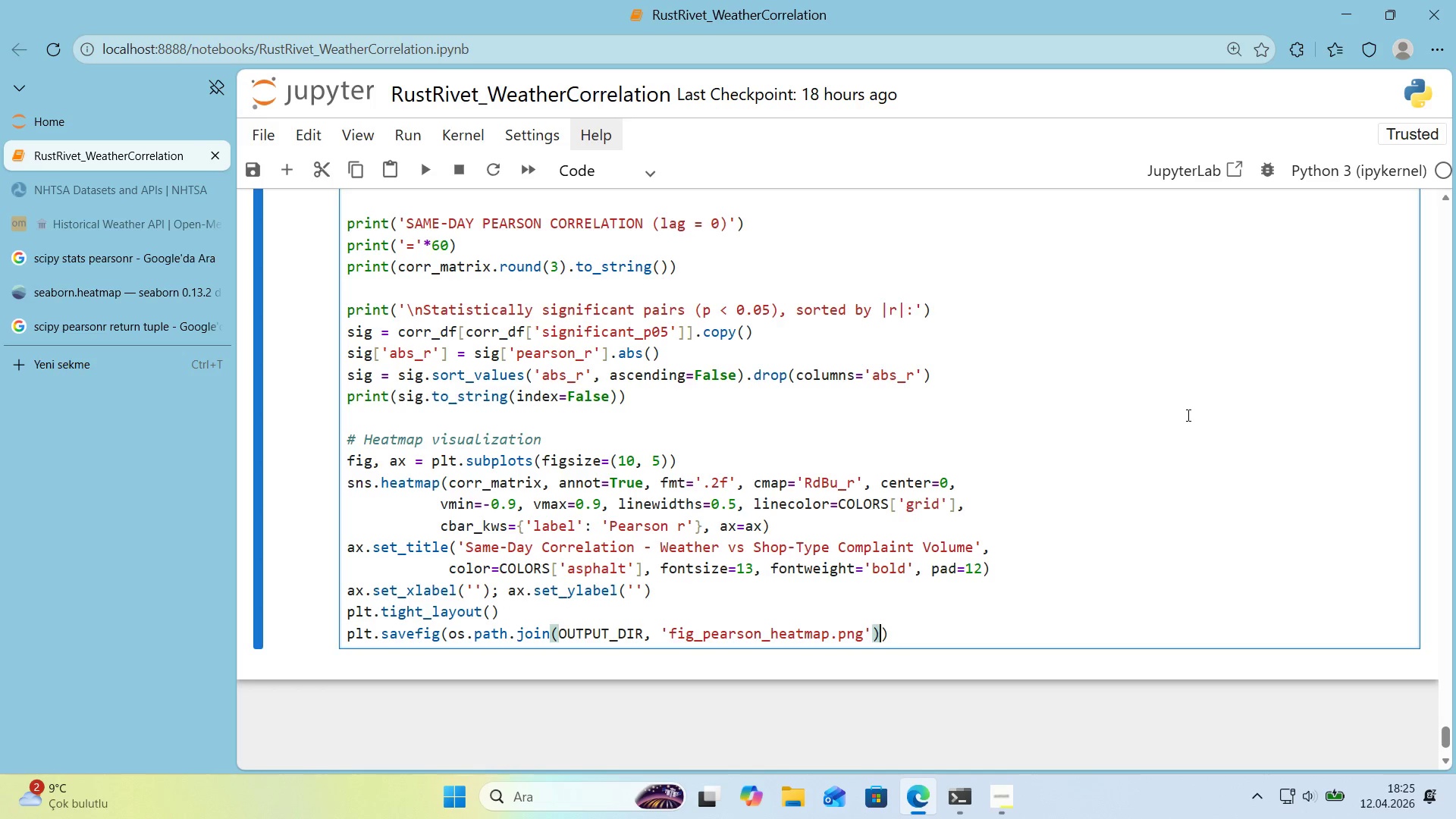 
key(ArrowRight)
 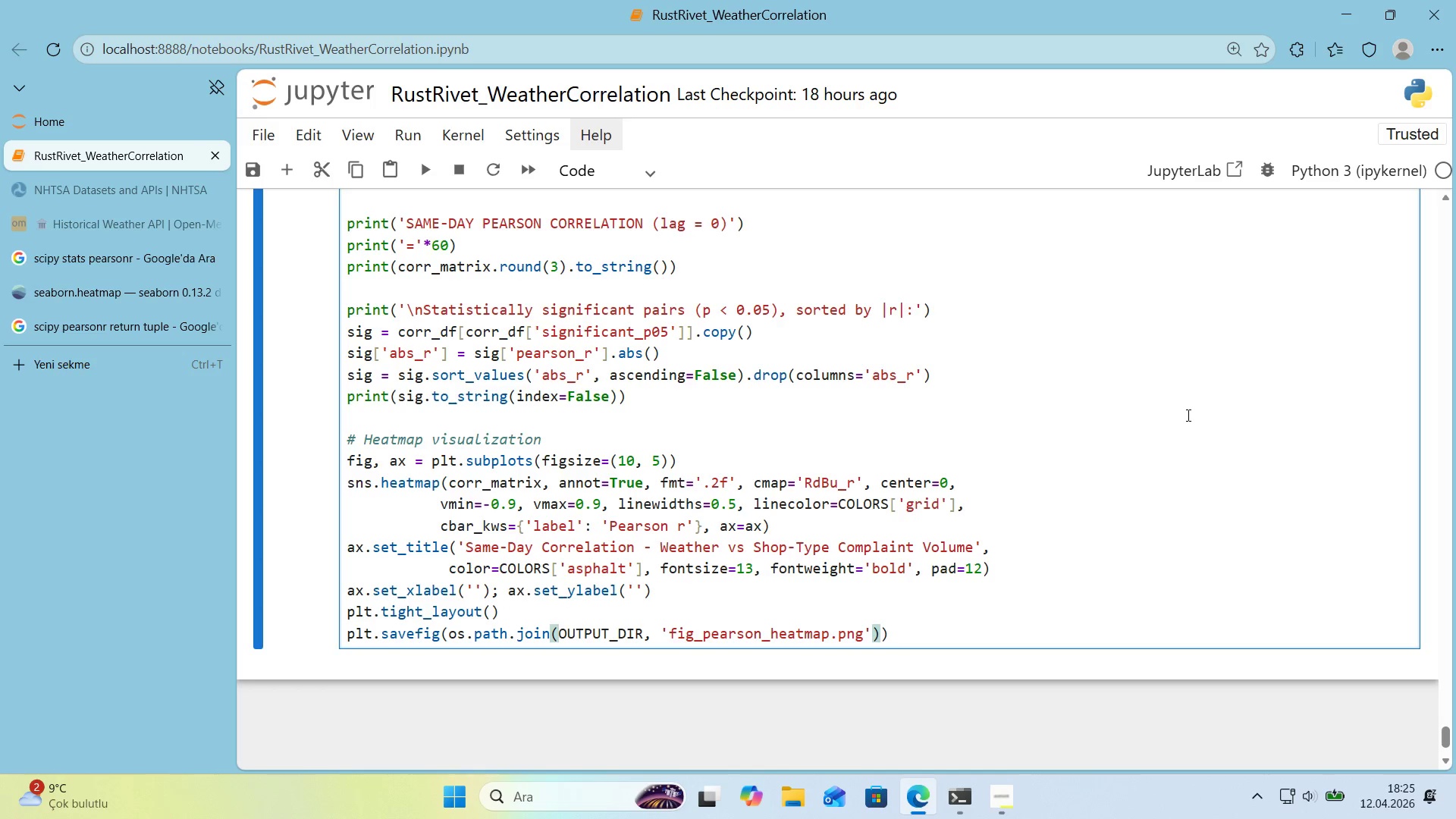 
key(Comma)
 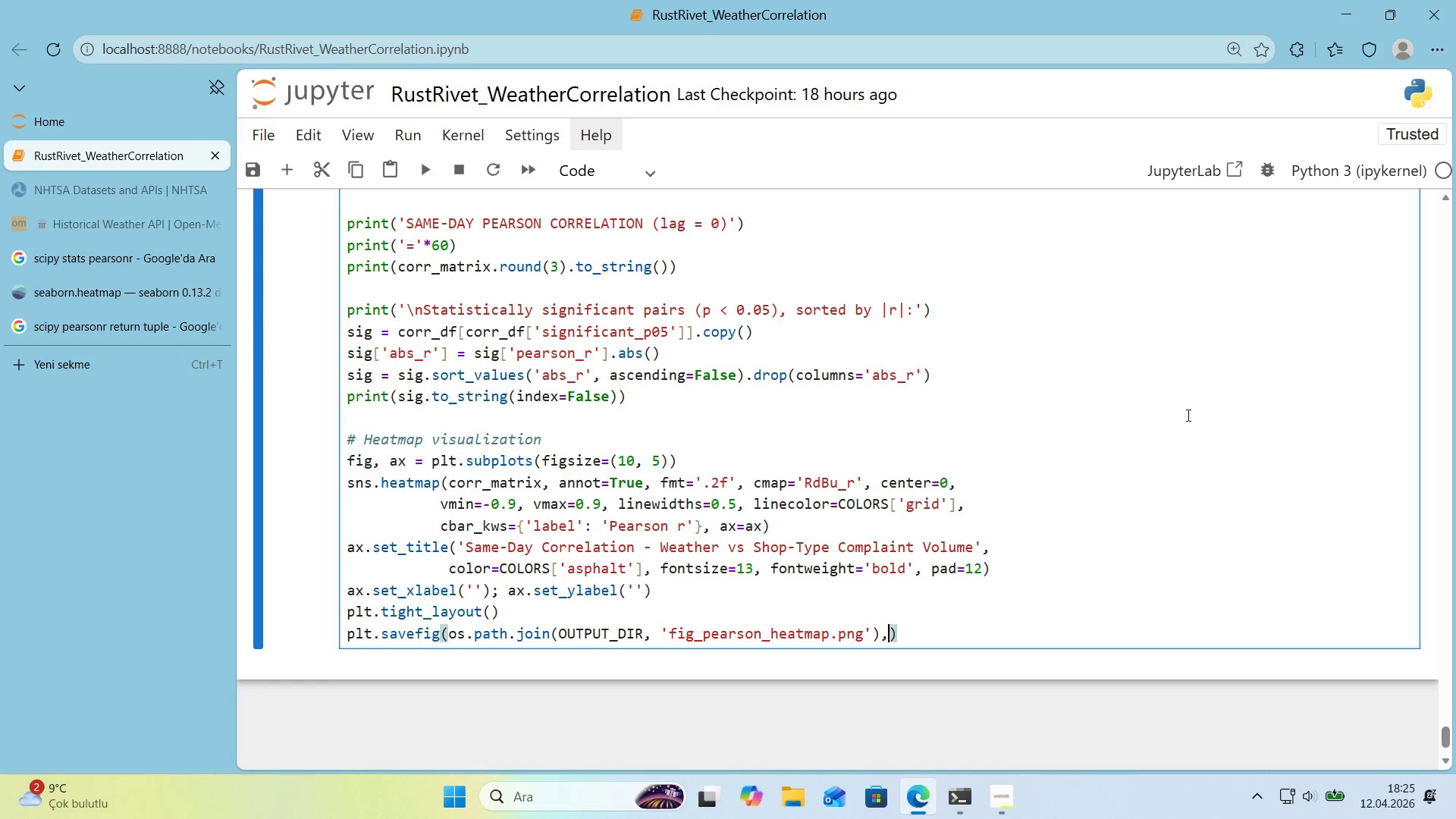 
key(Enter)
 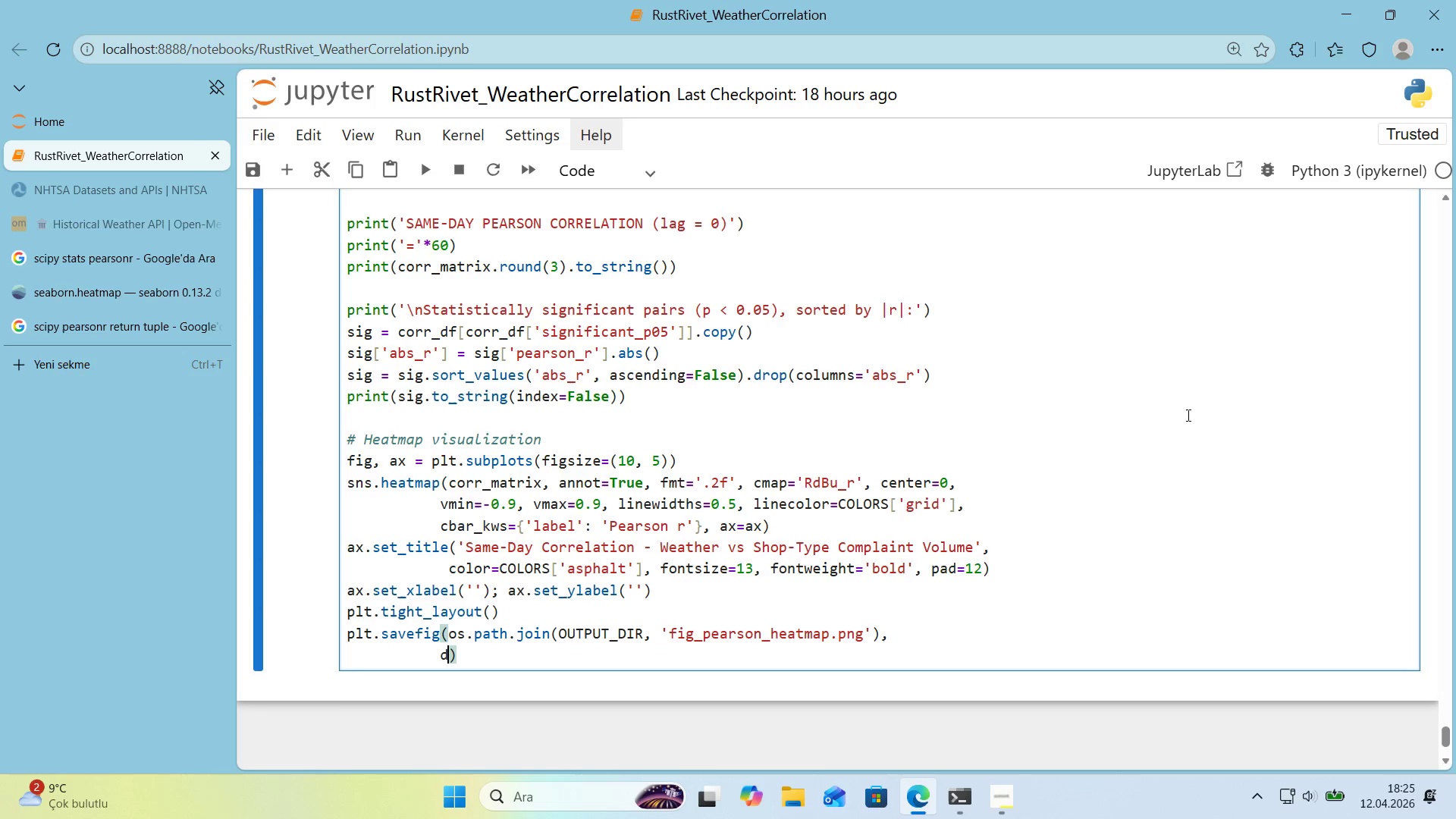 
type(dp')150, bbox_n)
key(Backspace)
type('ch)
key(Backspace)
key(Backspace)
type(nches)@@)
 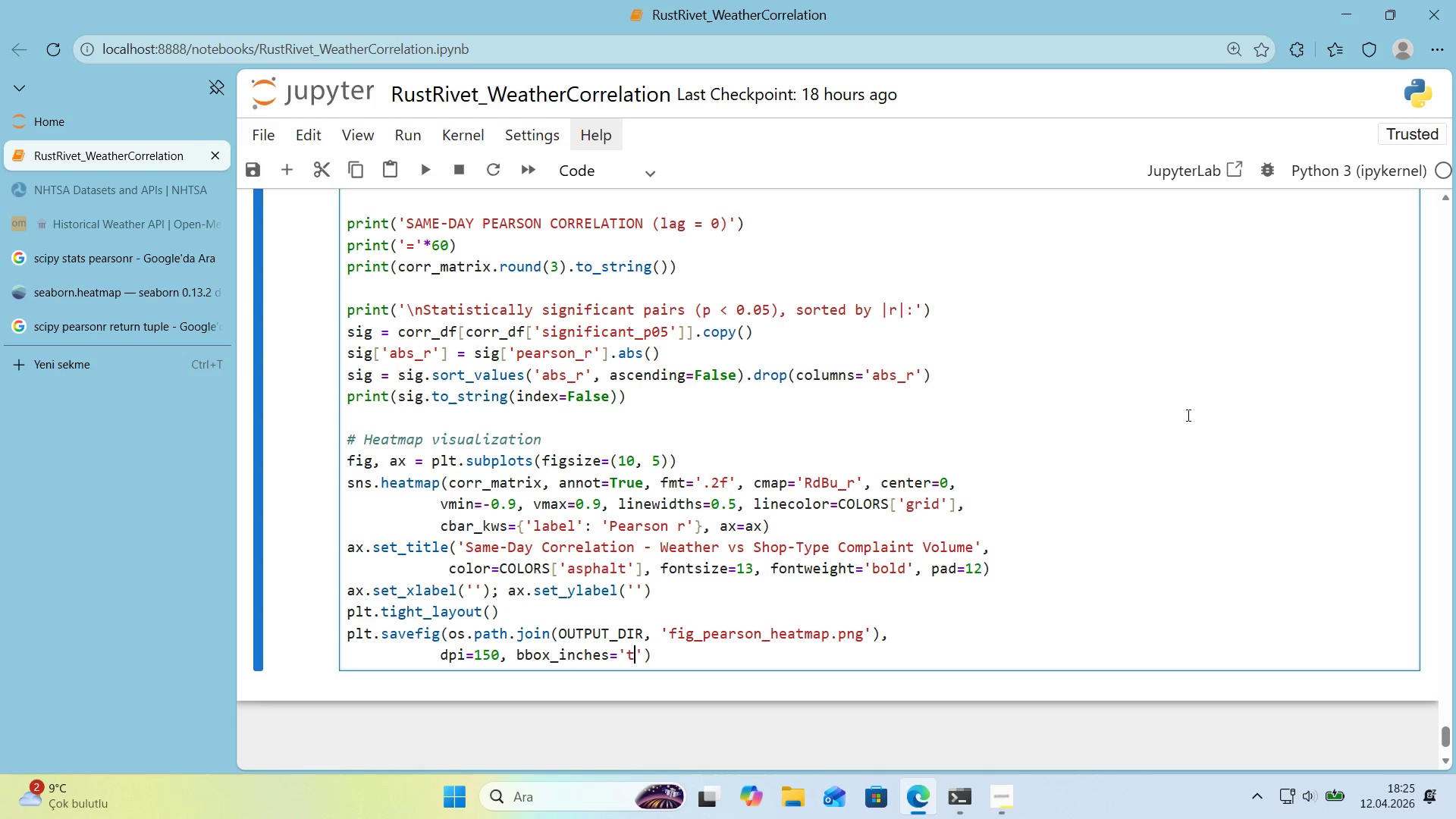 
 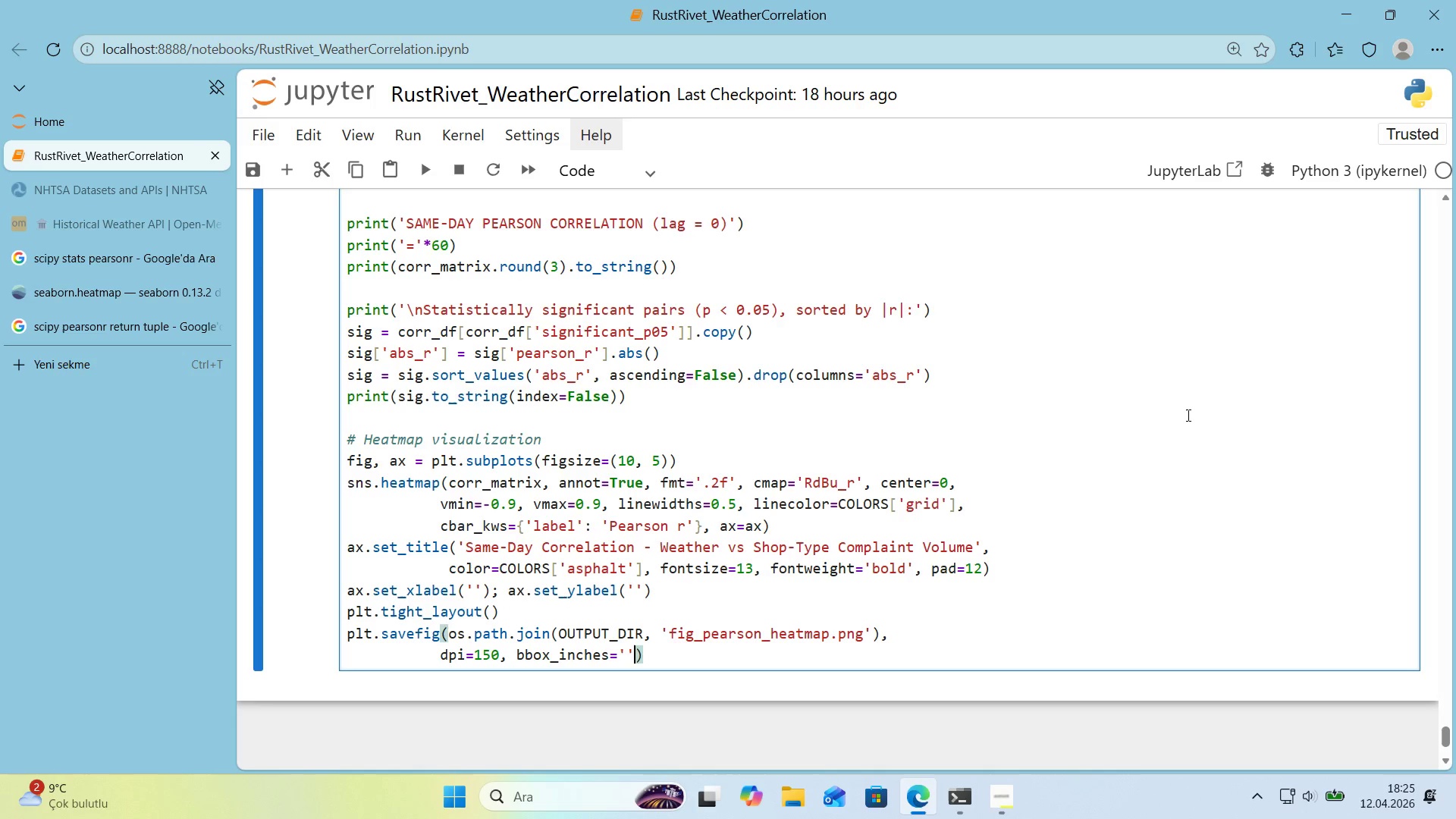 
key(ArrowLeft)
 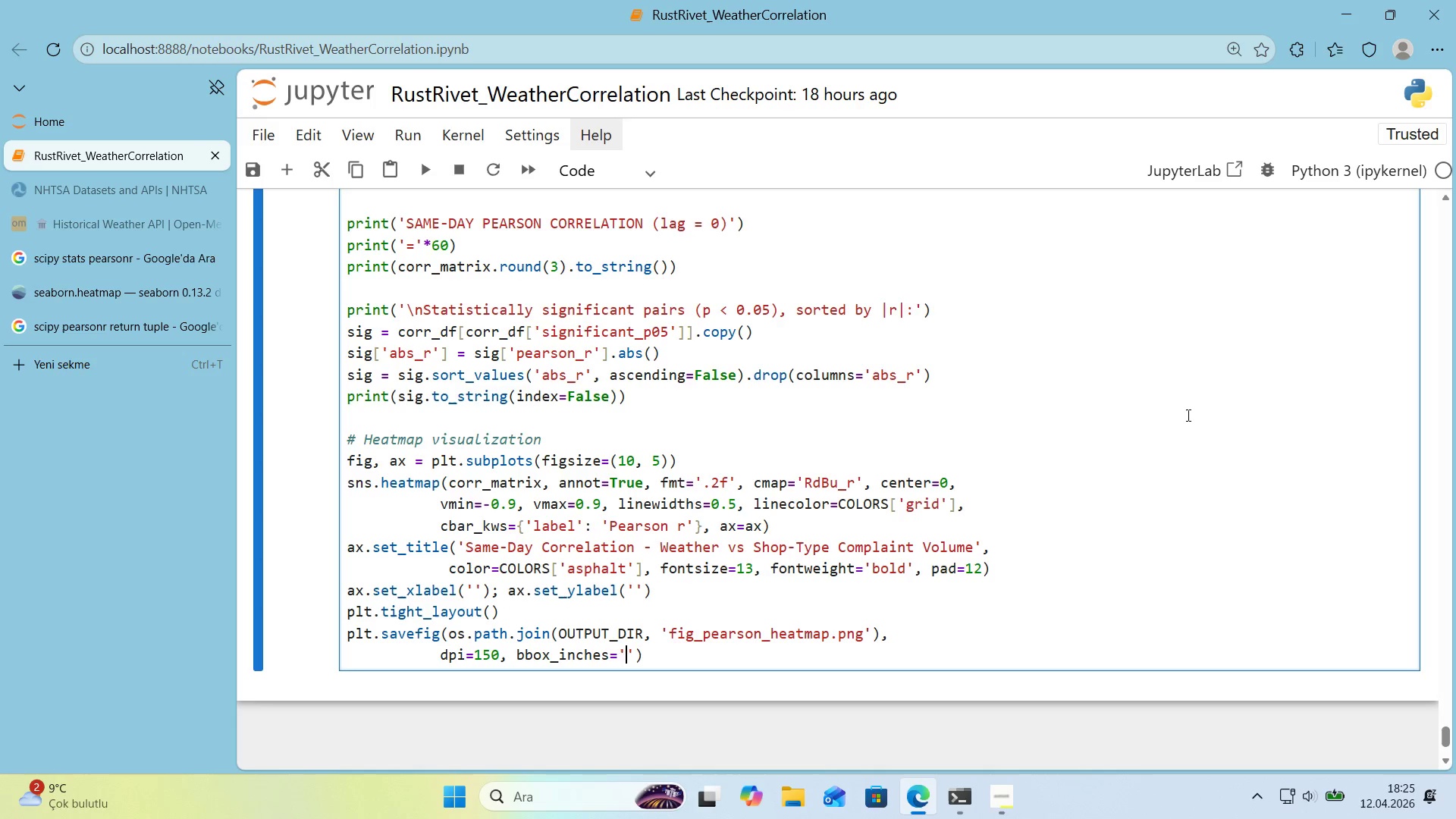 
type(t'ght)
 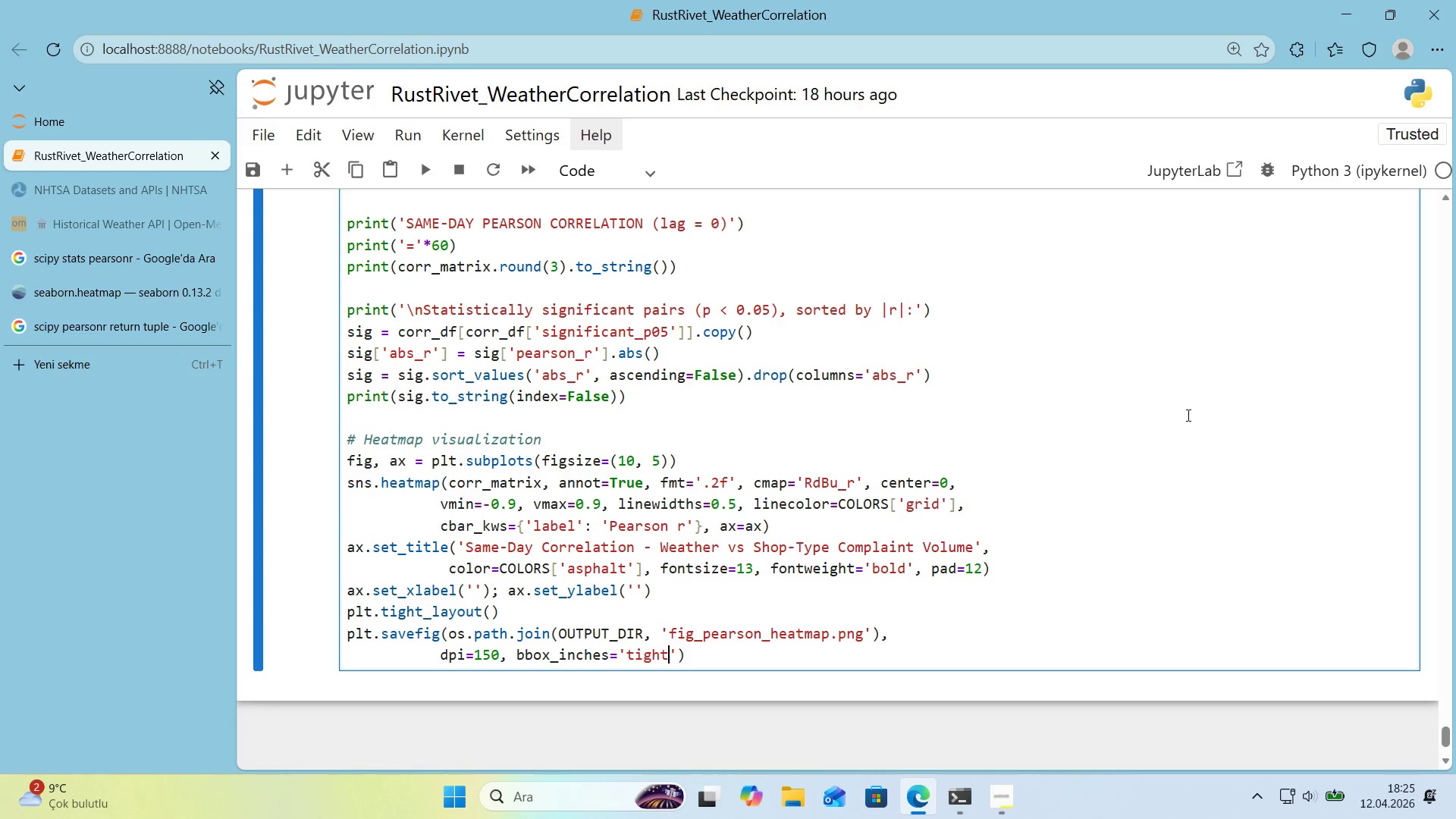 
key(ArrowRight)
 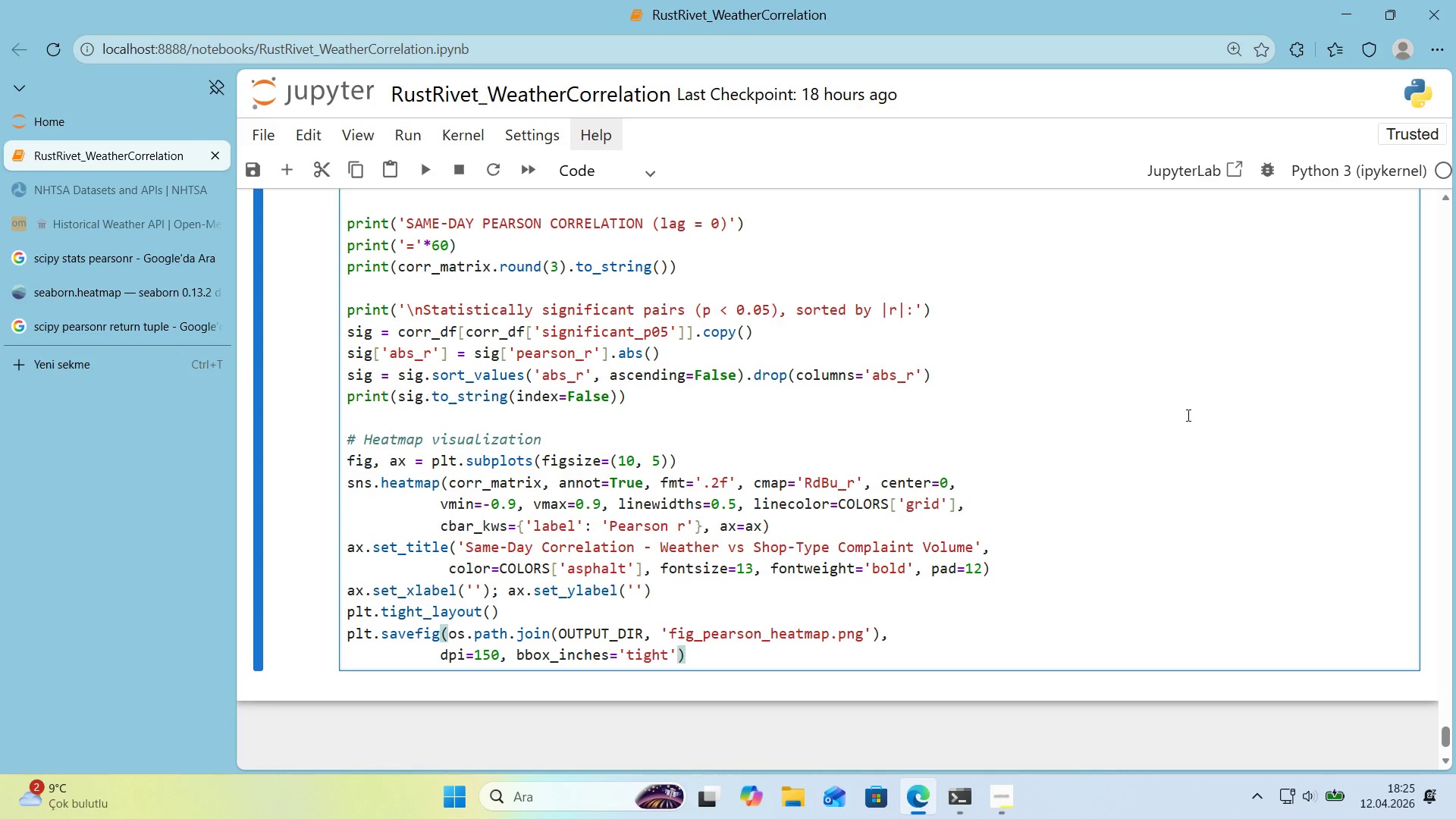 
type(, facecolor)COLORS)
 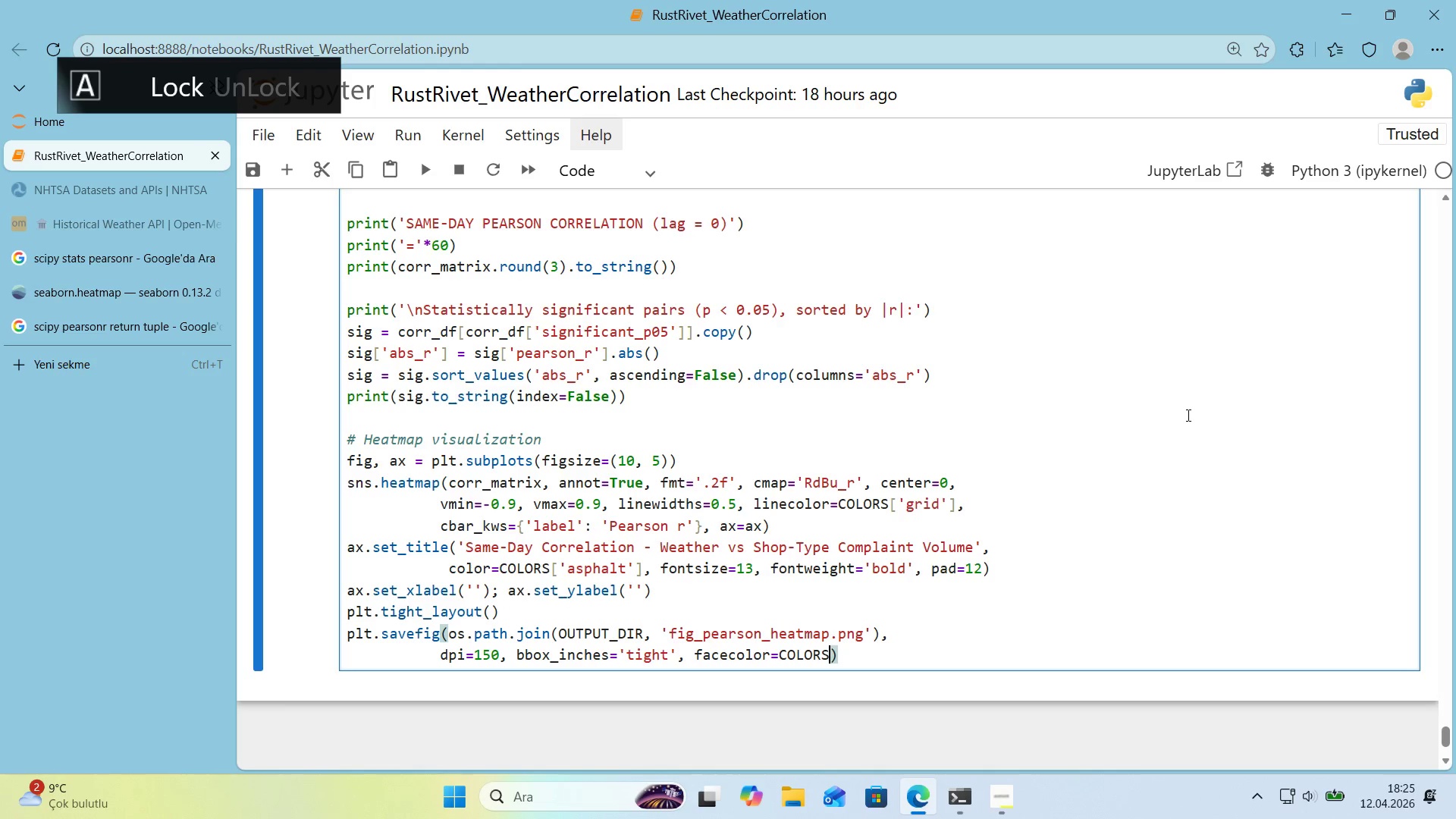 
key(Alt+Control+8)
 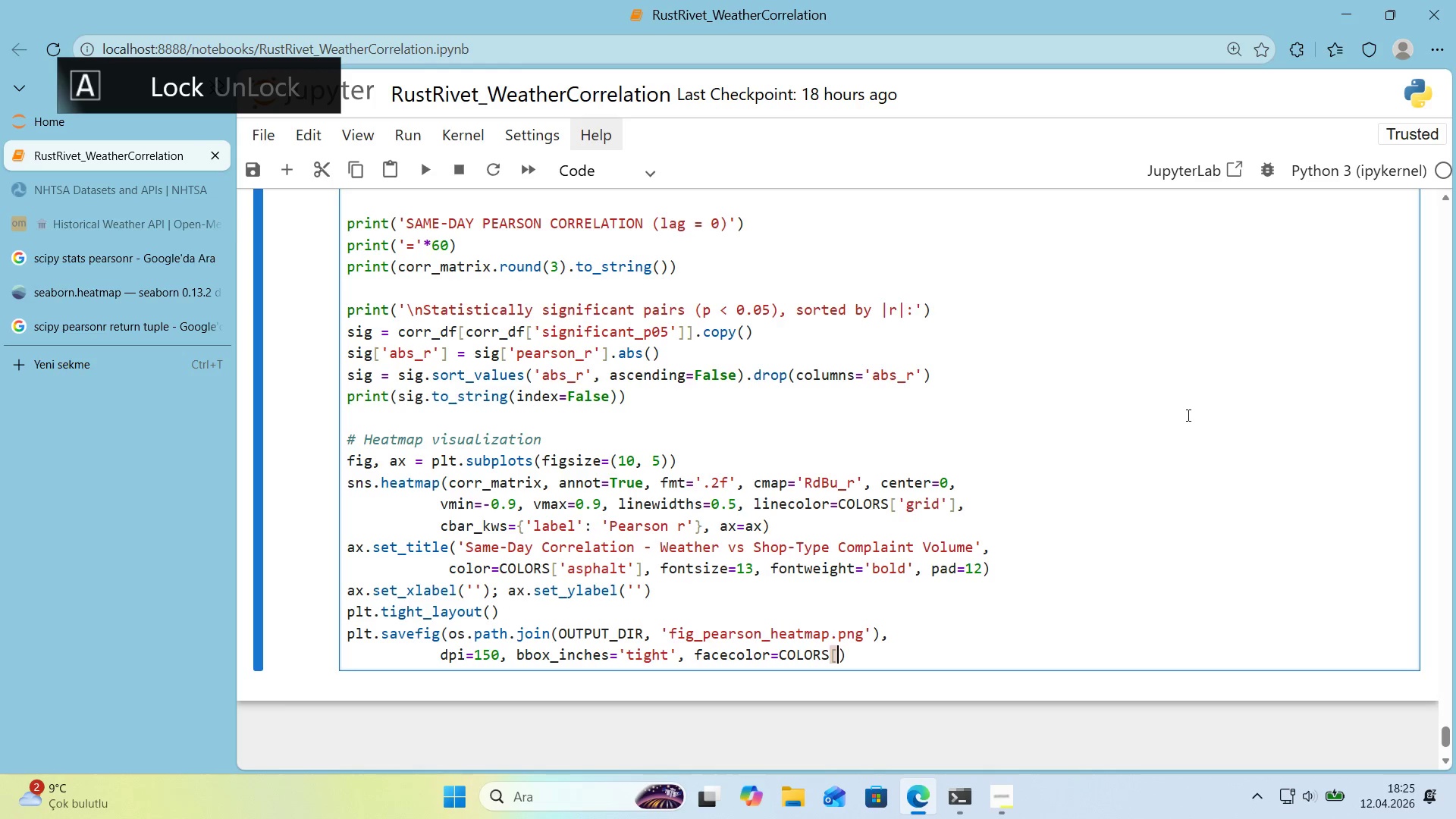 
key(Alt+Control+9)
 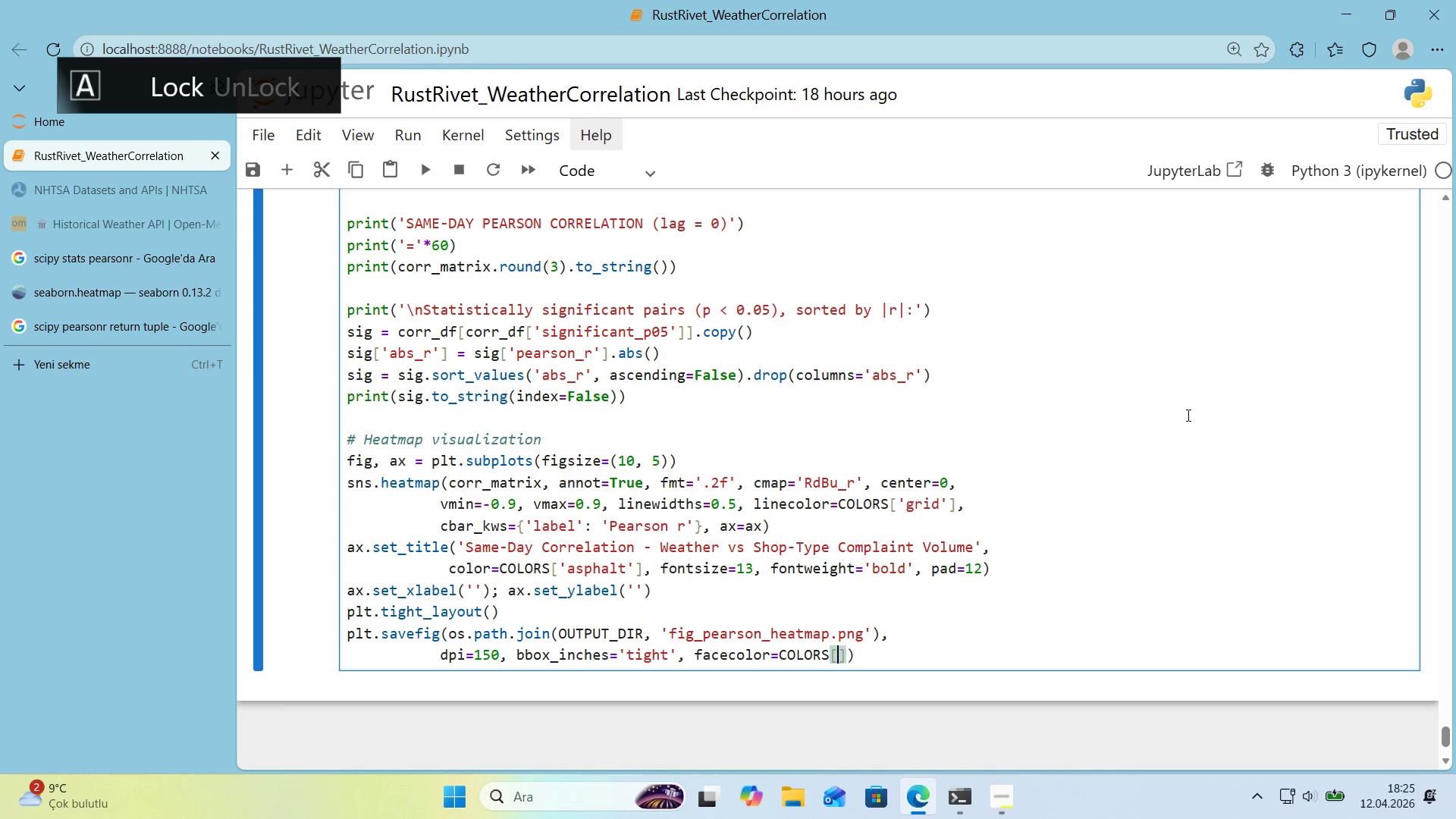 
key(ArrowLeft)
 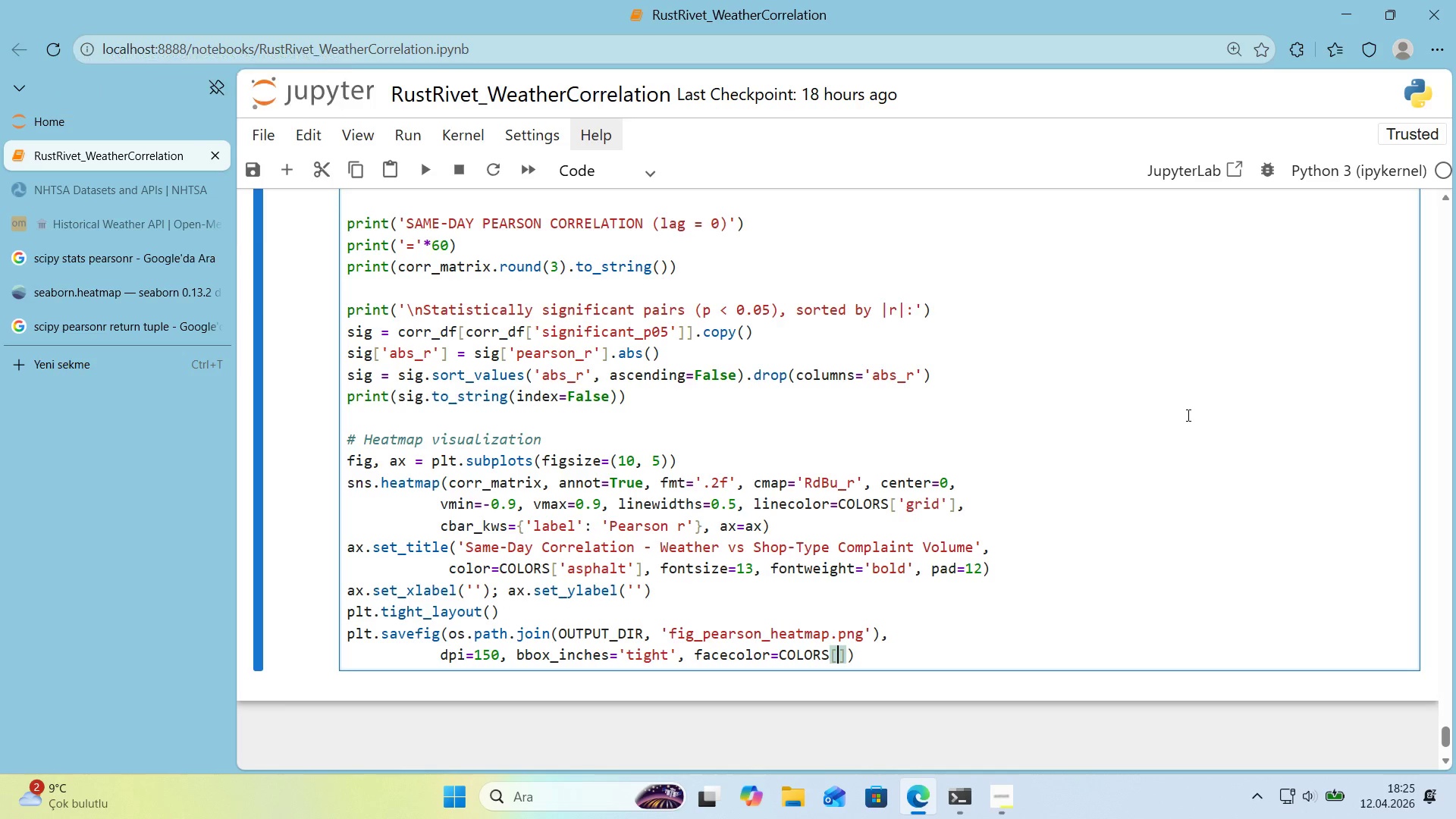 
type(@@)
 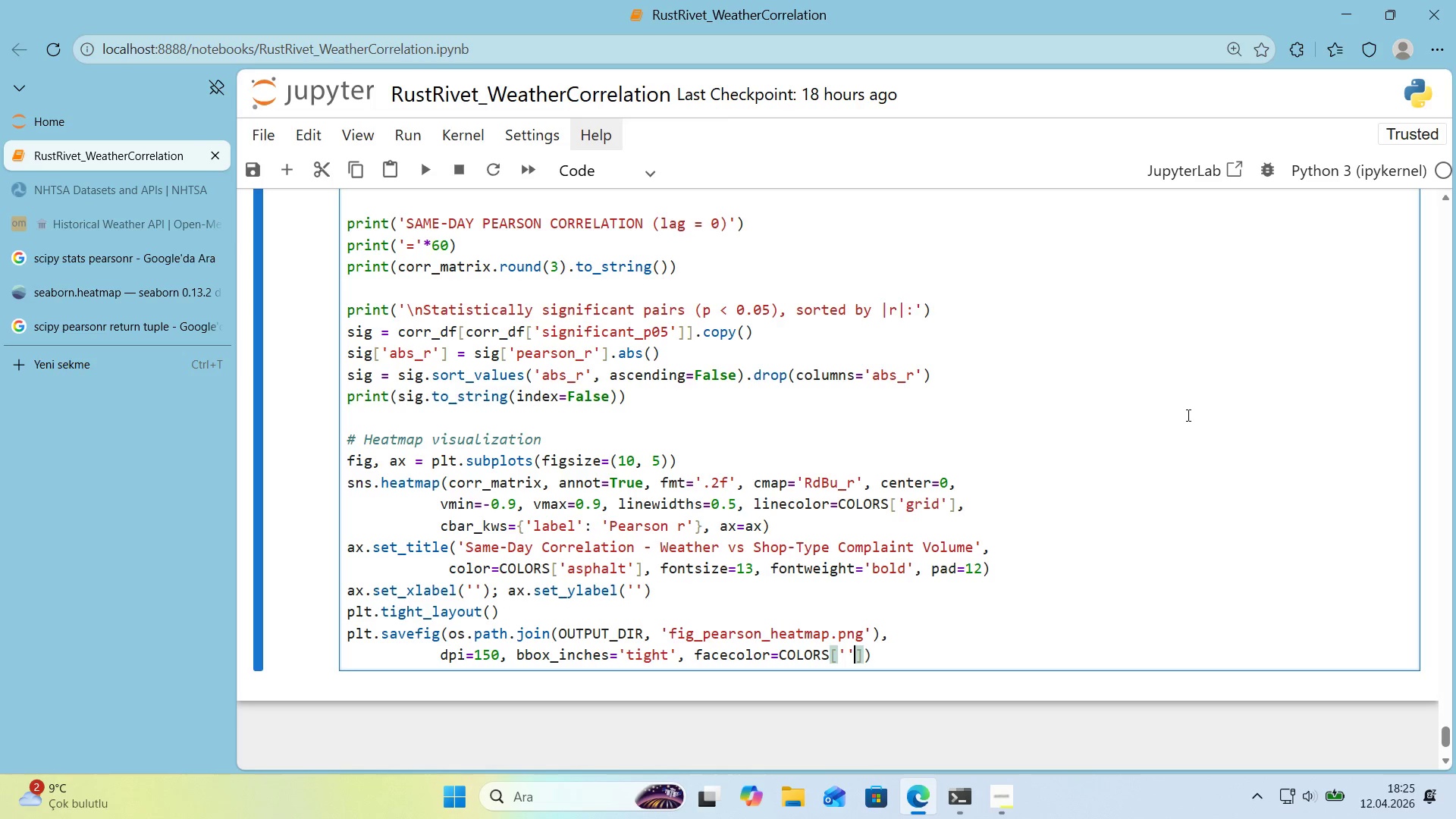 
key(ArrowLeft)
 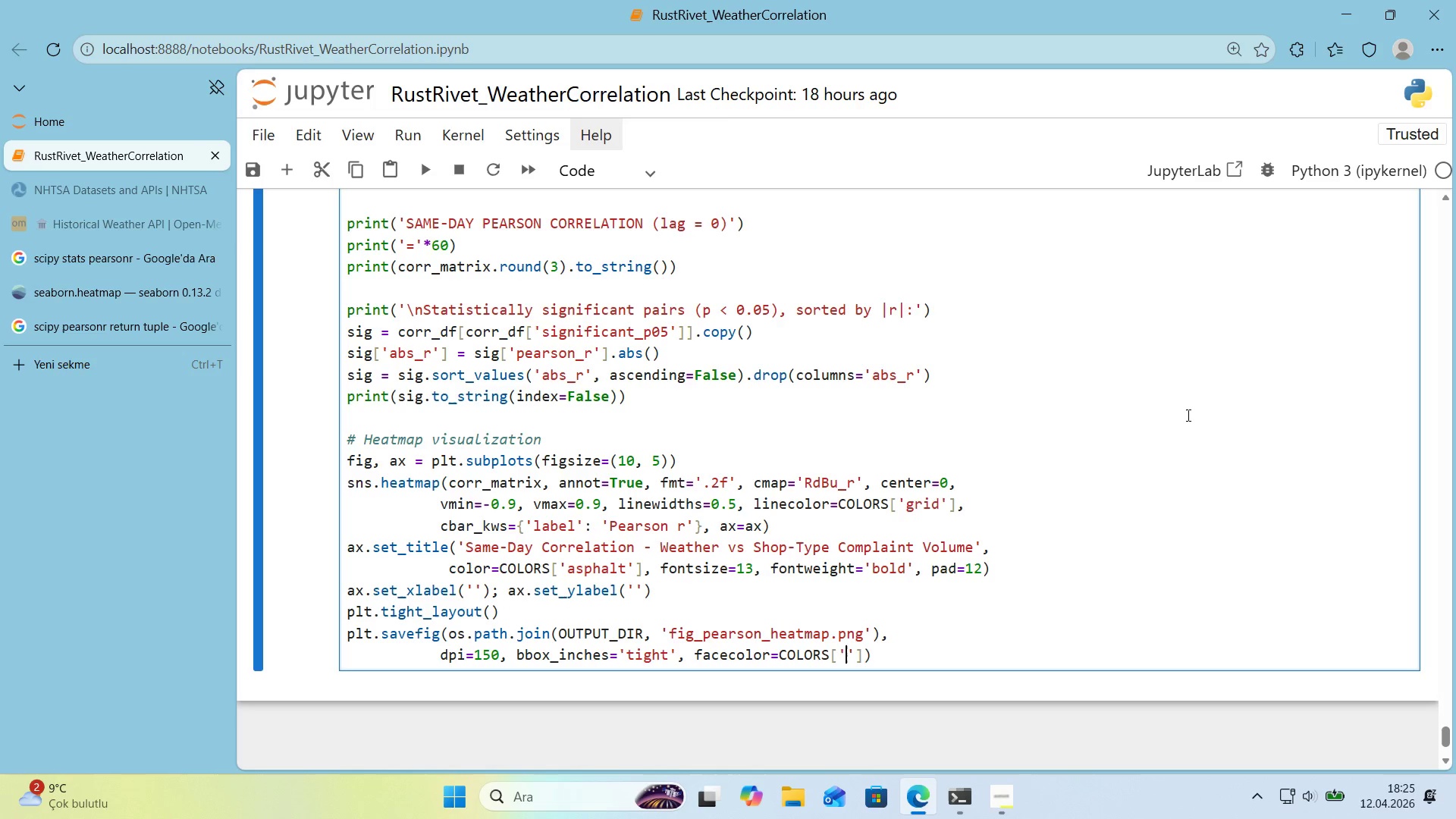 
type(cream)
 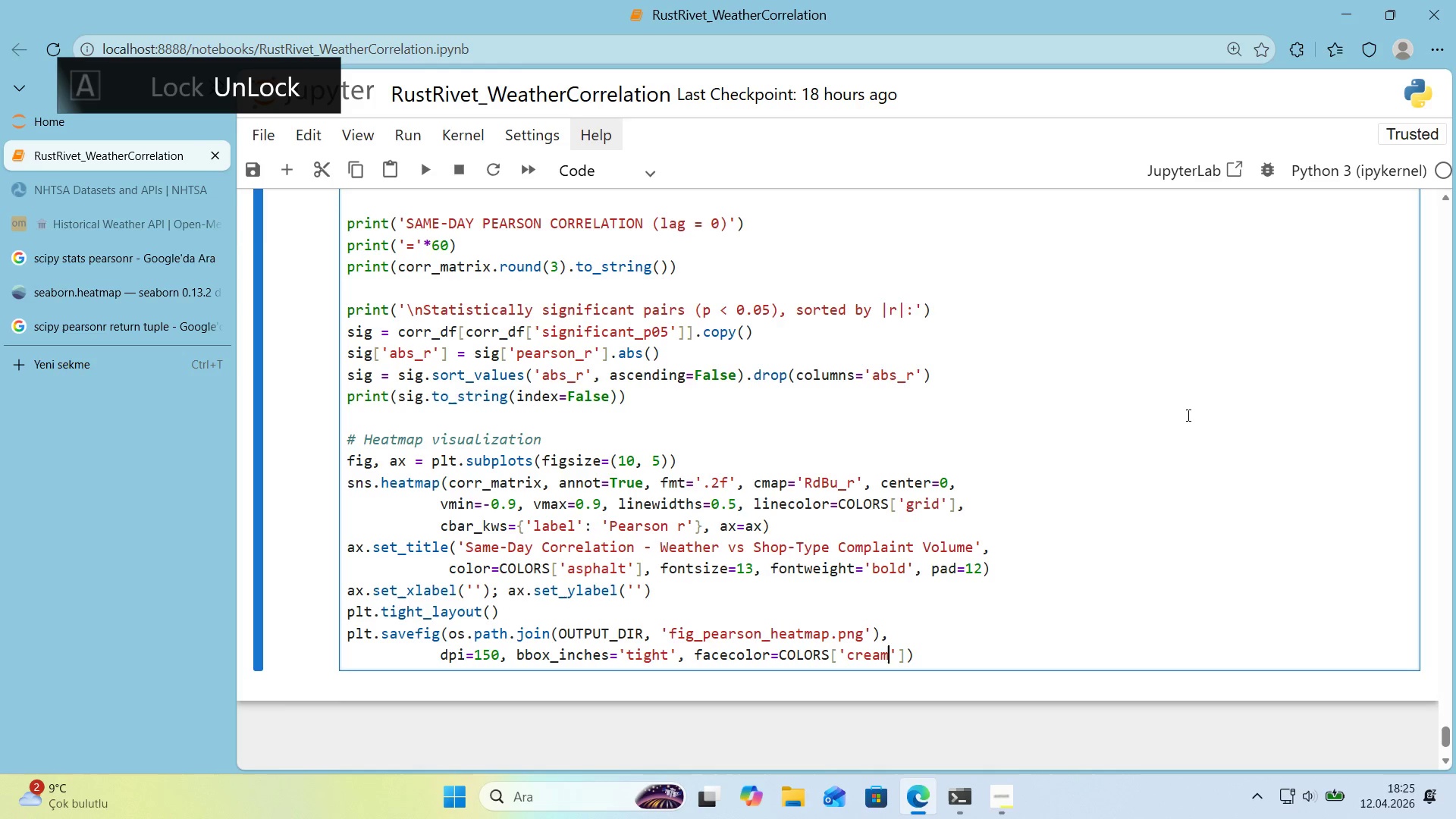 
key(ArrowRight)
 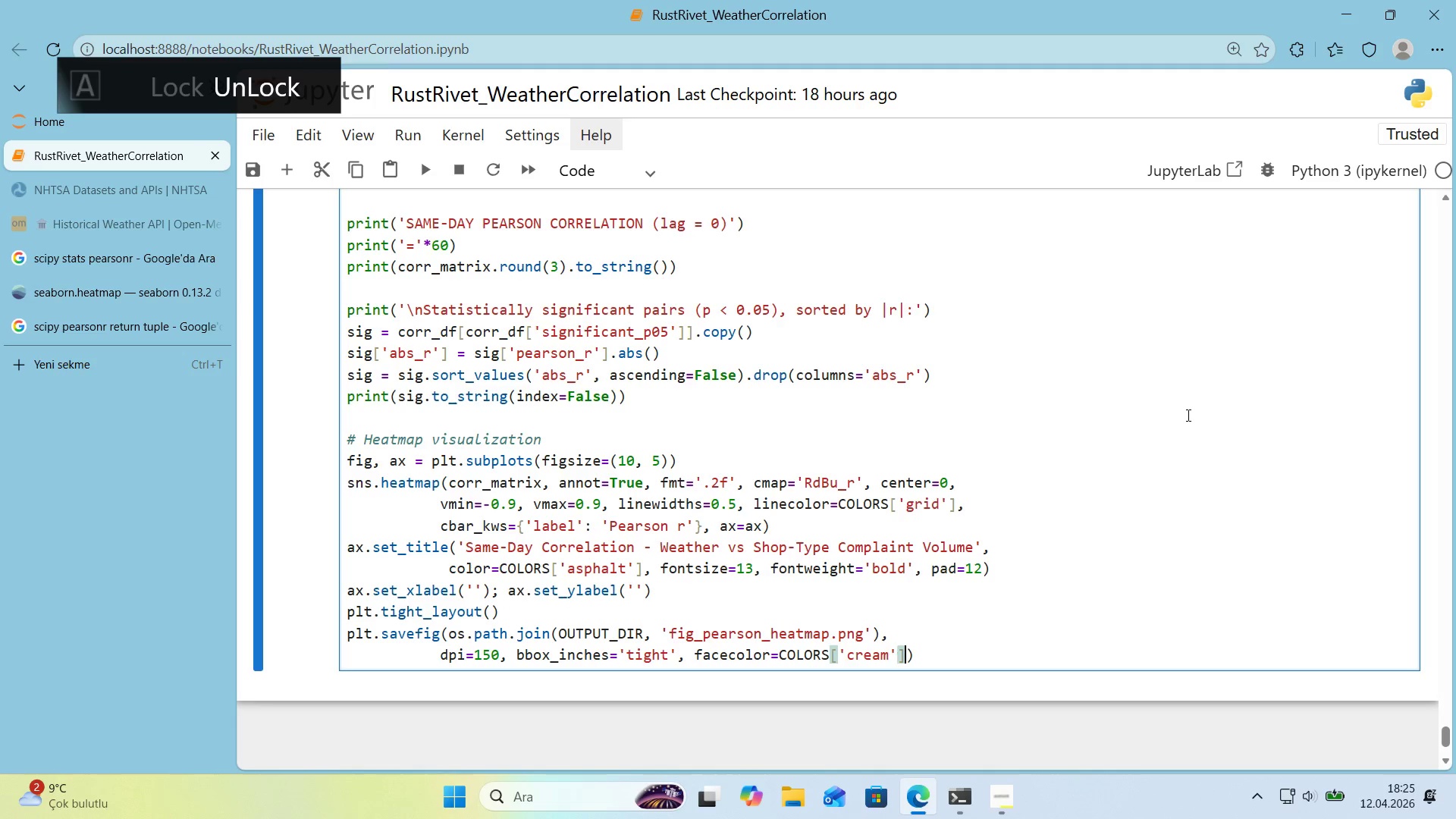 
key(ArrowRight)
 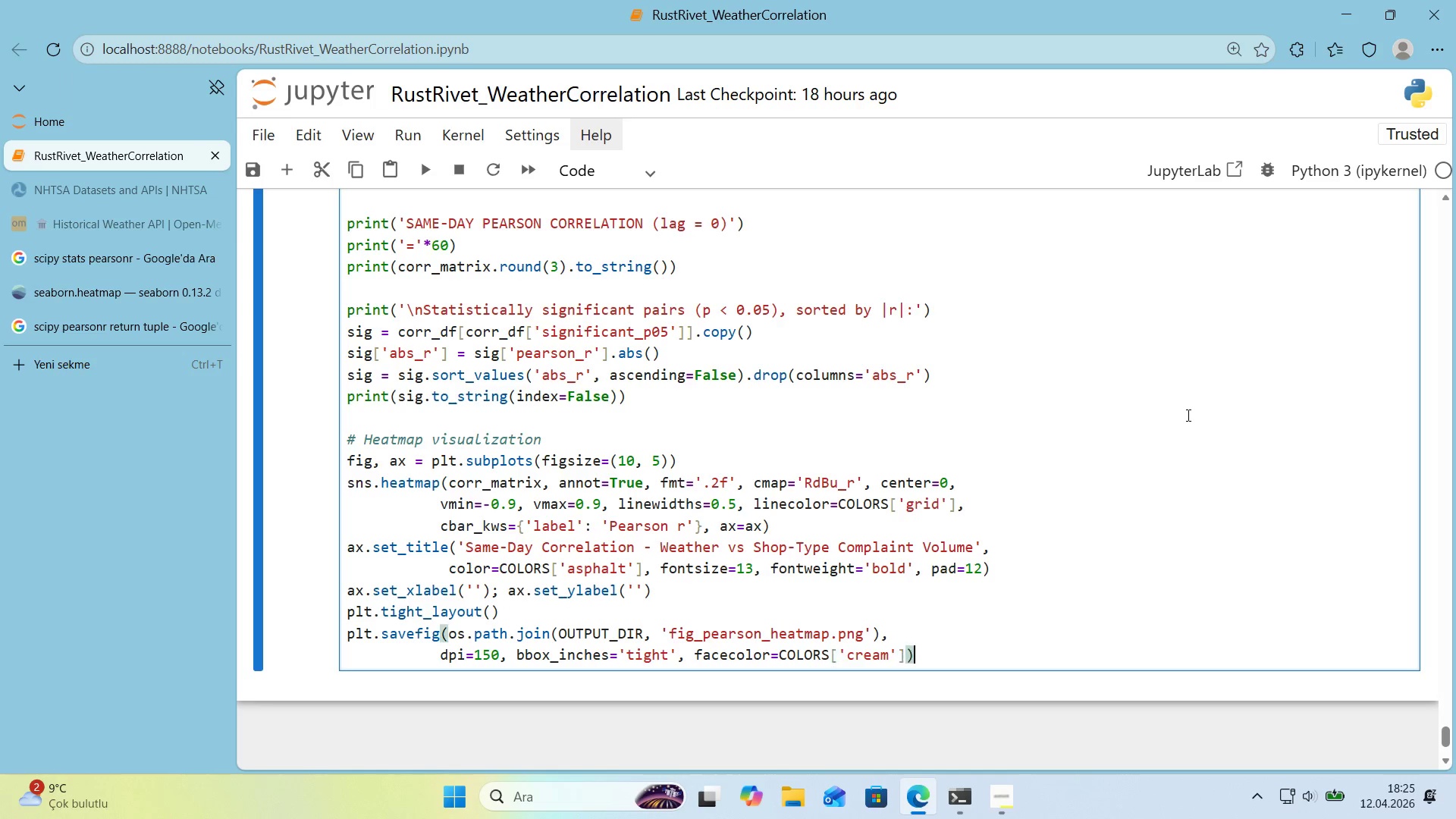 
key(ArrowRight)
 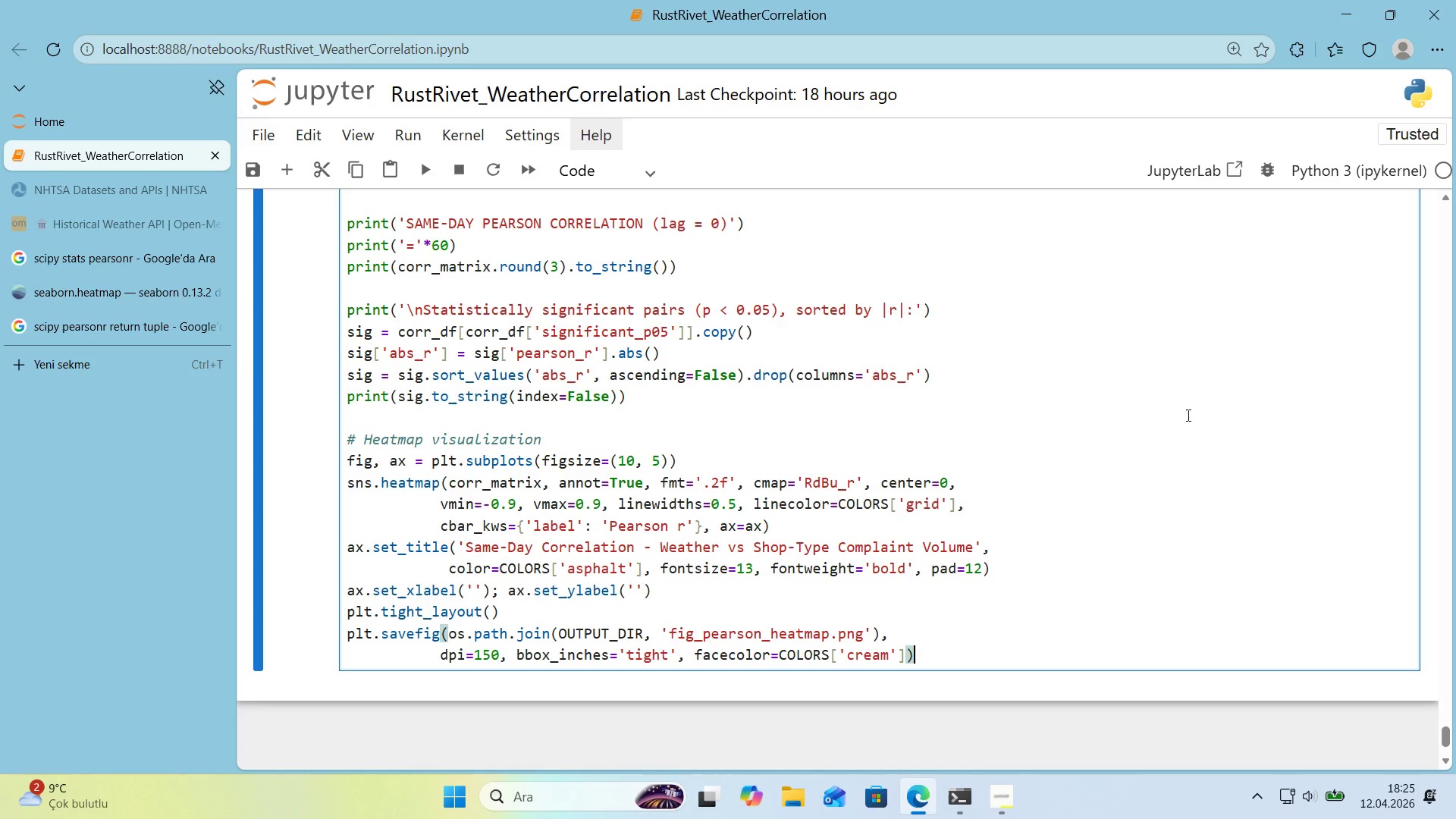 
key(Enter)
 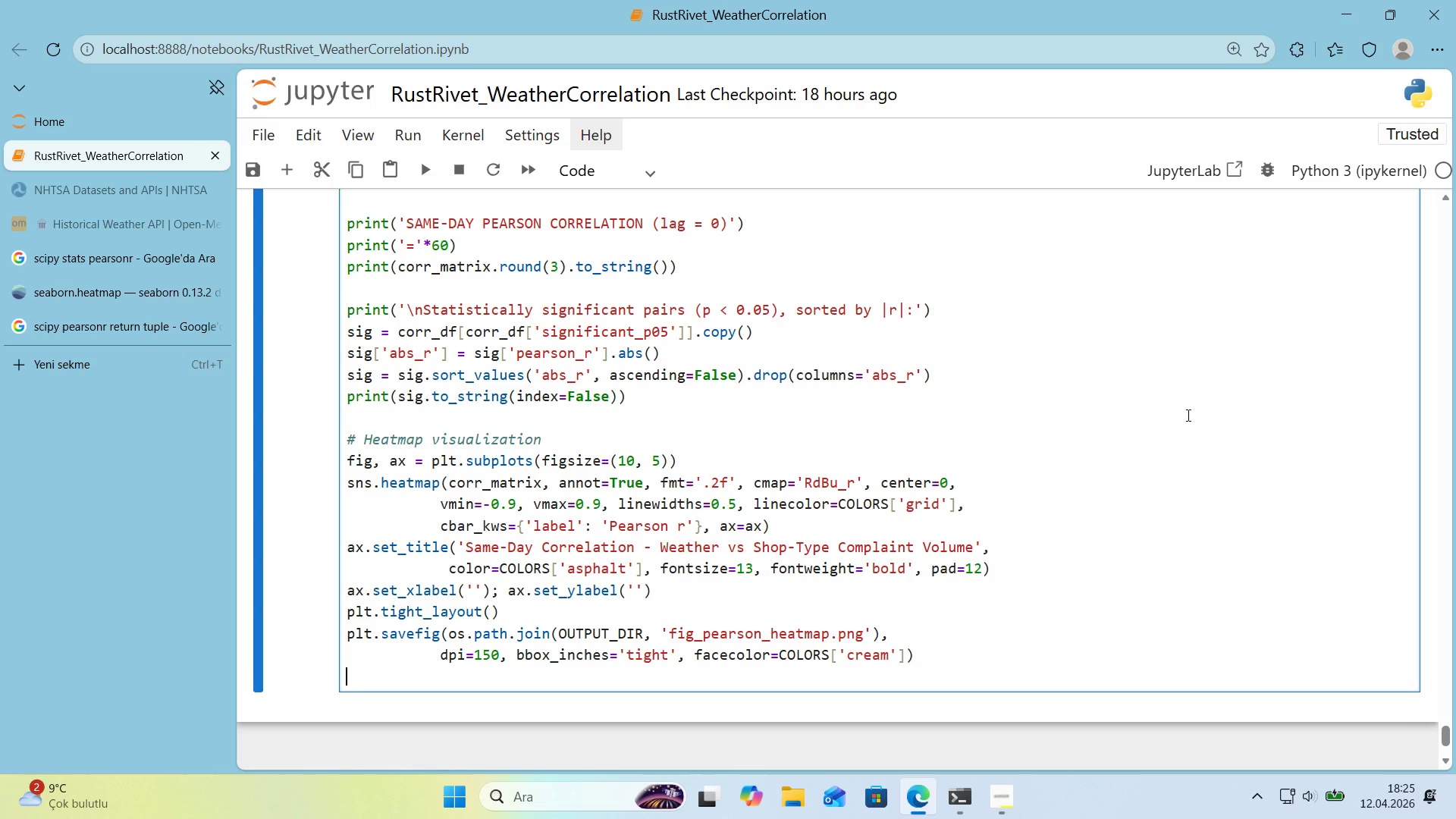 
type(plt.show*()
 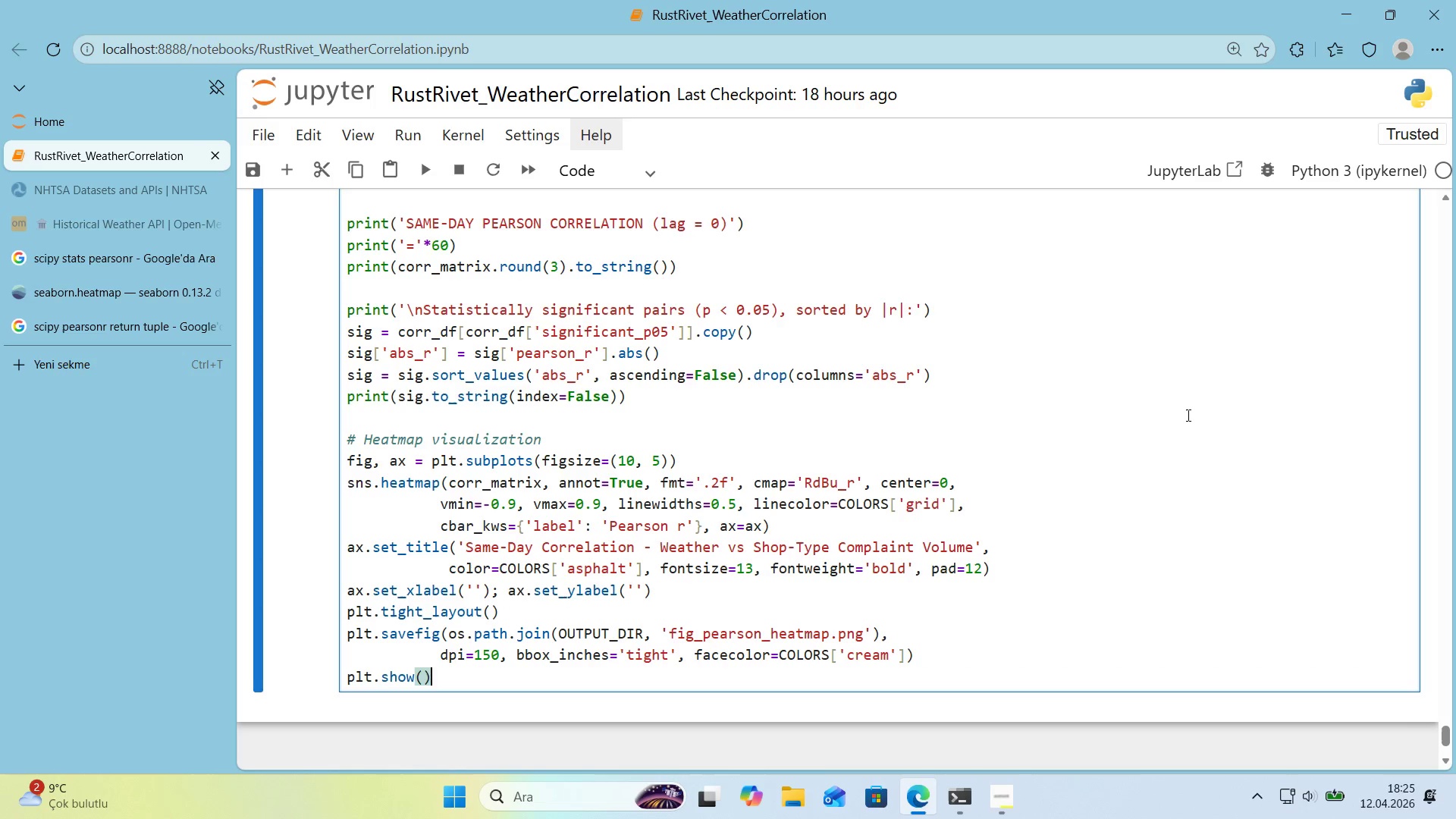 
wait(16.92)
 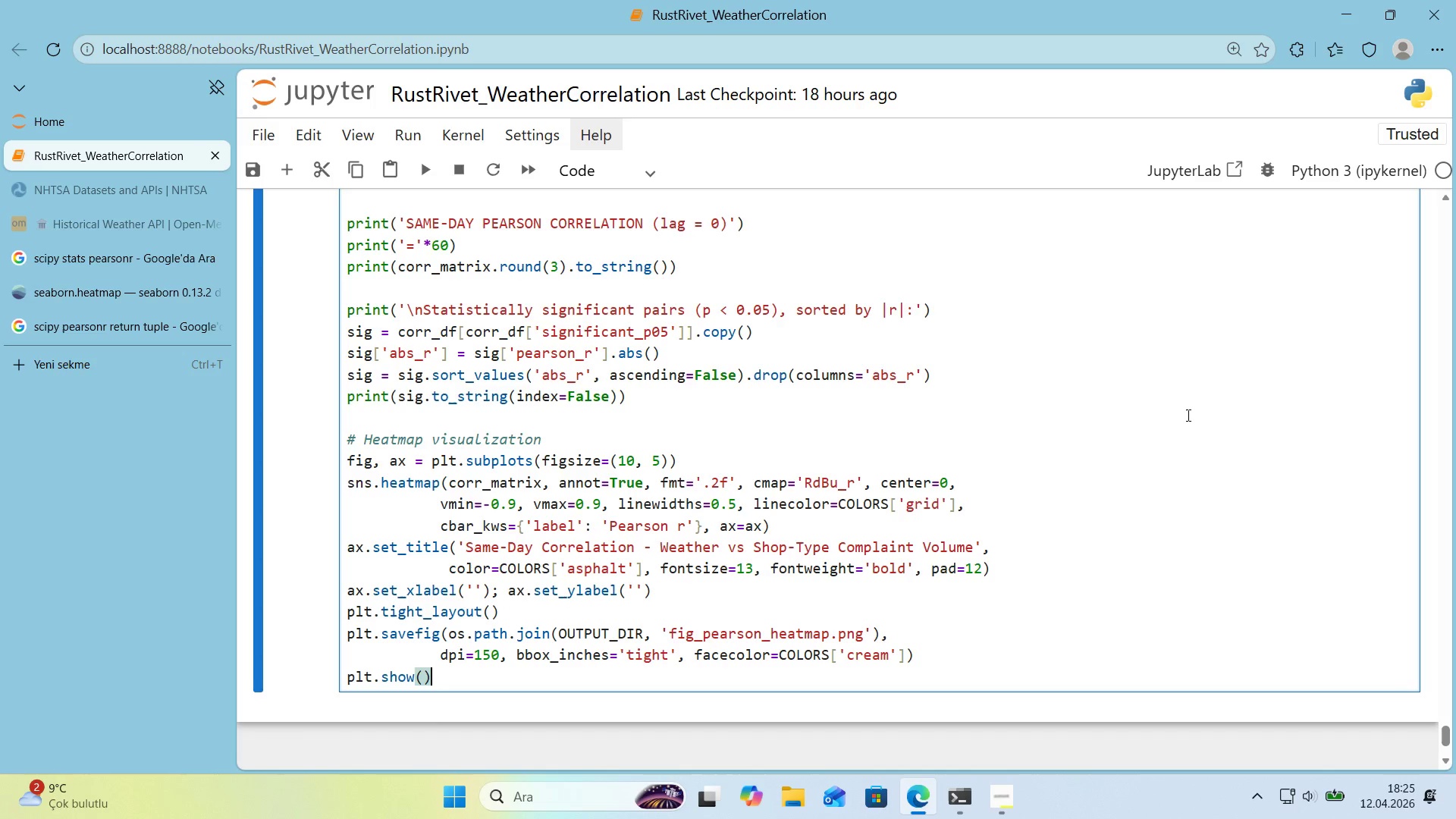 
scroll: coordinate [1163, 417], scroll_direction: down, amount: 1.0
 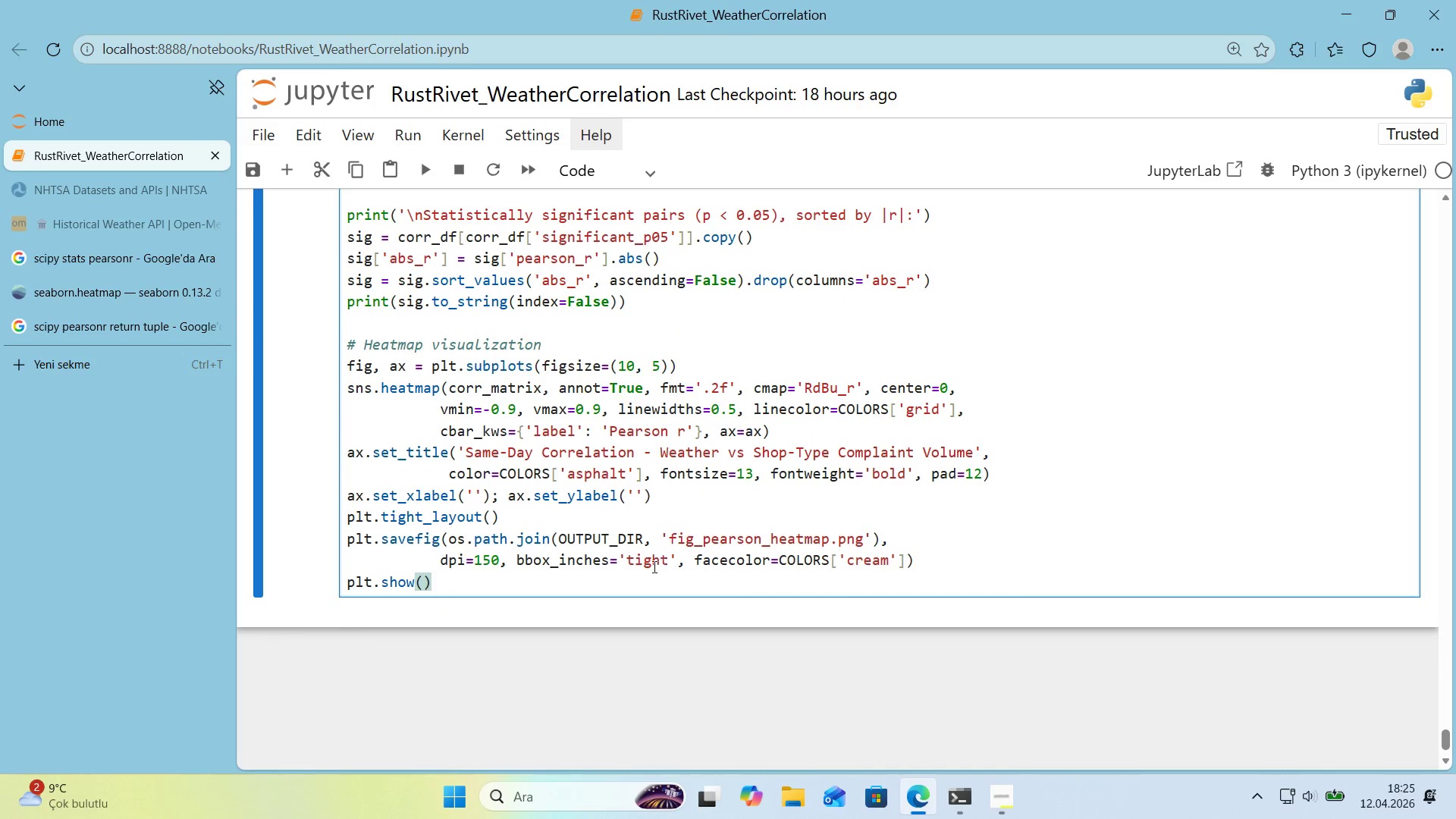 
left_click([644, 573])
 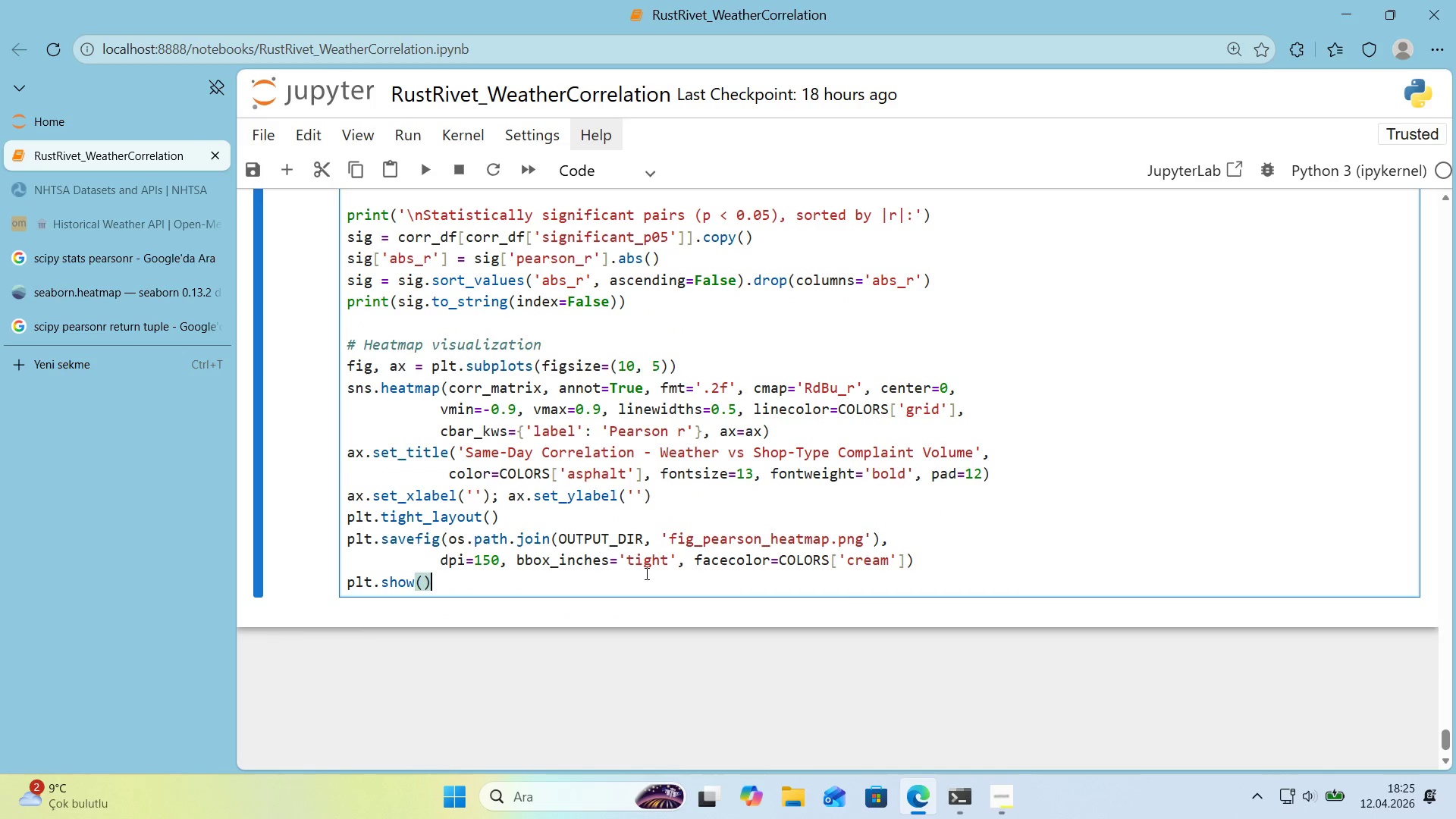 
key(Shift+Enter)
 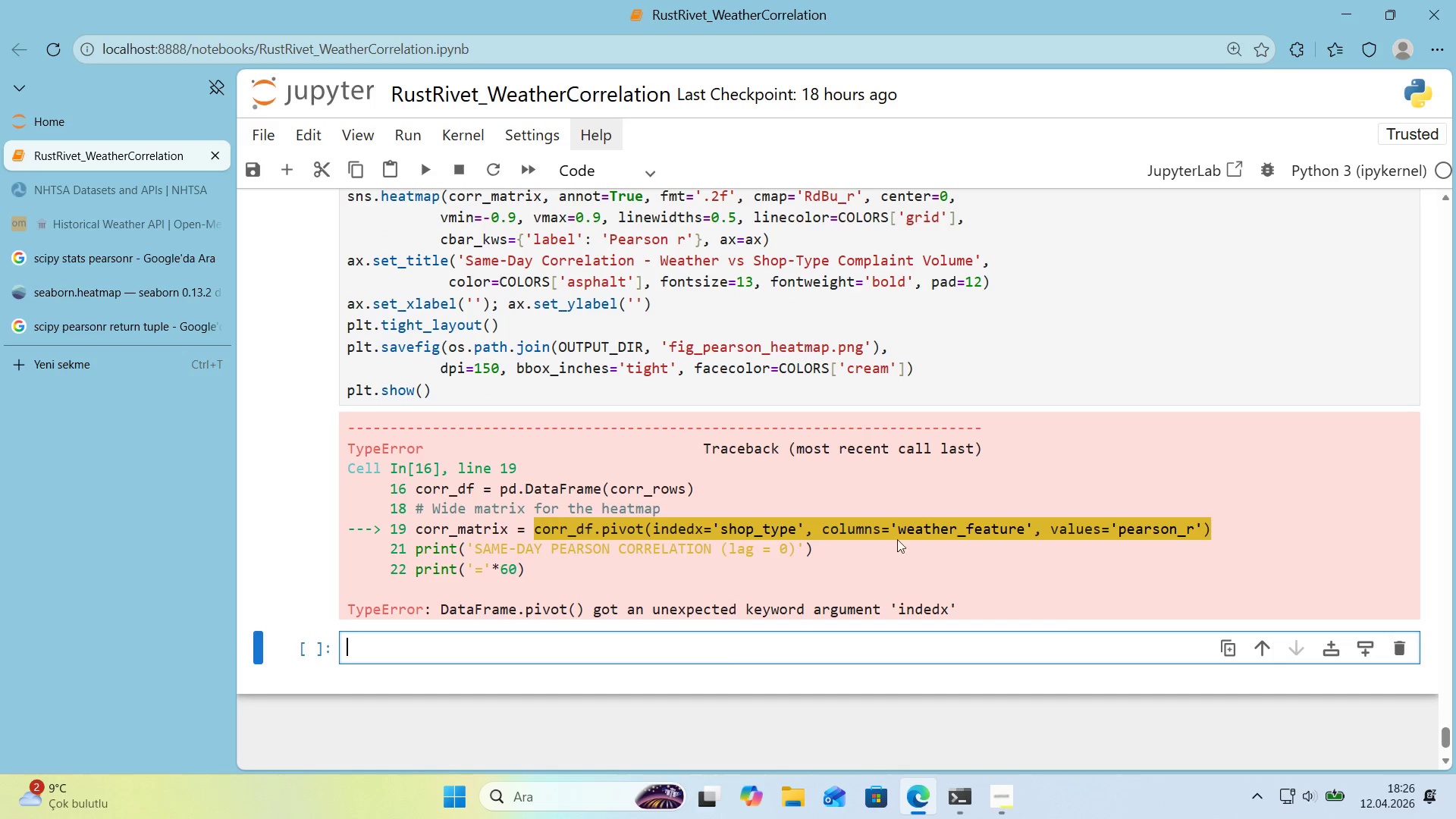 
wait(5.69)
 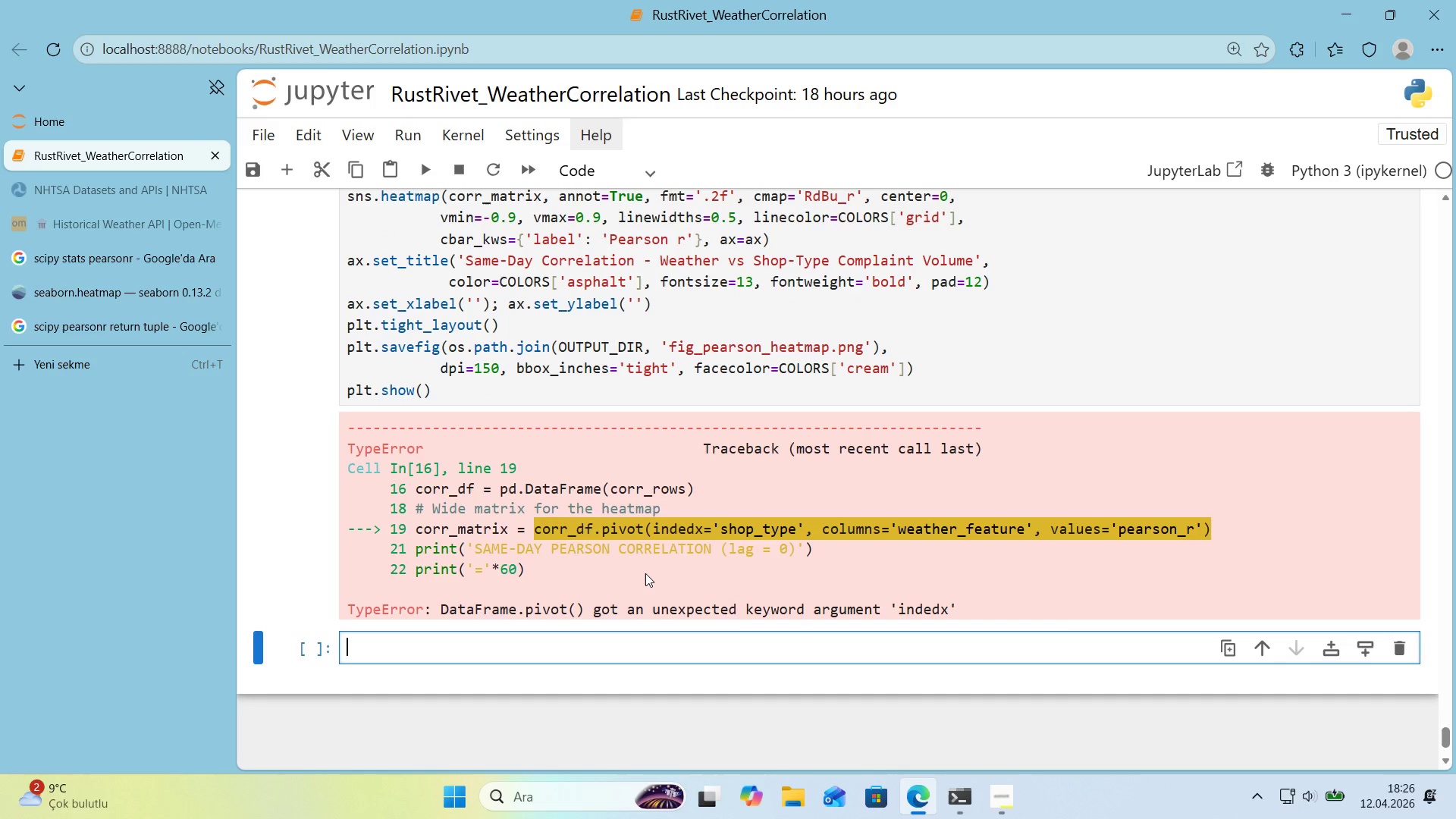 
left_click_drag(start_coordinate=[701, 530], to_coordinate=[653, 533])
 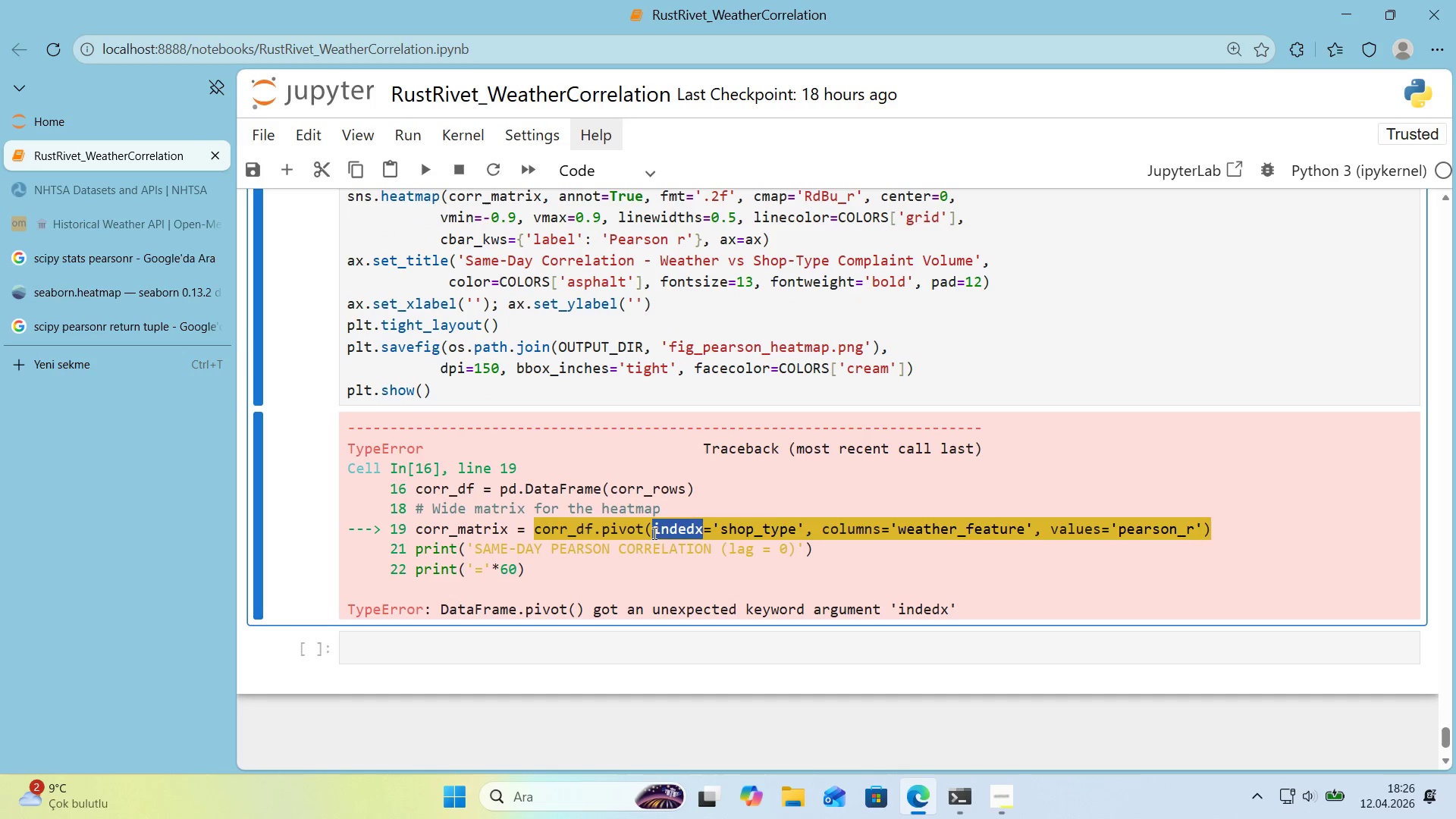 
key(Control+C)
 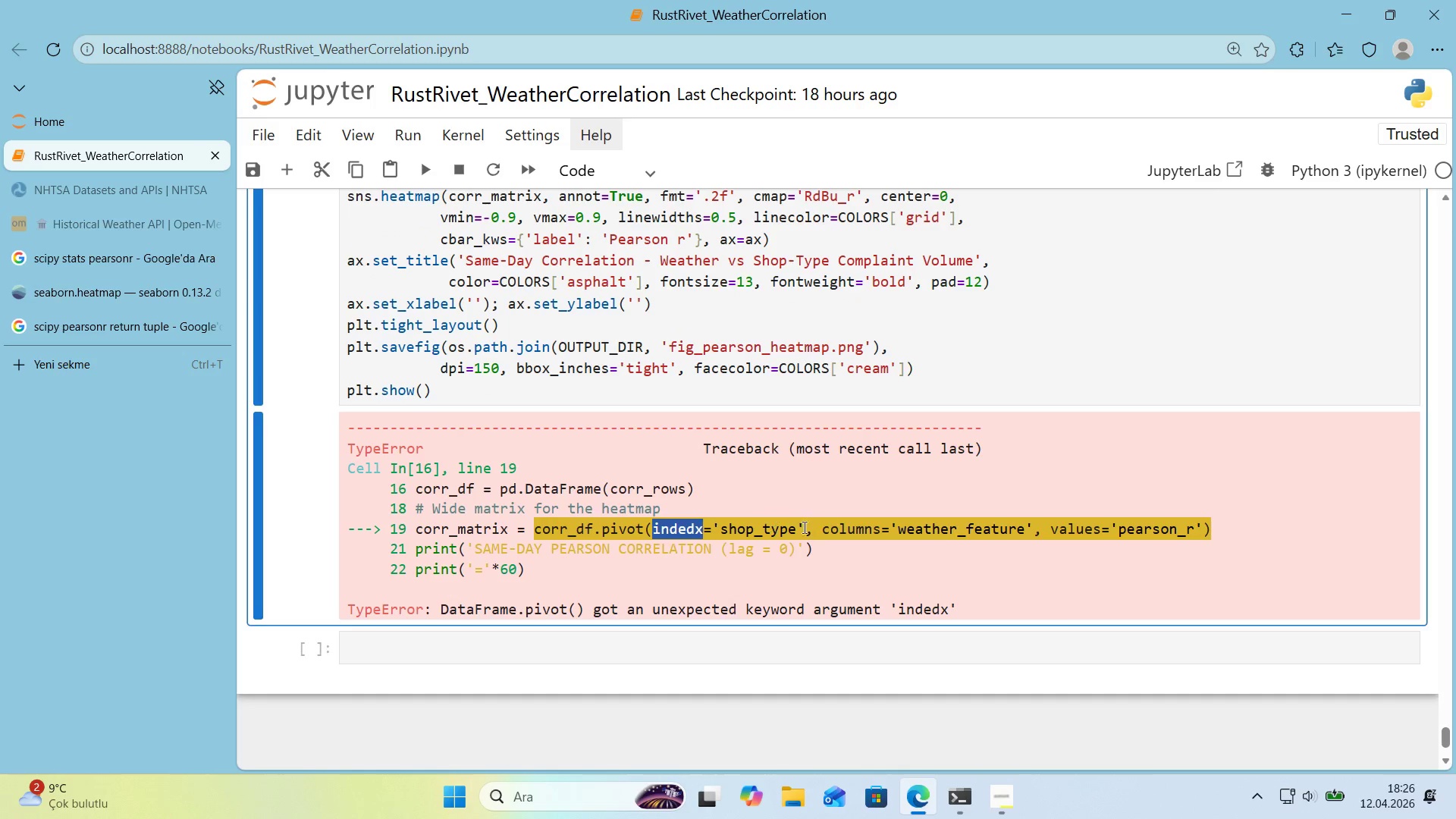 
key(Control+F)
 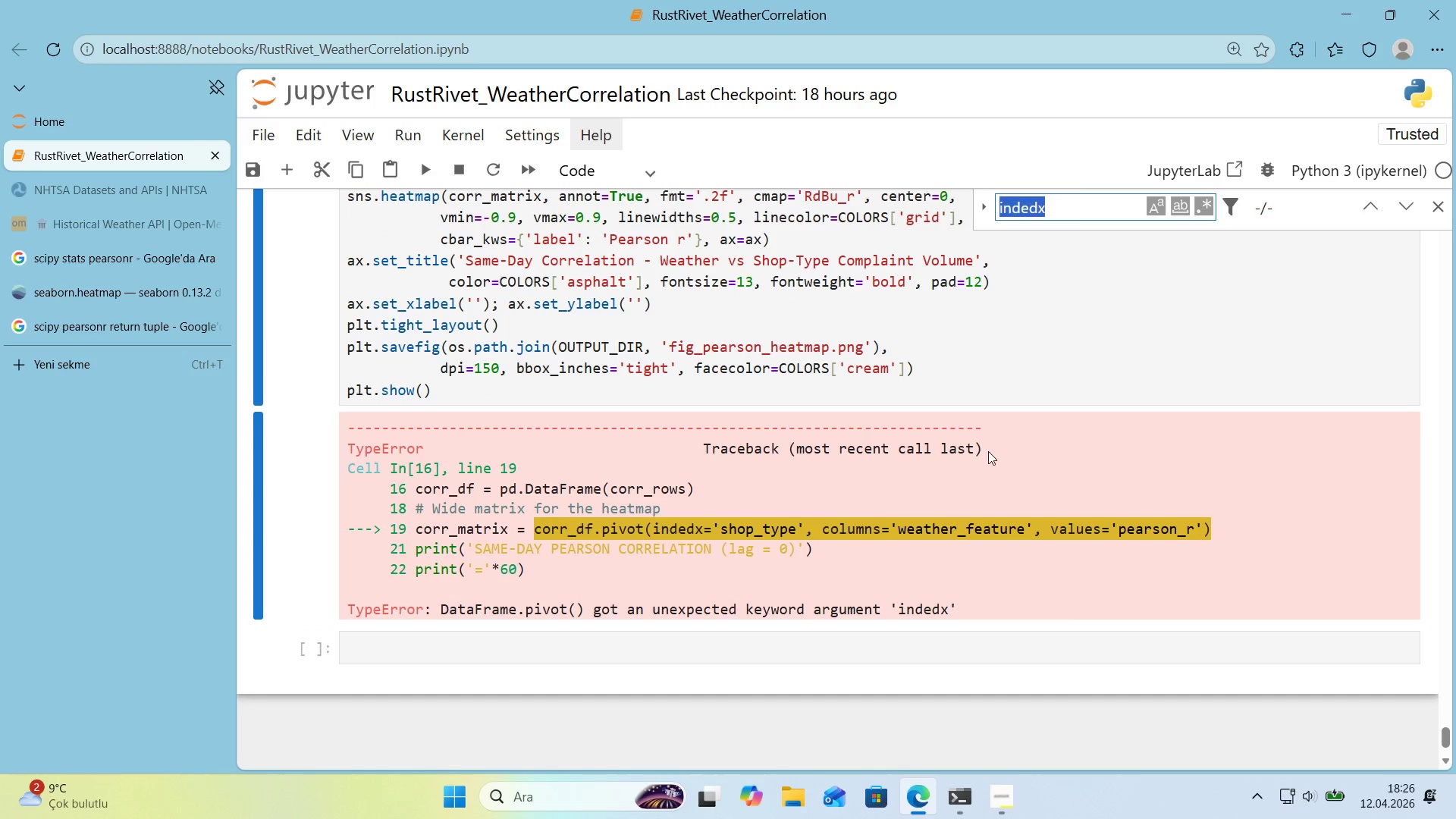 
key(Control+V)
 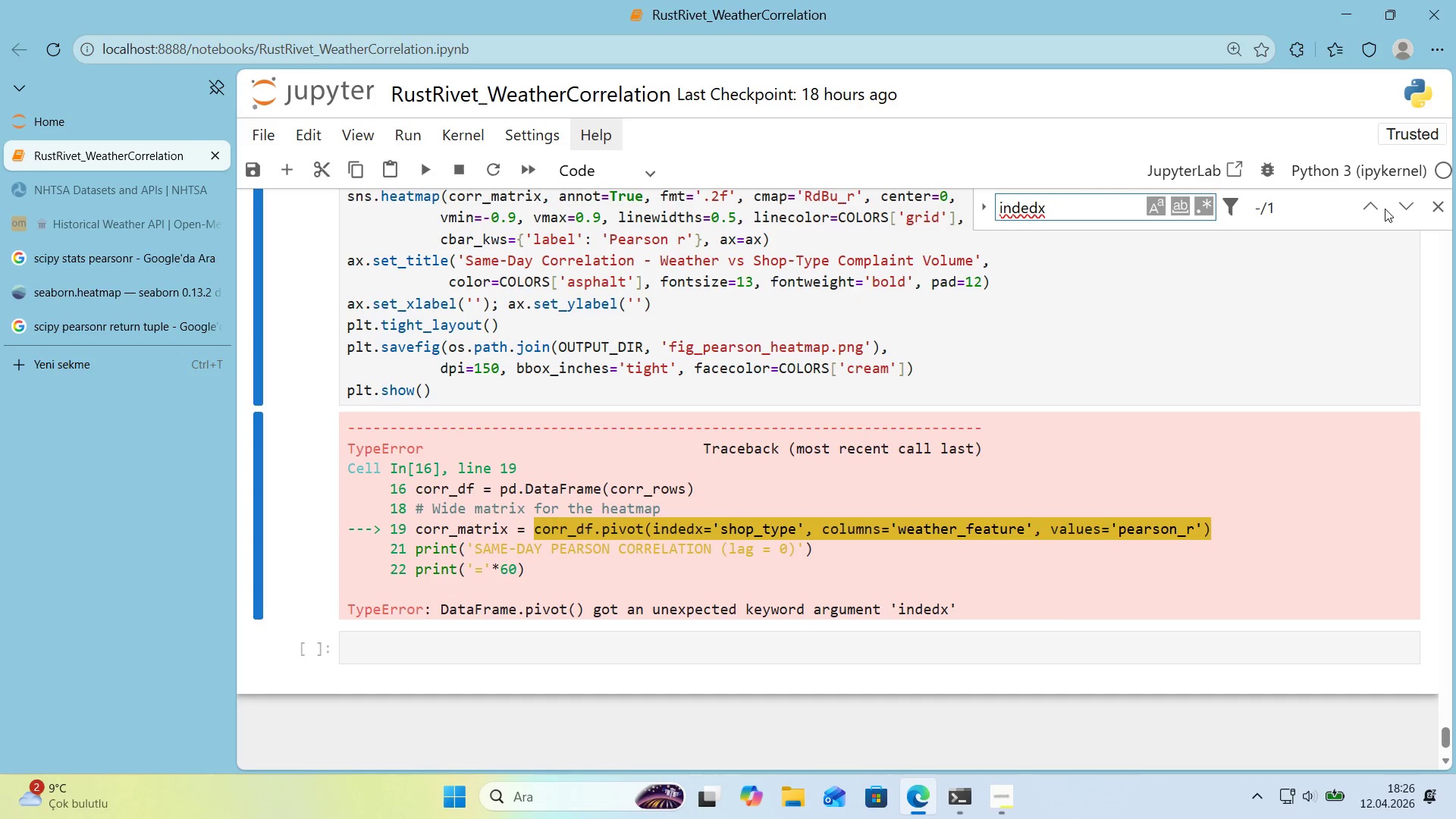 
double_click([1378, 212])
 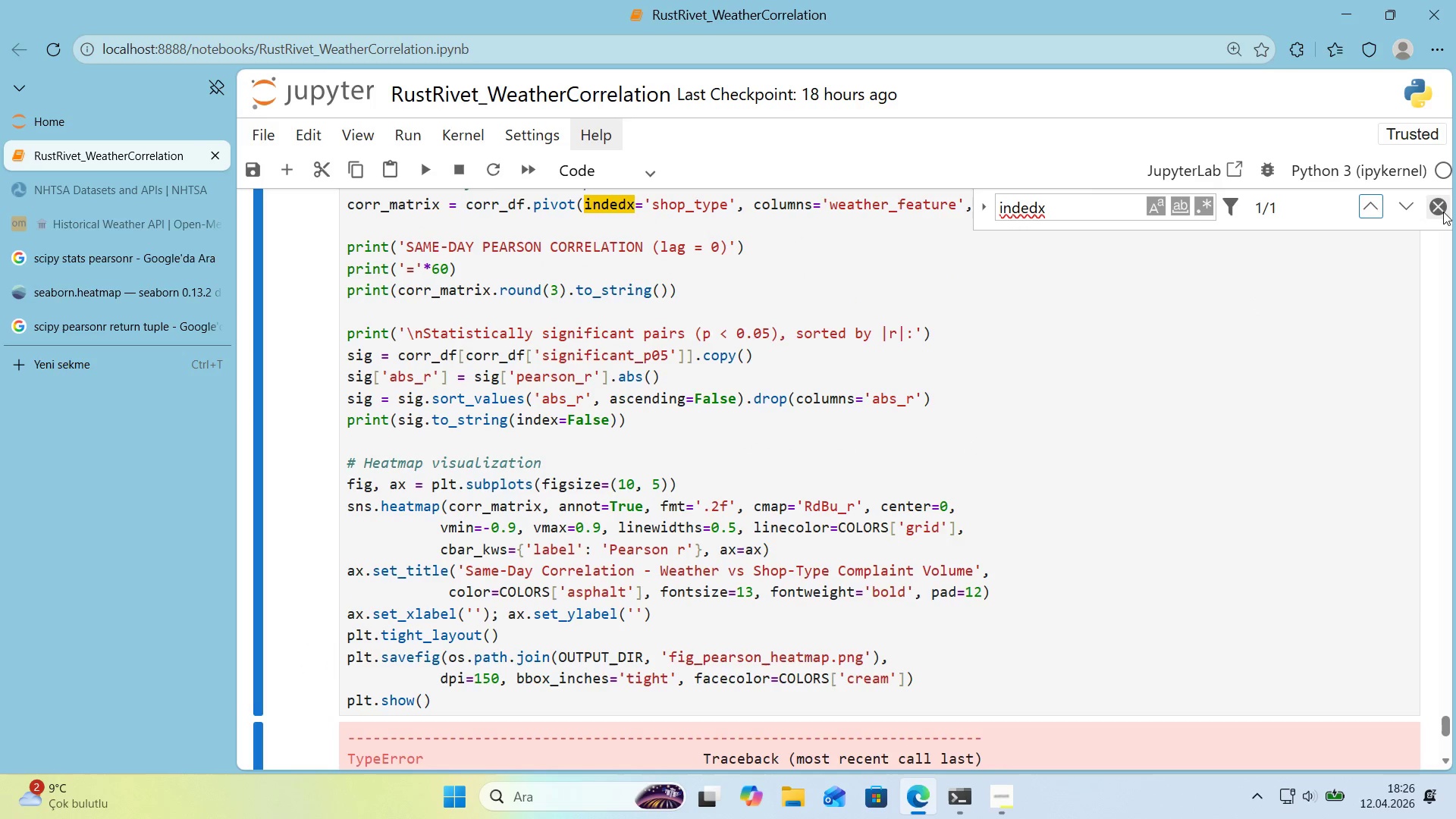 
left_click([1441, 212])
 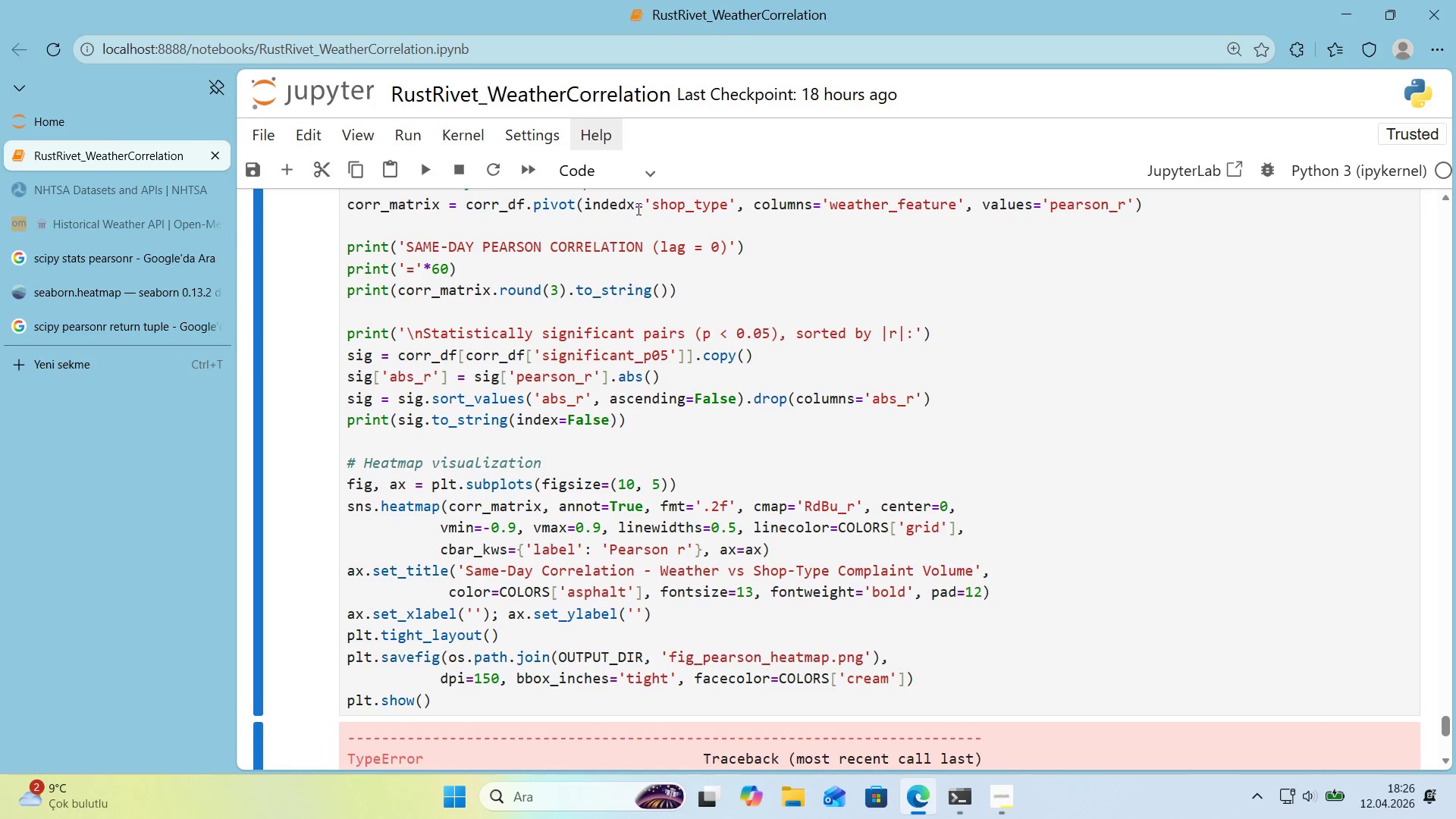 
left_click_drag(start_coordinate=[630, 208], to_coordinate=[620, 208])
 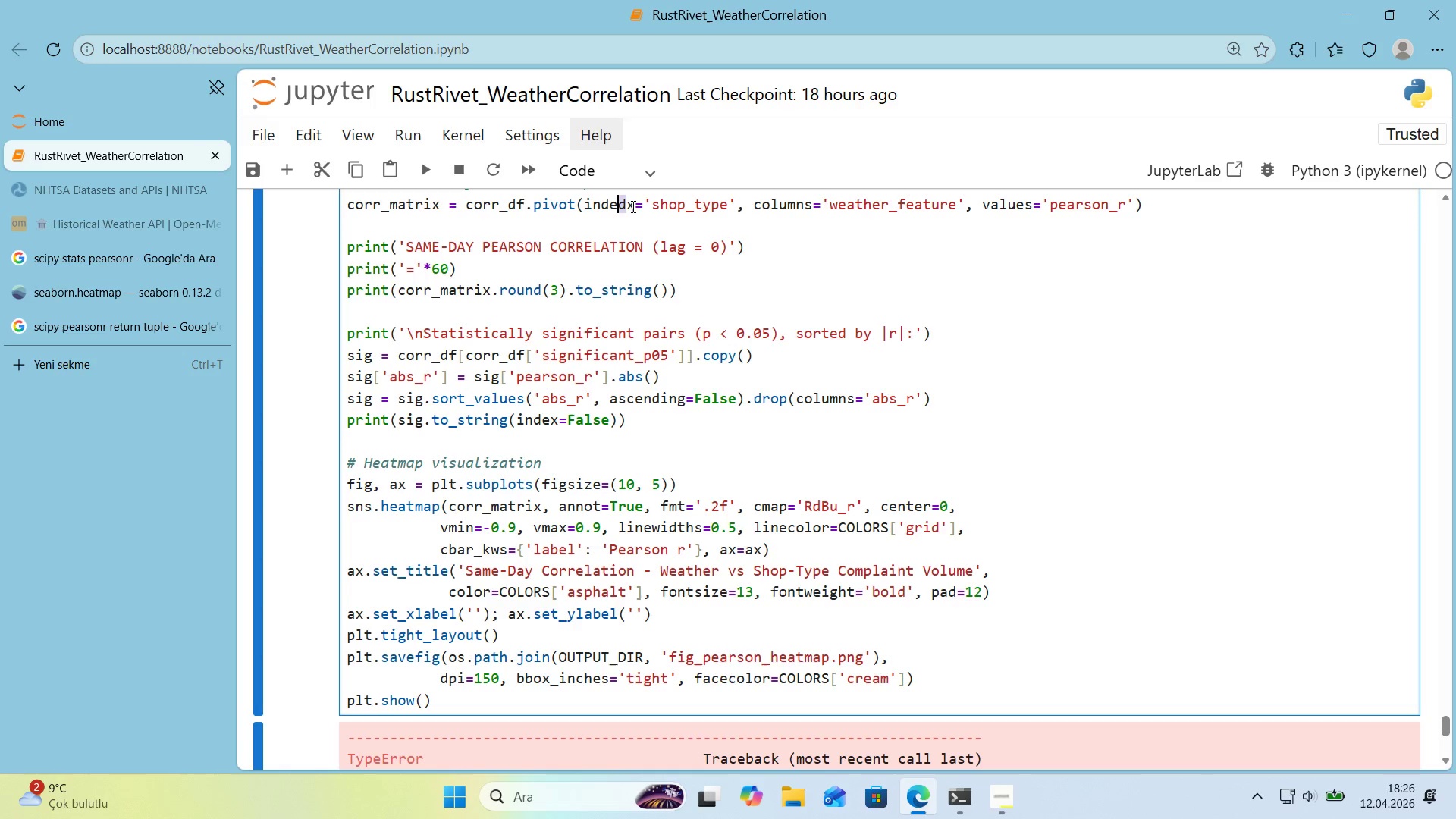 
left_click([632, 206])
 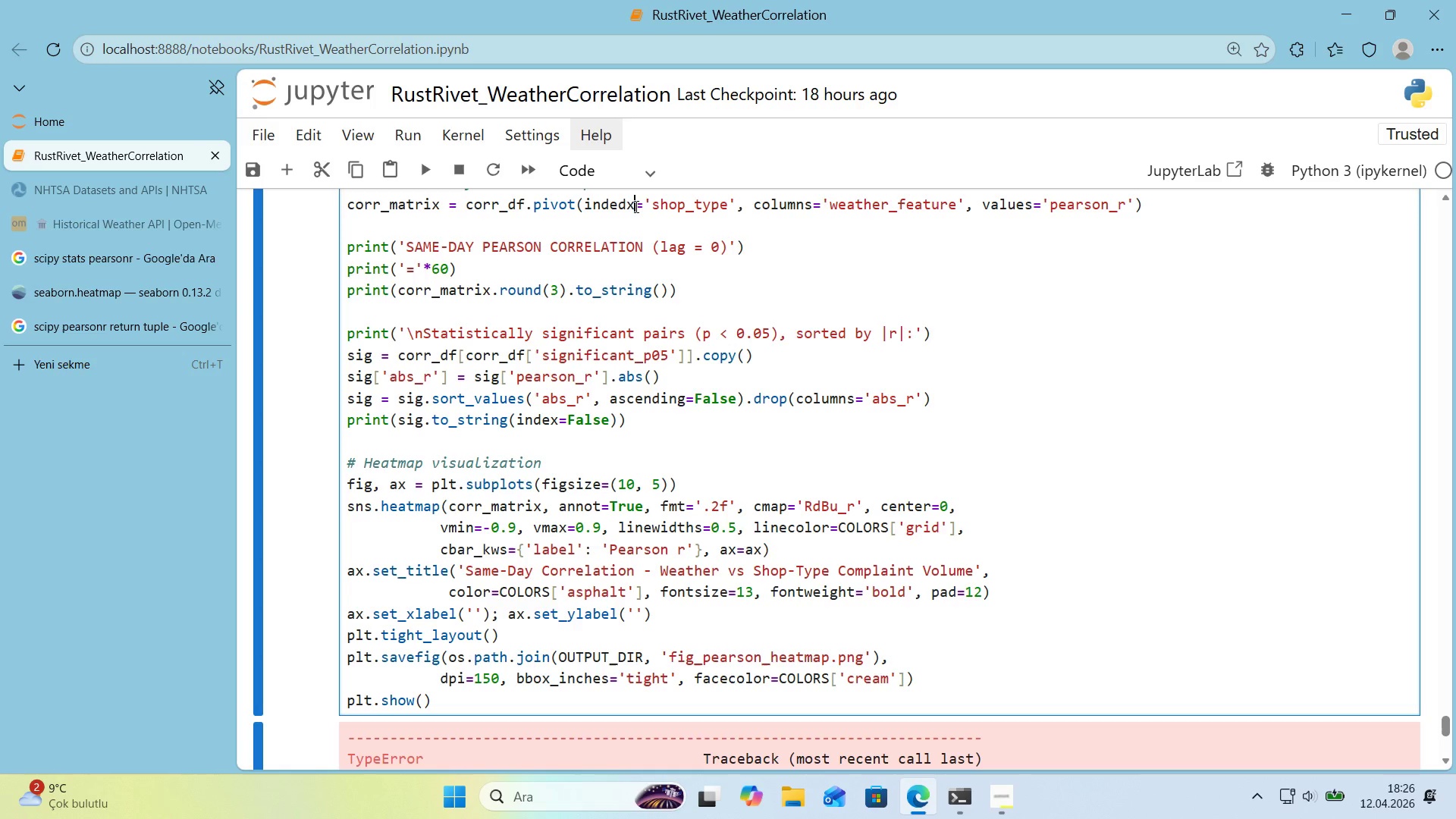 
left_click_drag(start_coordinate=[635, 206], to_coordinate=[620, 209])
 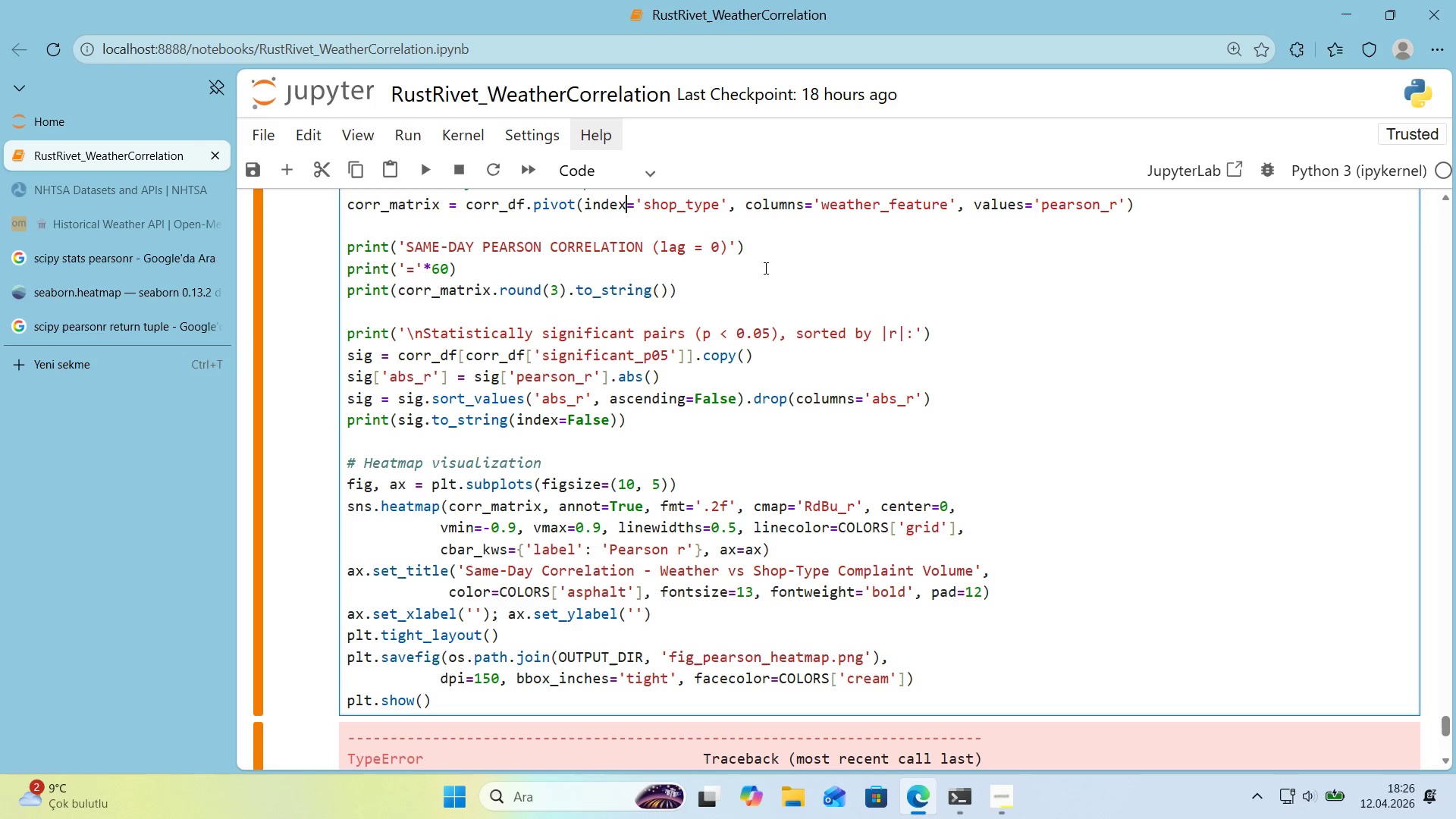 
key(X)
 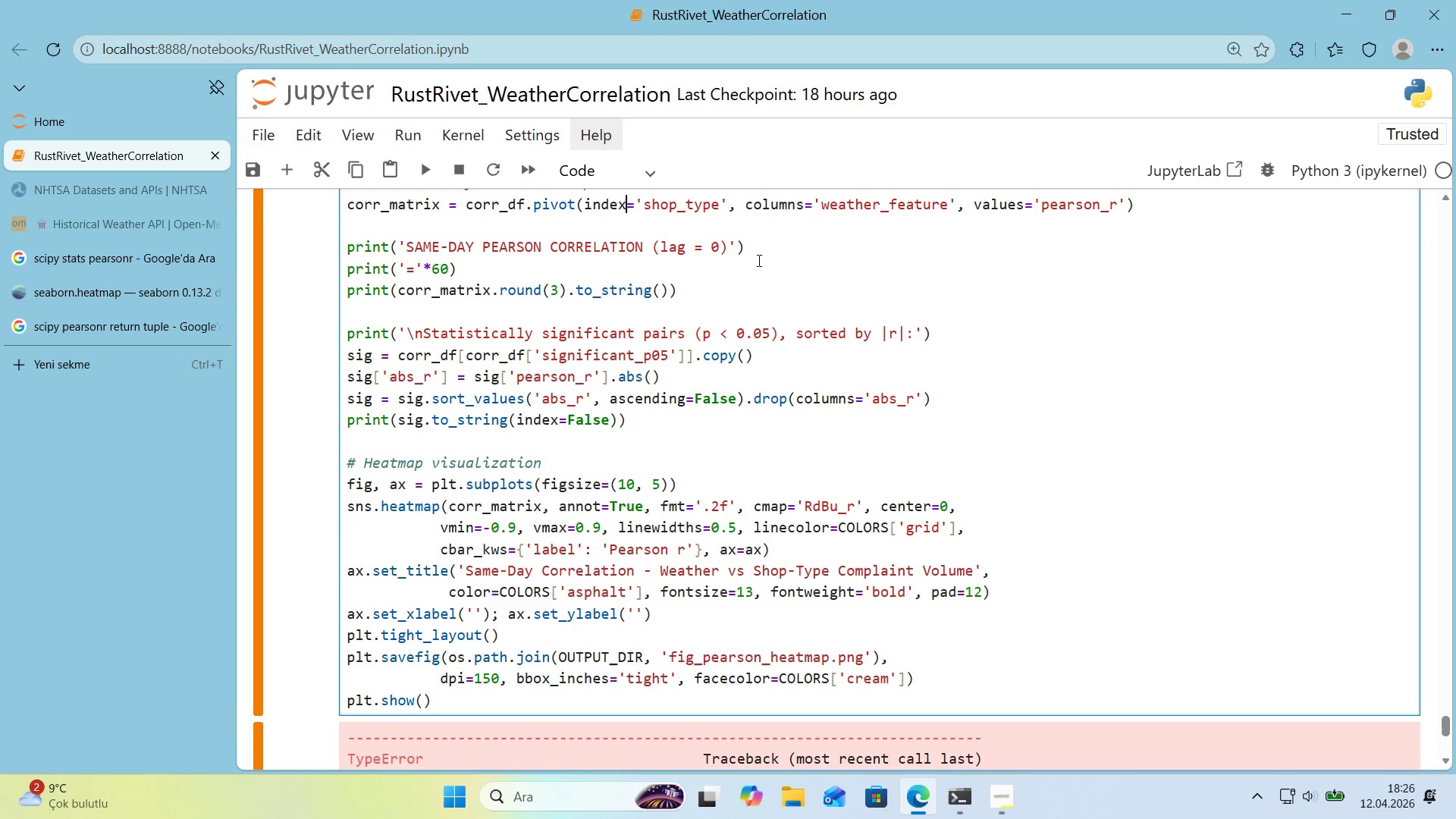 
key(Shift+Enter)
 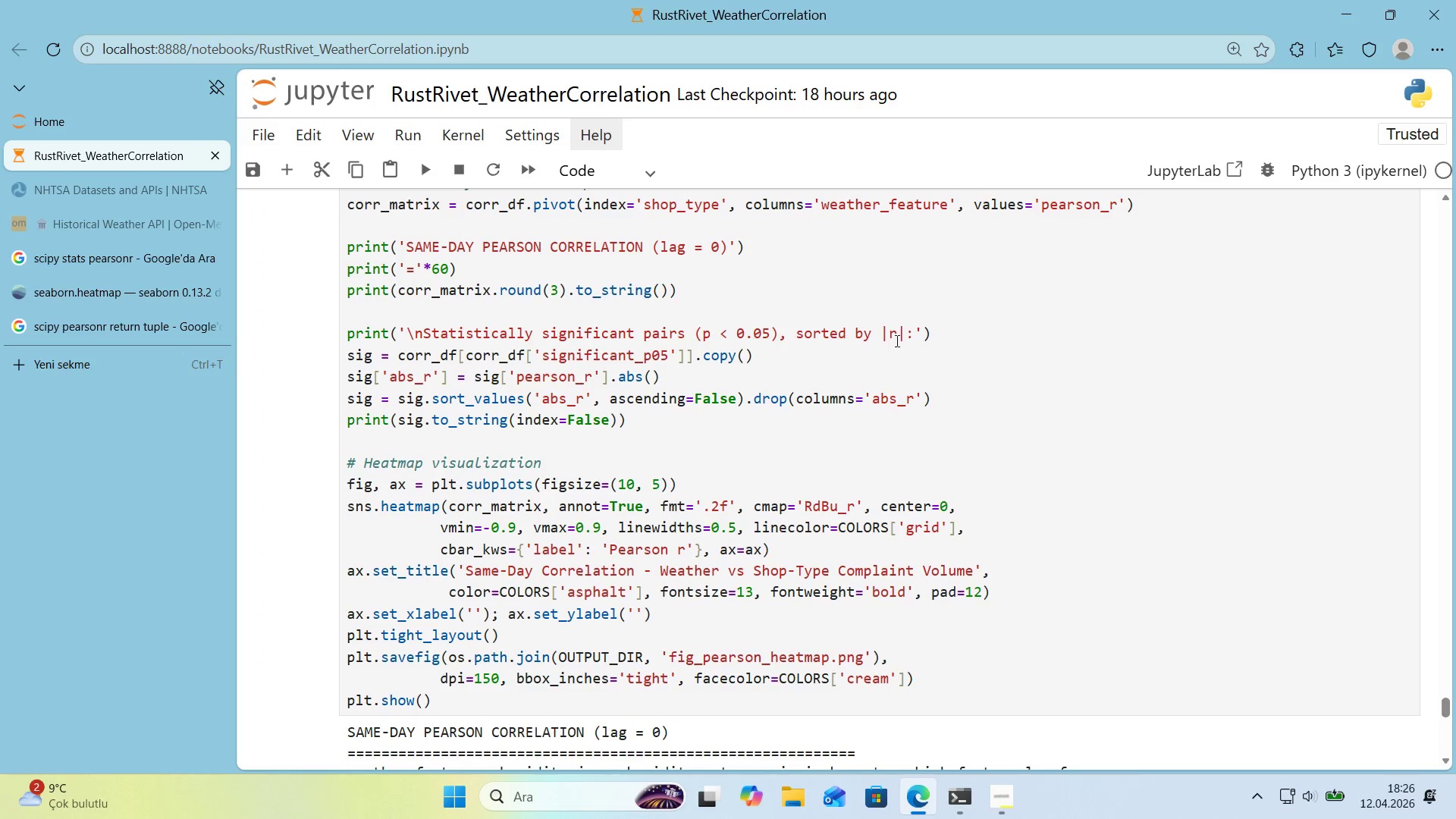 
scroll: coordinate [950, 362], scroll_direction: down, amount: 6.0
 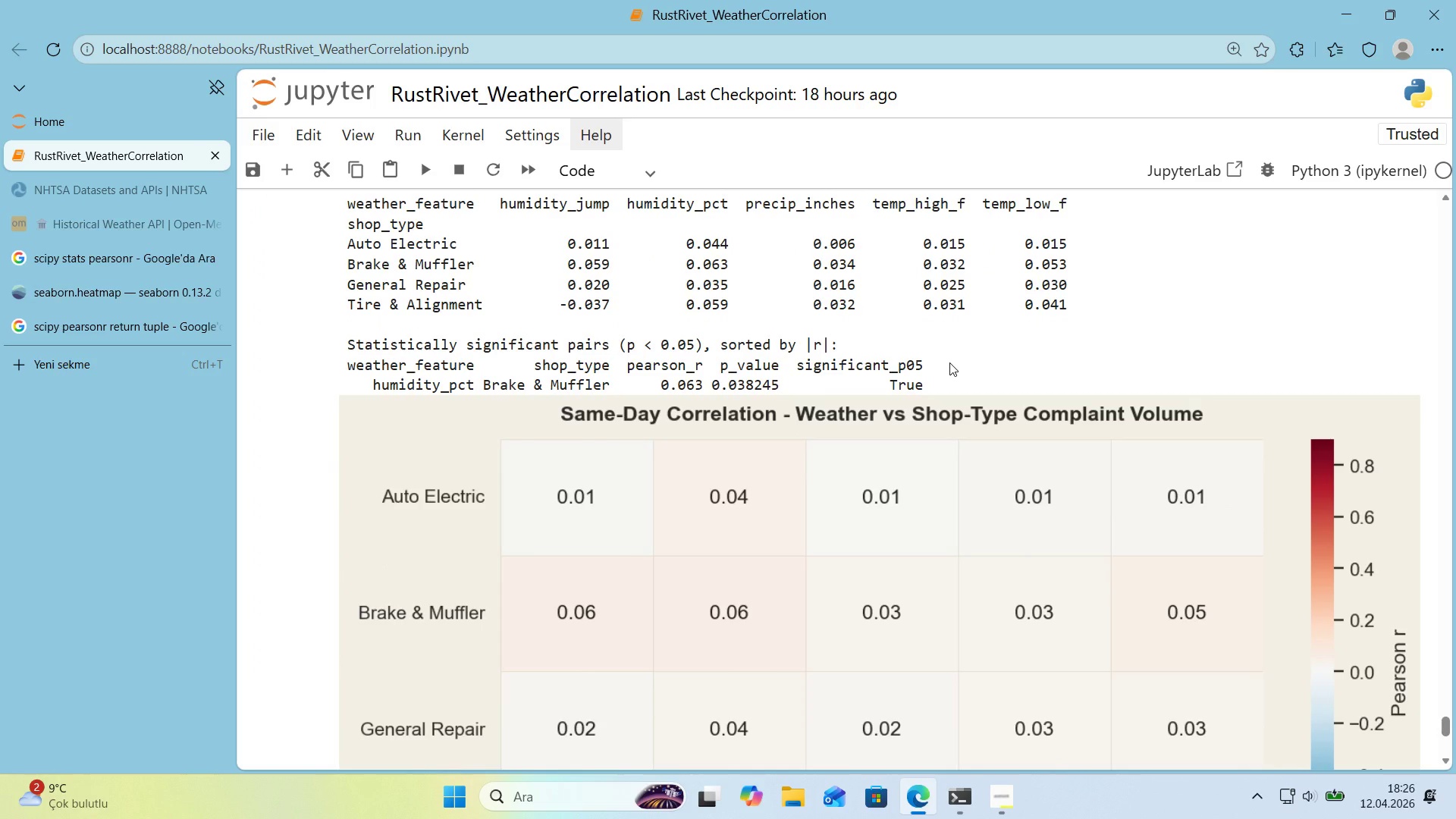 
scroll: coordinate [949, 362], scroll_direction: up, amount: 1.0
 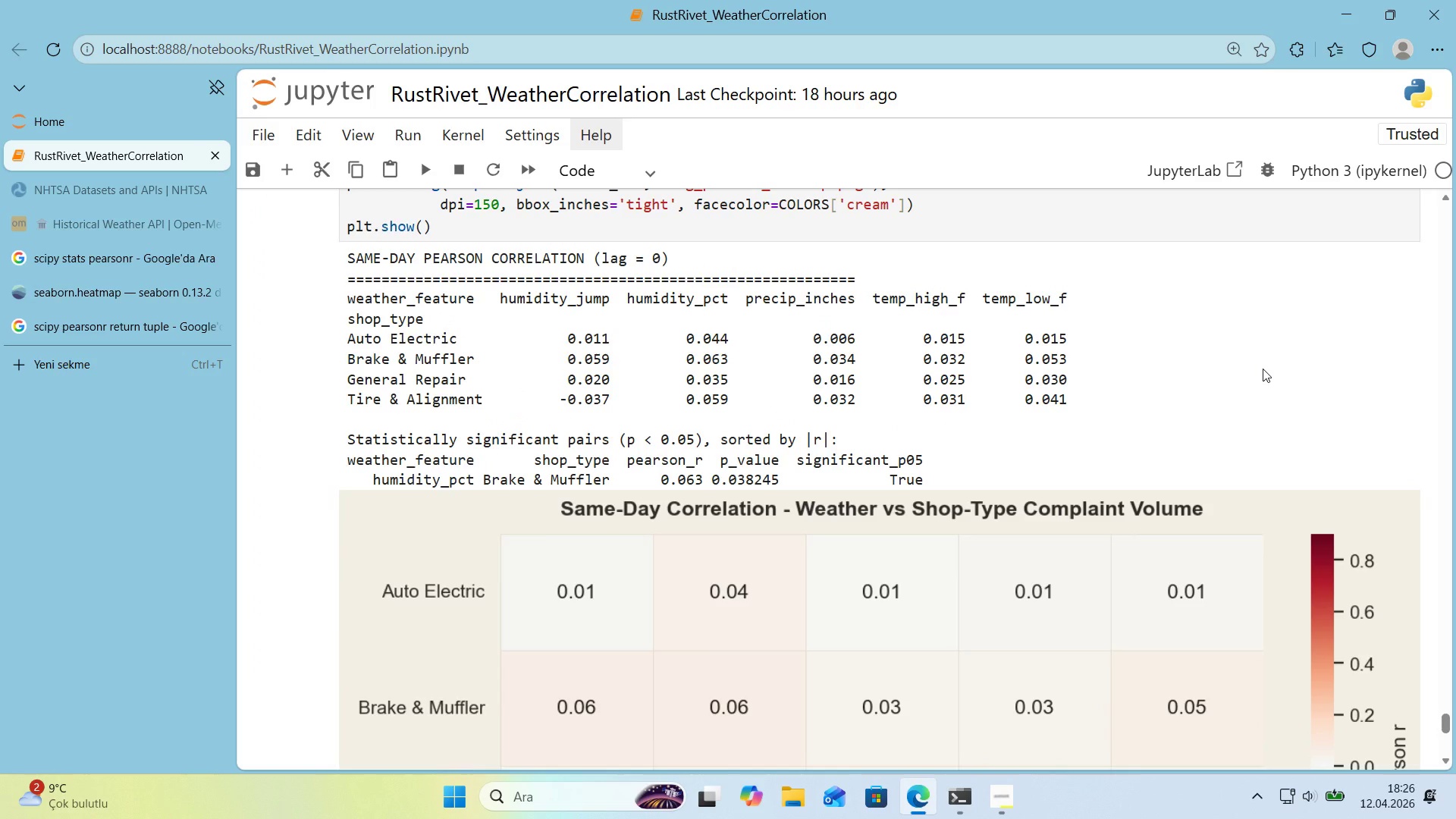 
wait(9.98)
 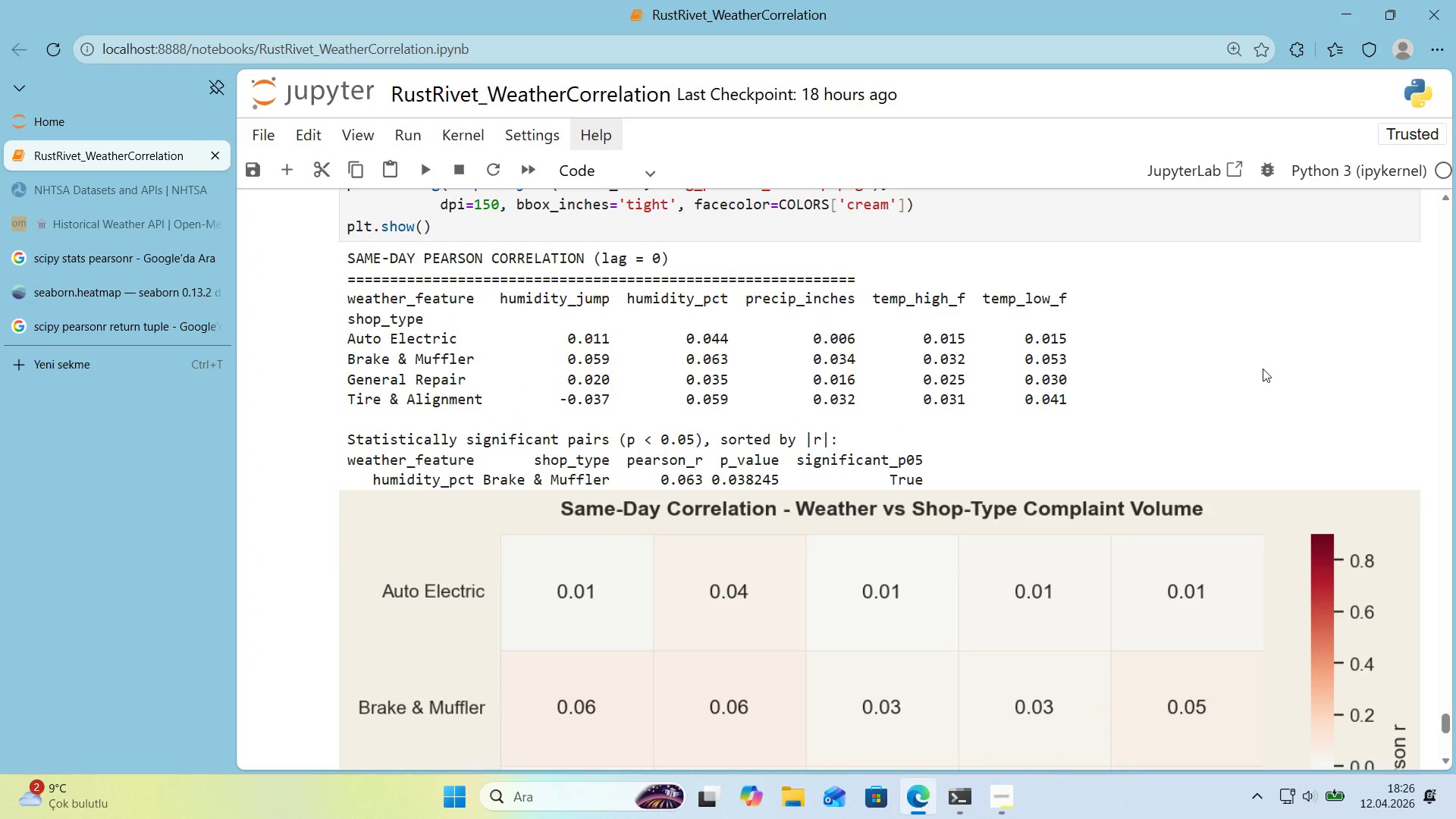 
scroll: coordinate [1224, 356], scroll_direction: down, amount: 3.0
 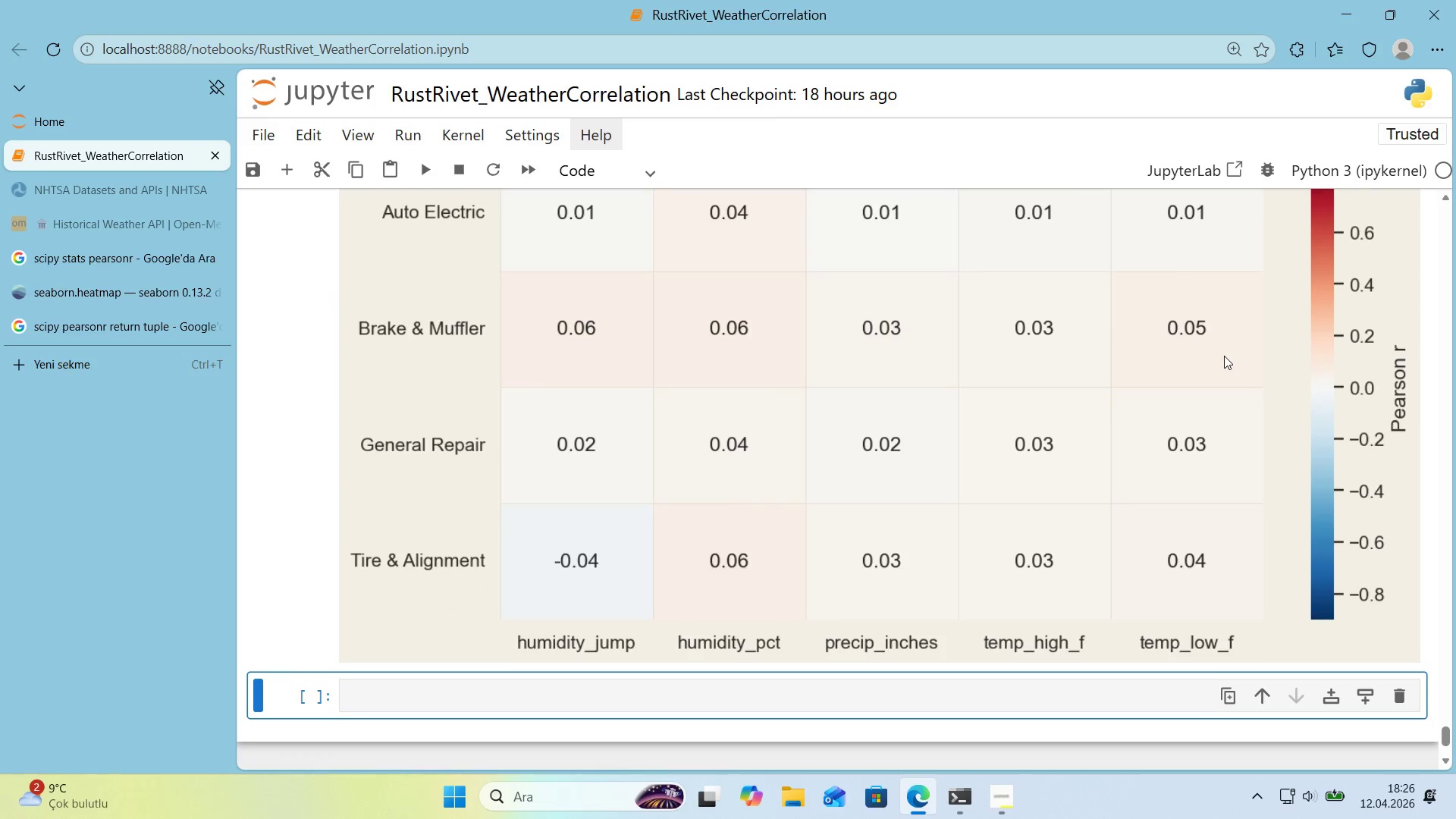 
scroll: coordinate [1224, 356], scroll_direction: up, amount: 1.0
 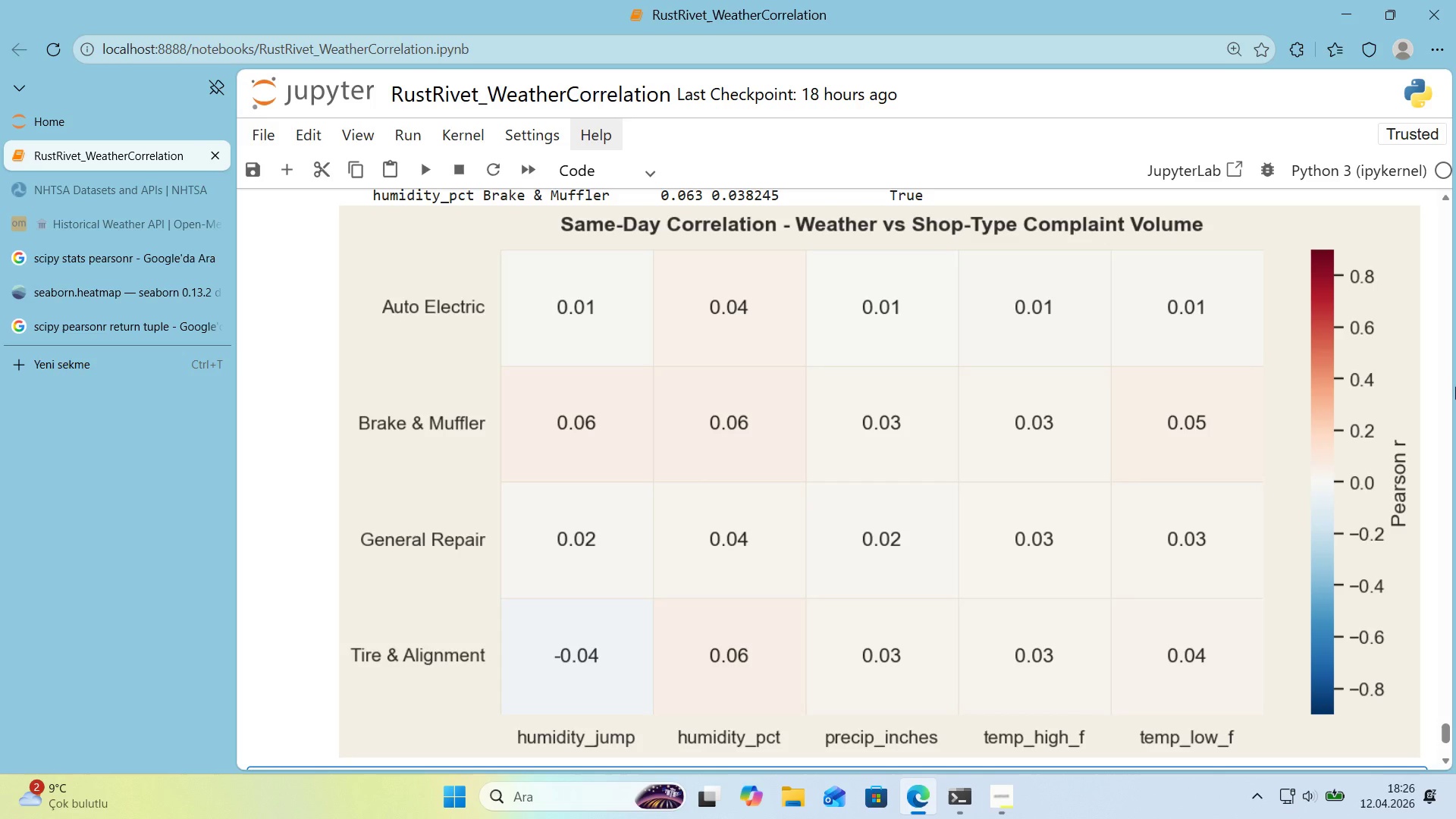 
wait(17.76)
 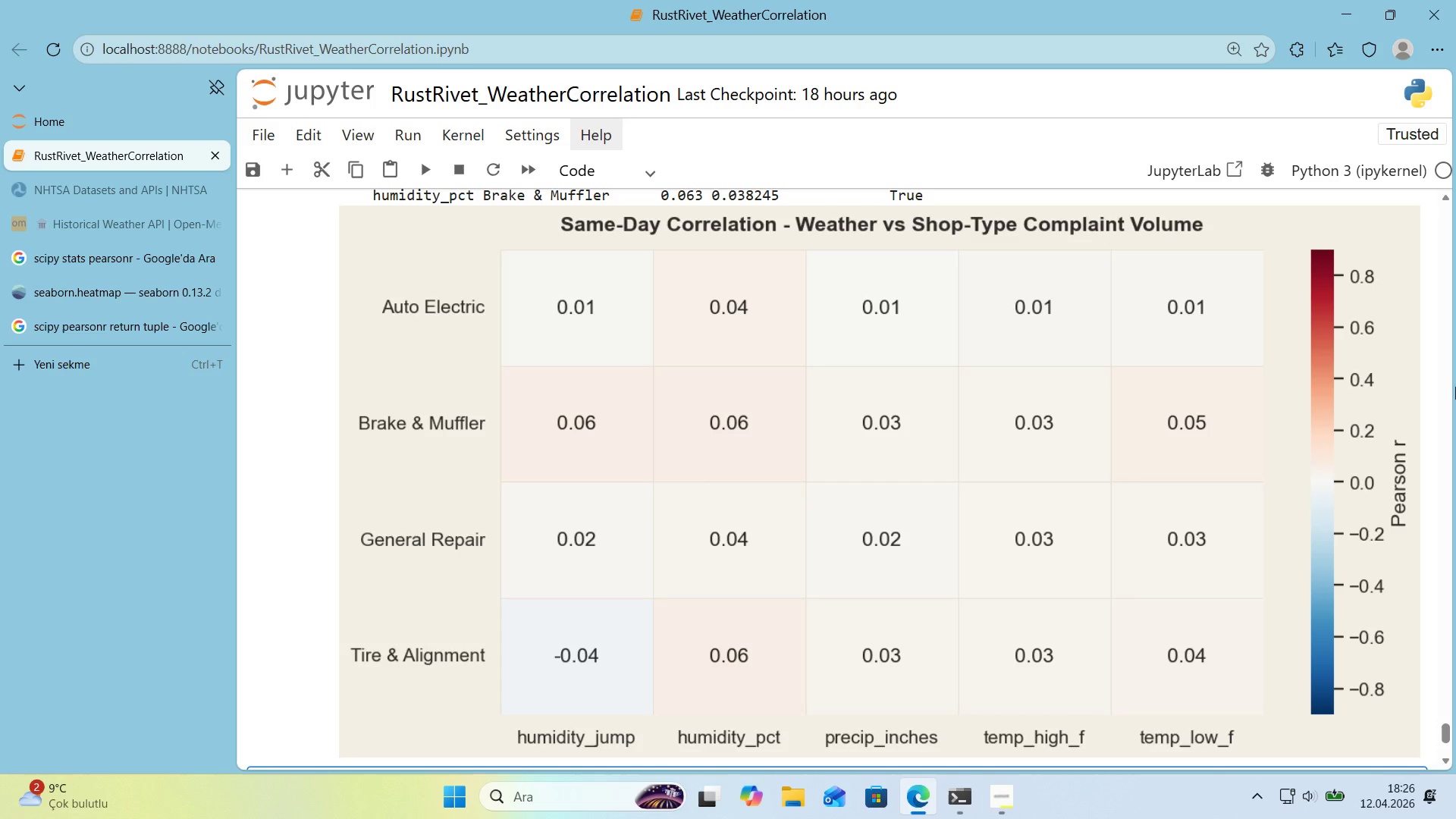 
scroll: coordinate [1273, 385], scroll_direction: down, amount: 1.0
 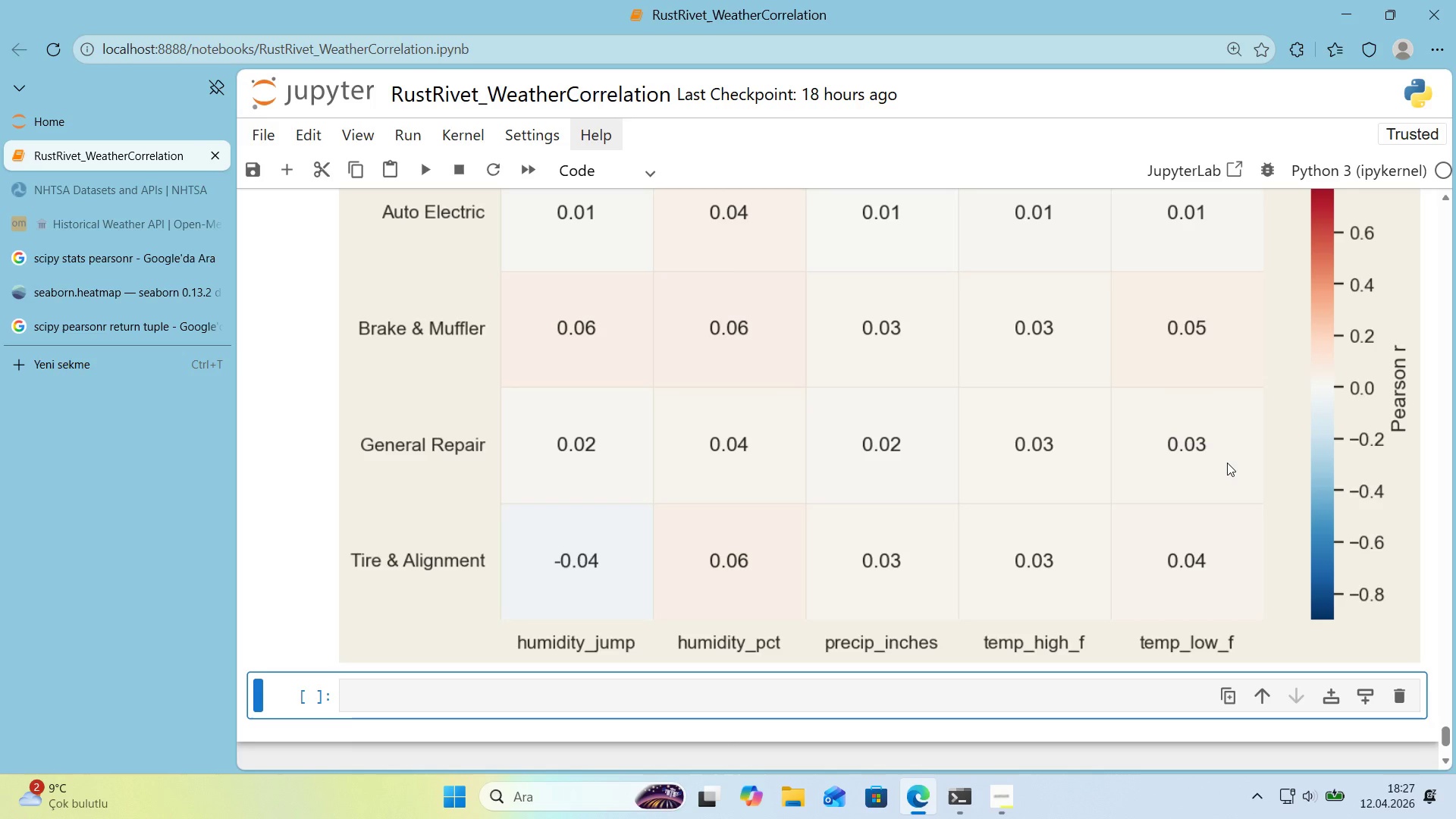 
wait(72.11)
 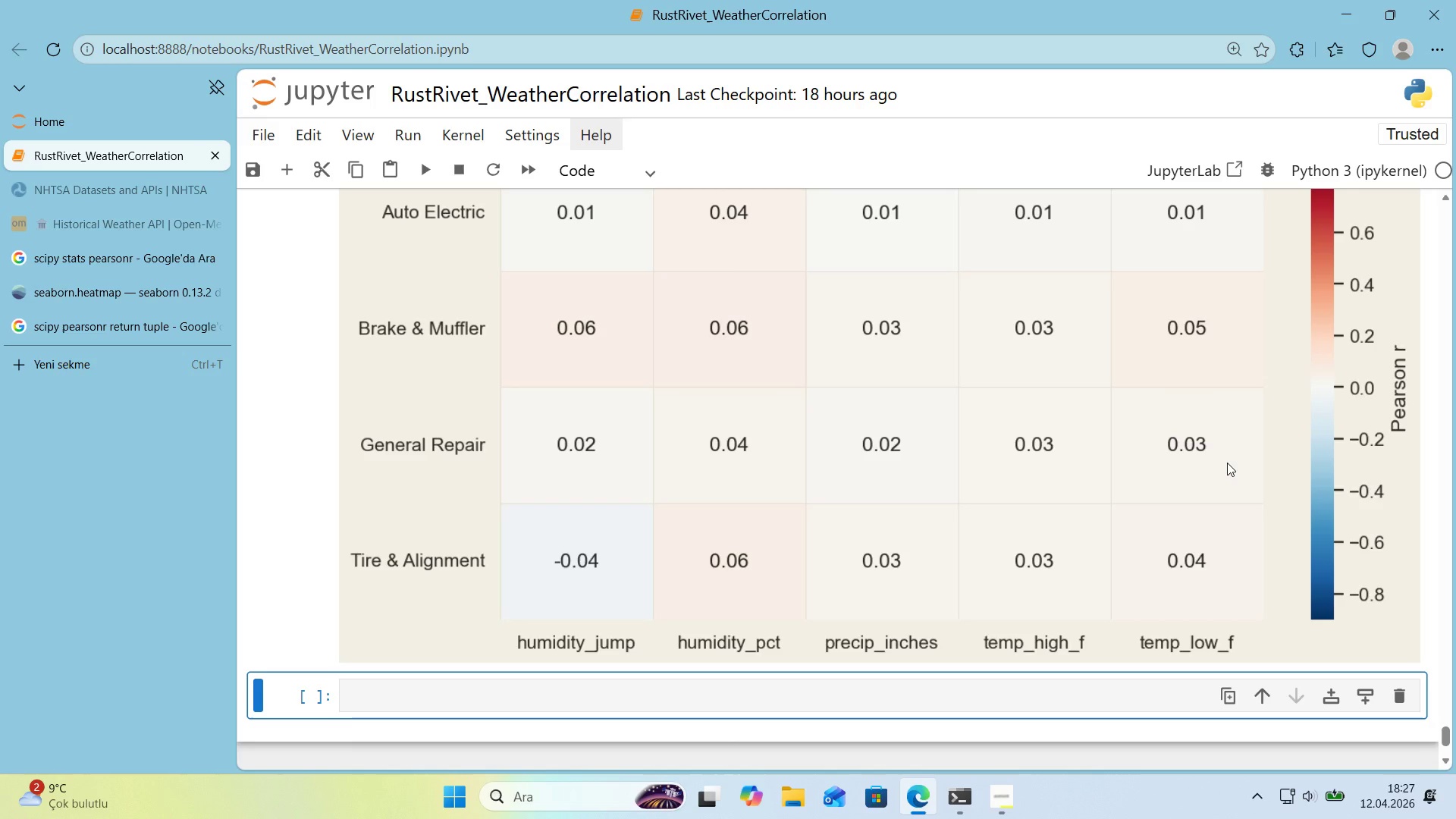 
scroll: coordinate [1112, 476], scroll_direction: down, amount: 1.0
 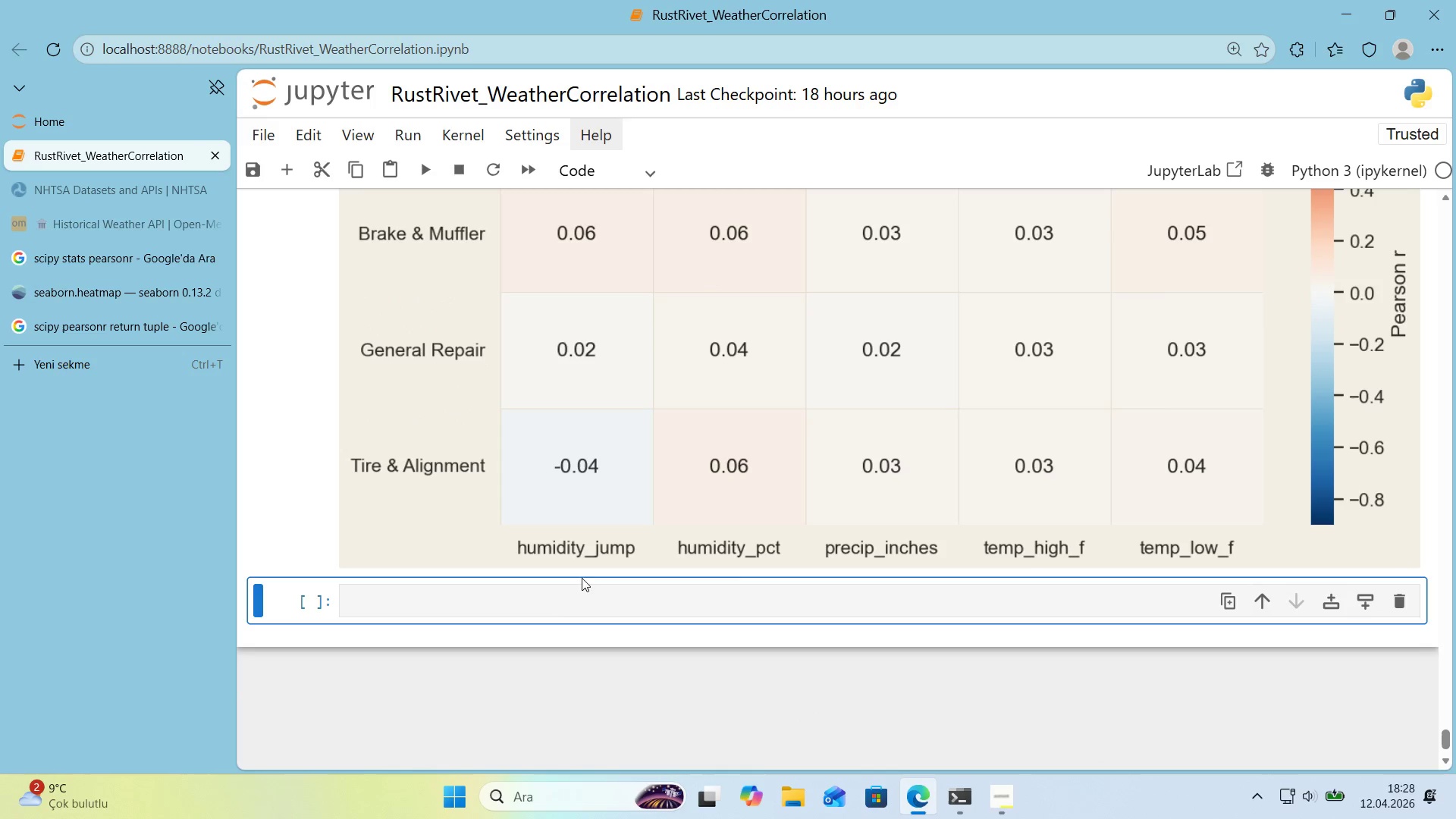 
left_click([566, 607])
 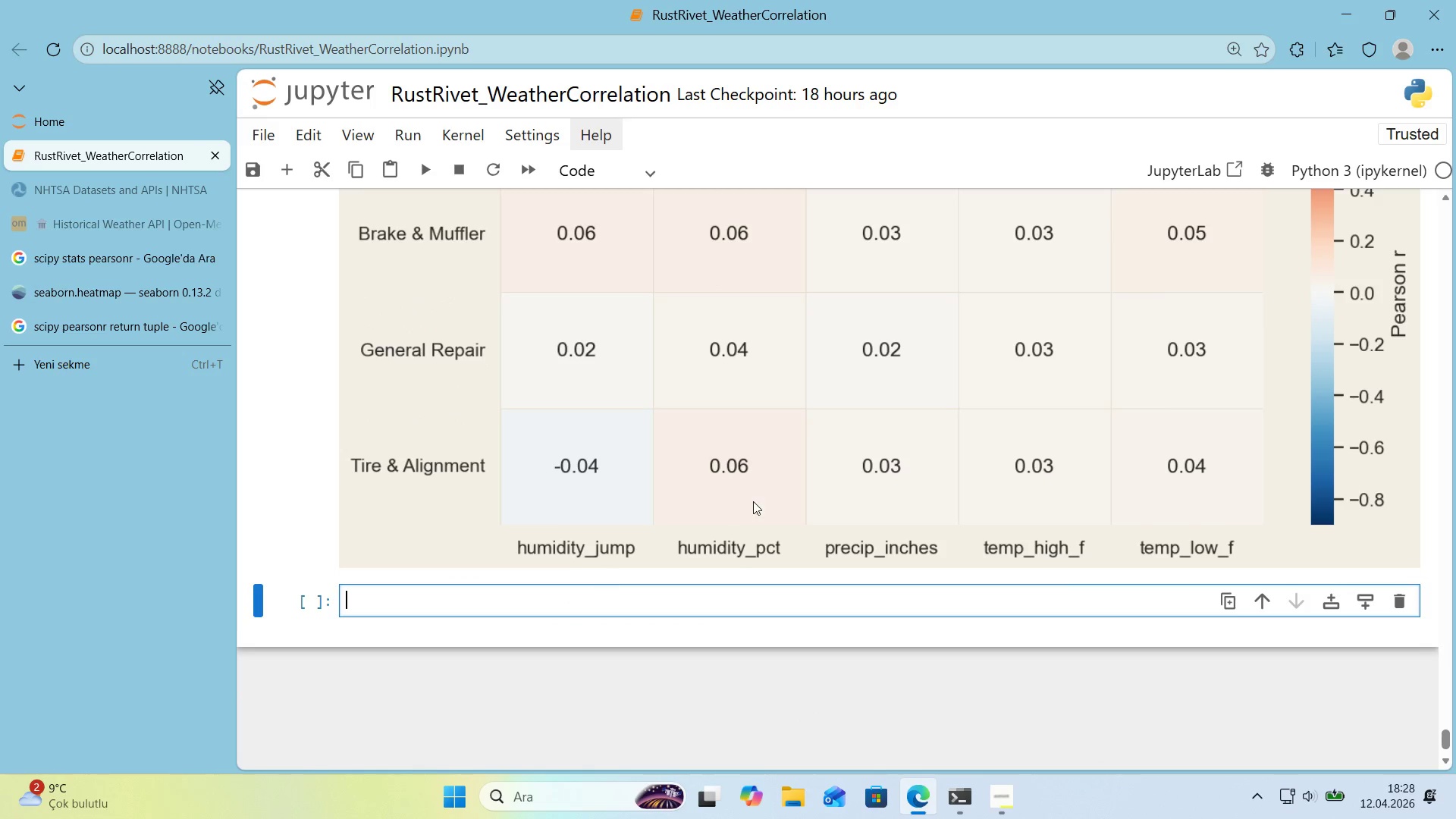 
scroll: coordinate [690, 410], scroll_direction: up, amount: 5.0
 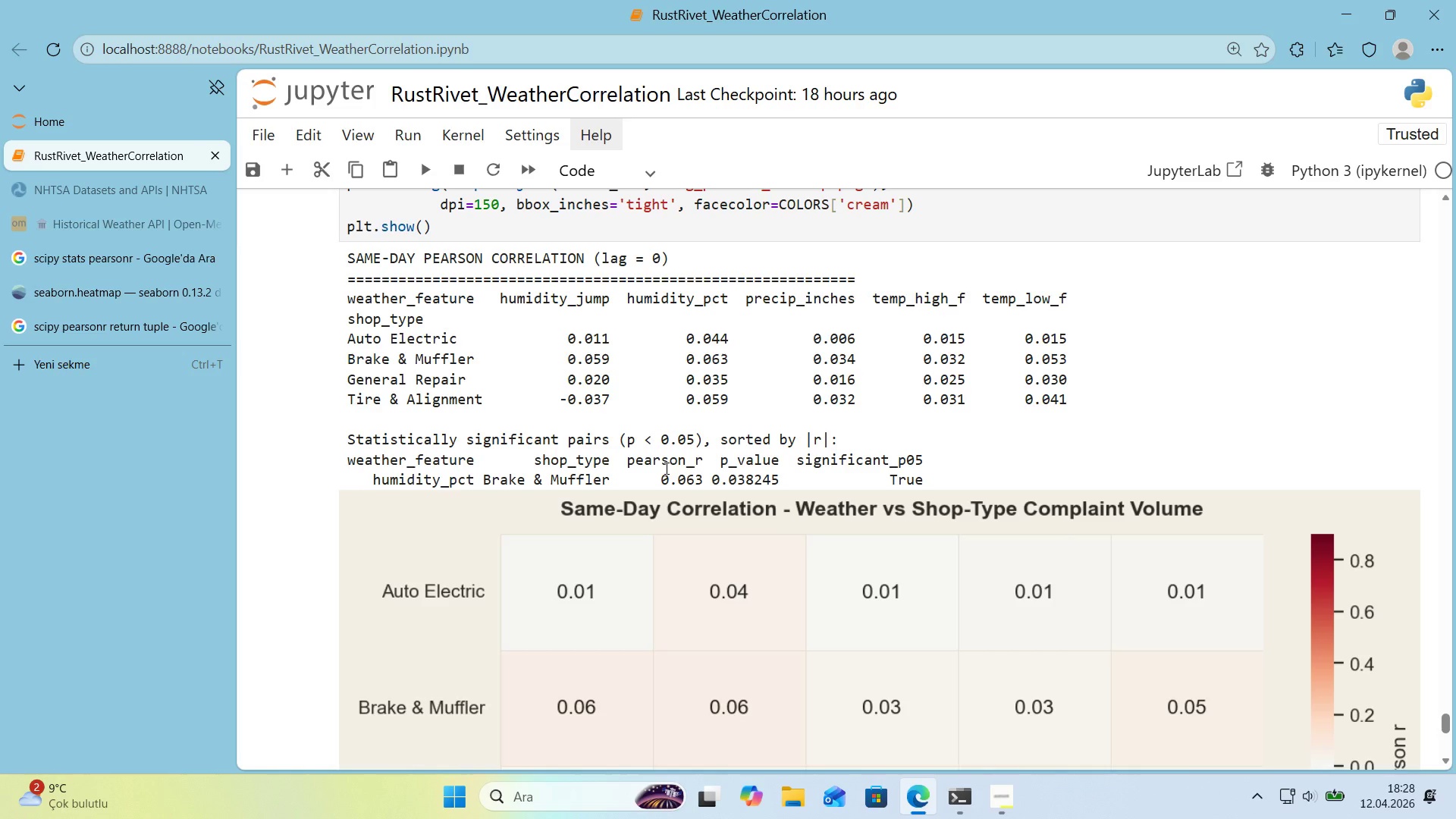 
wait(34.74)
 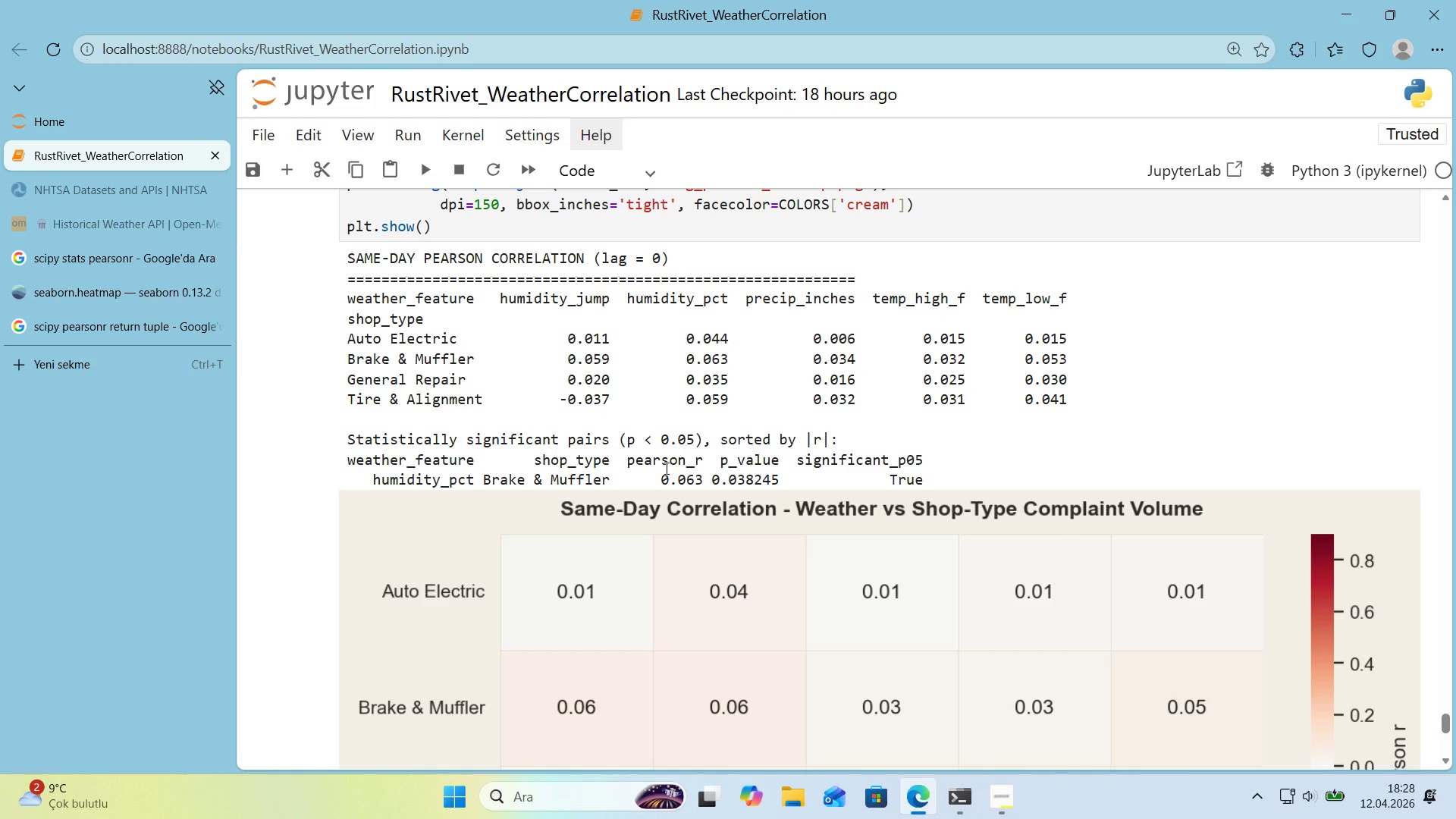 
scroll: coordinate [648, 464], scroll_direction: down, amount: 3.0
 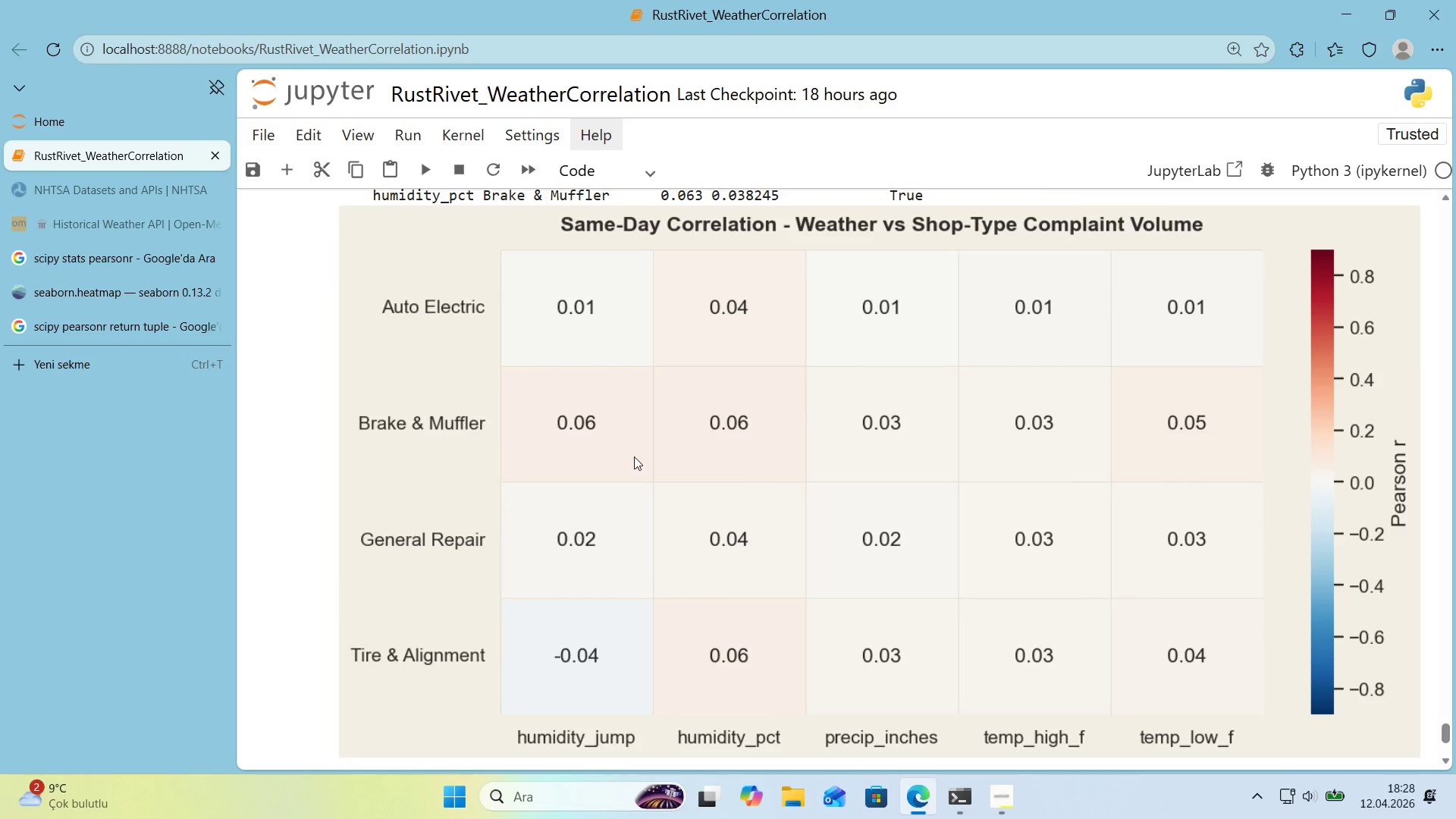 
wait(5.88)
 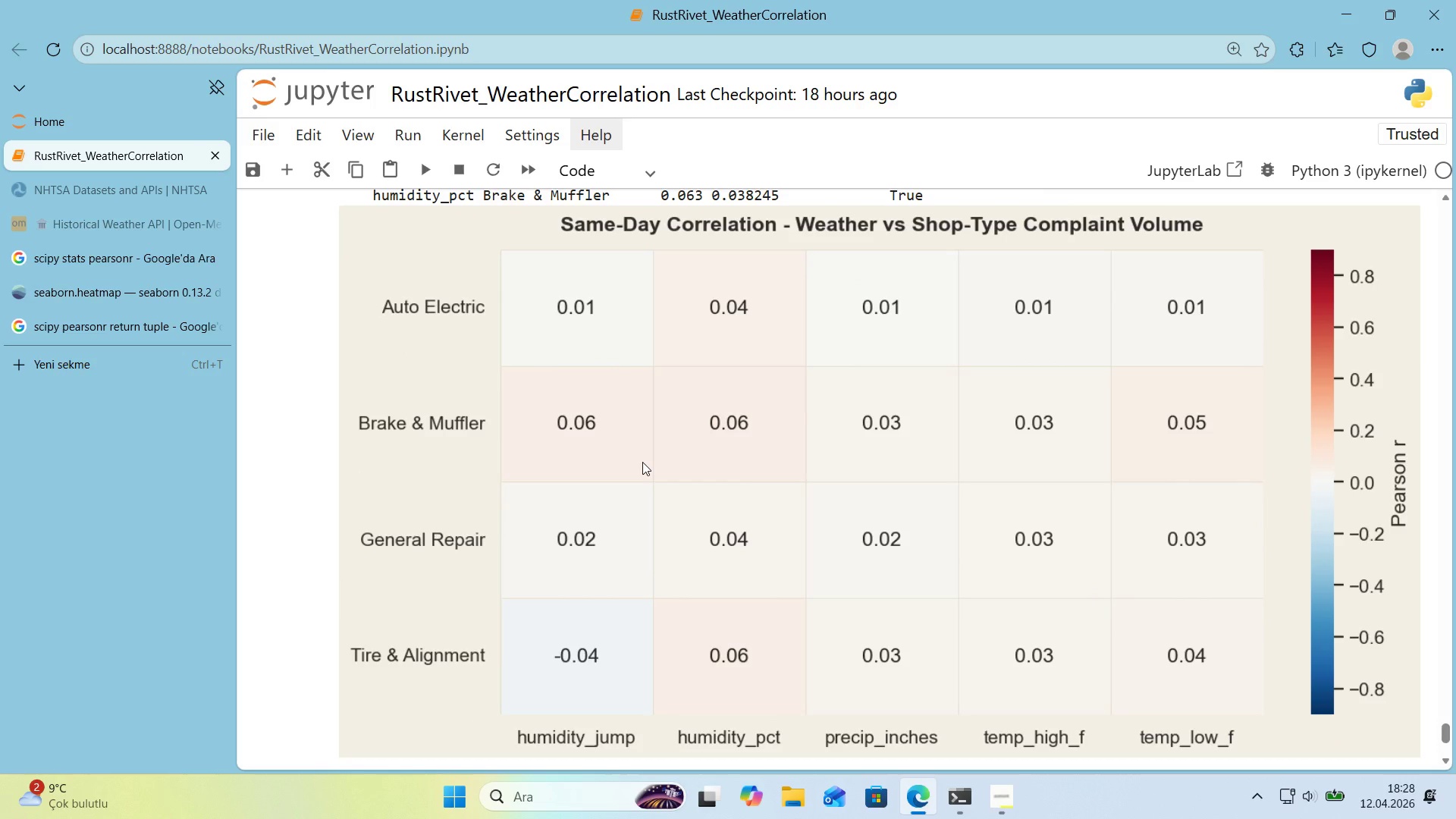 
scroll: coordinate [607, 480], scroll_direction: down, amount: 3.0
 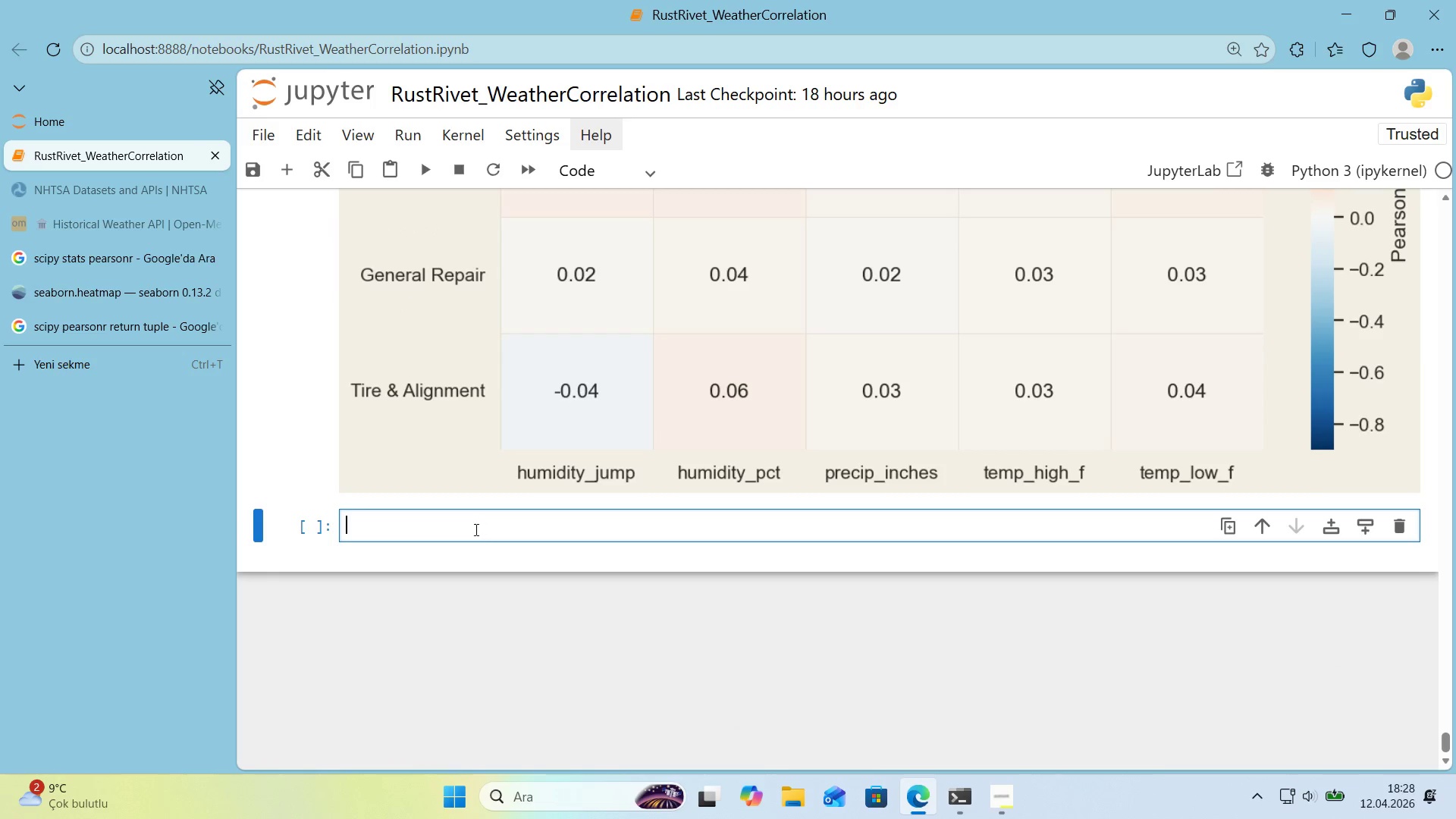 
left_click([472, 526])
 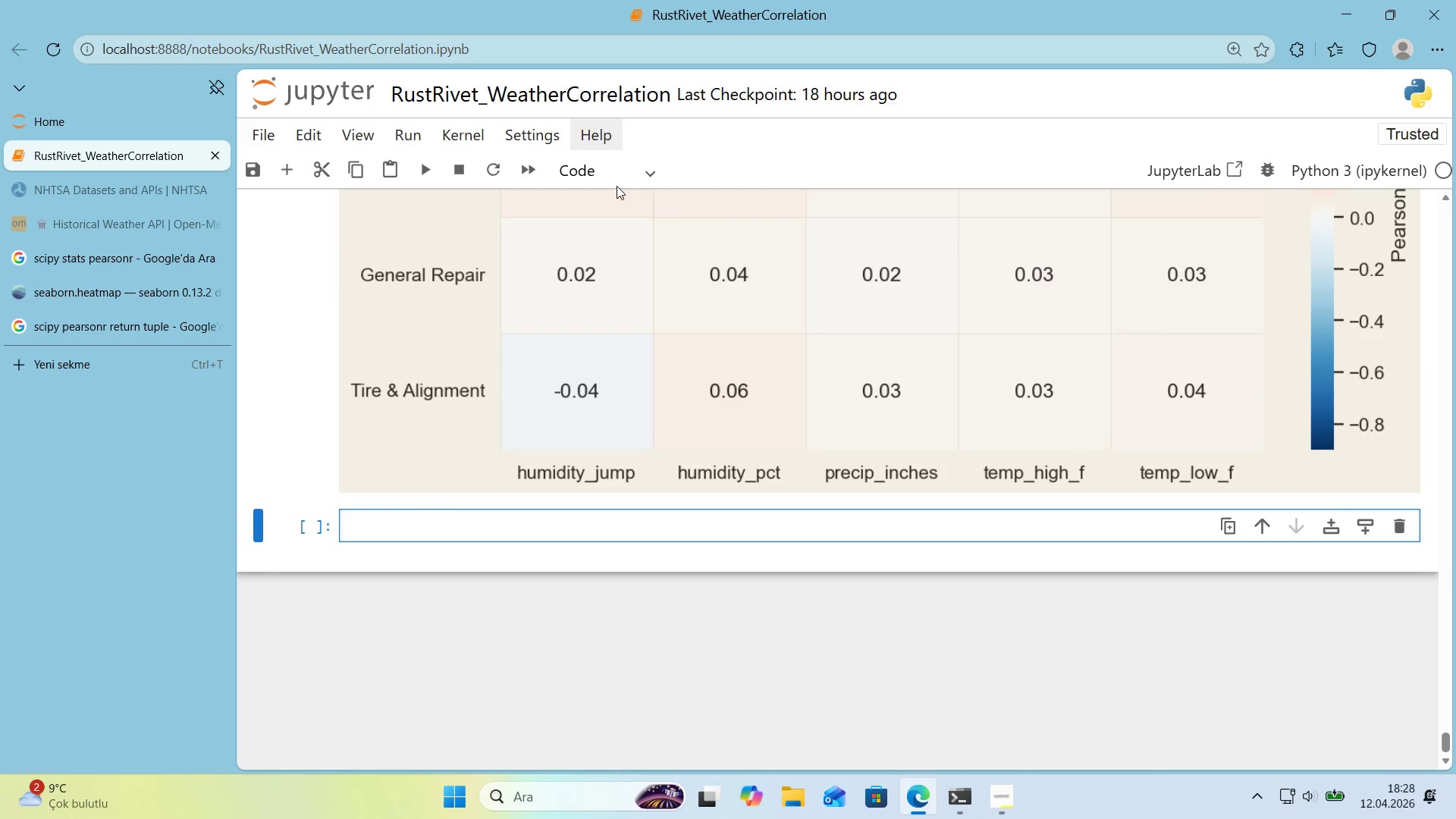 
left_click([612, 176])
 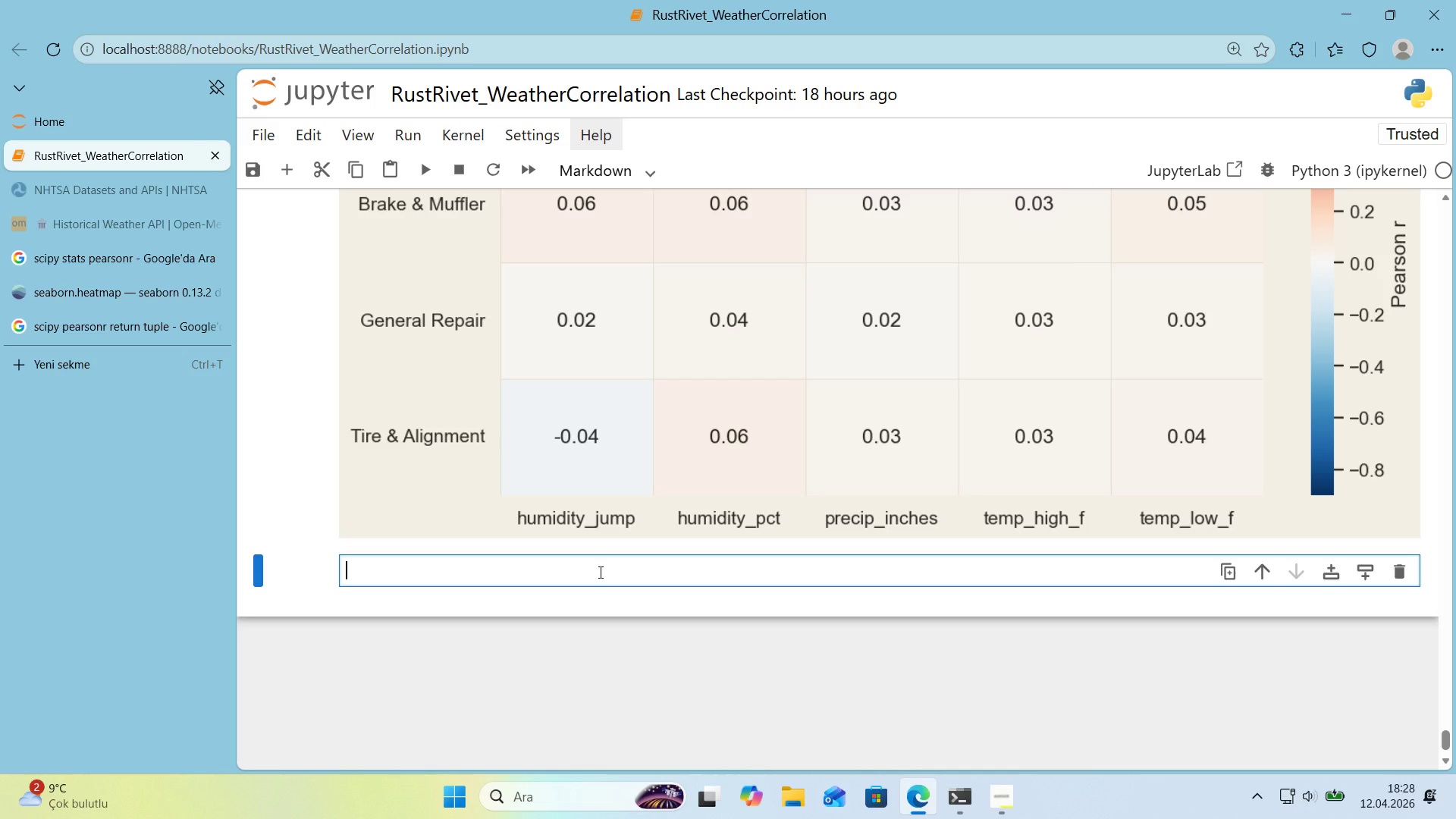 
wait(11.5)
 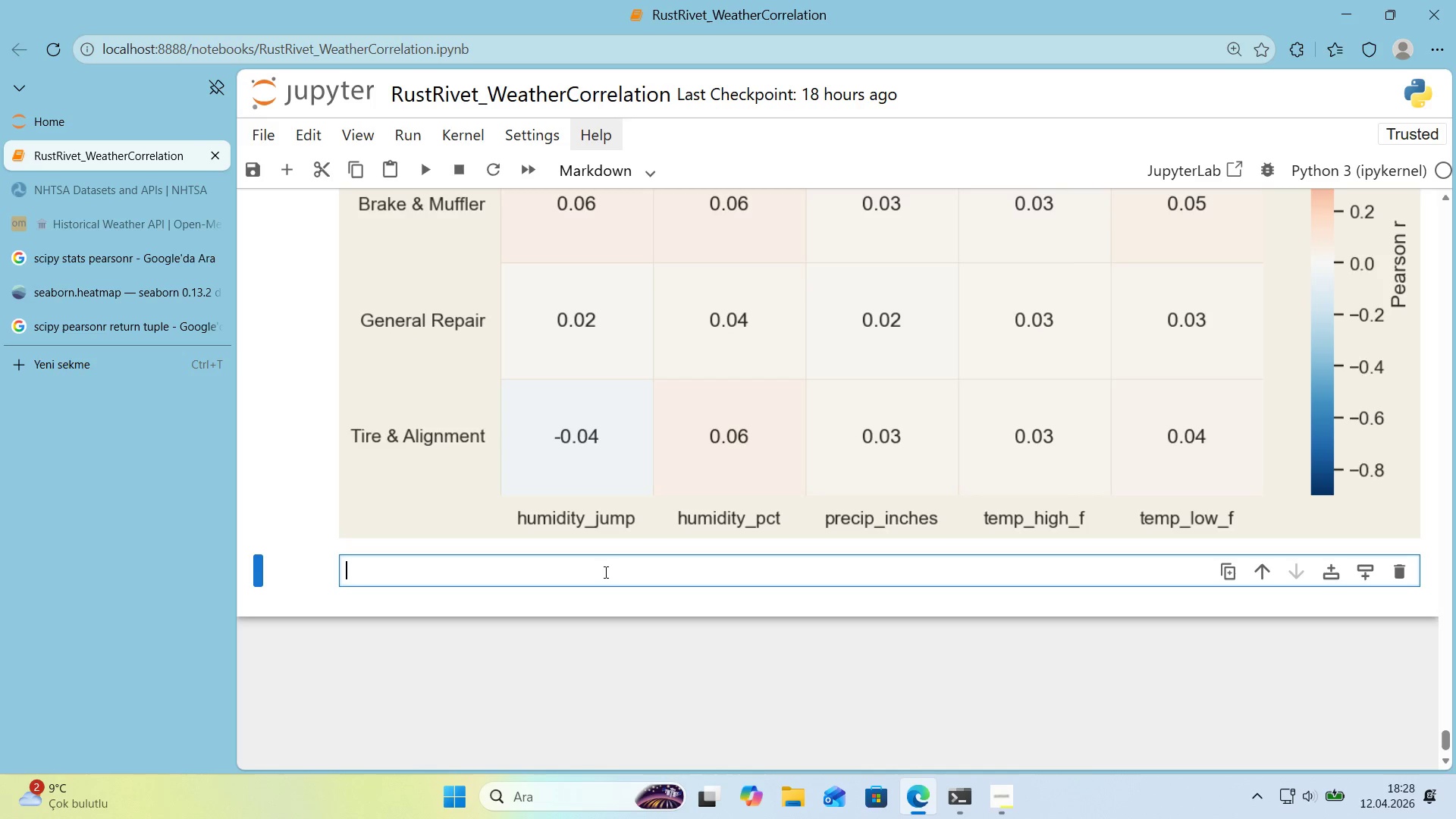 
key(Alt+Control+3)
 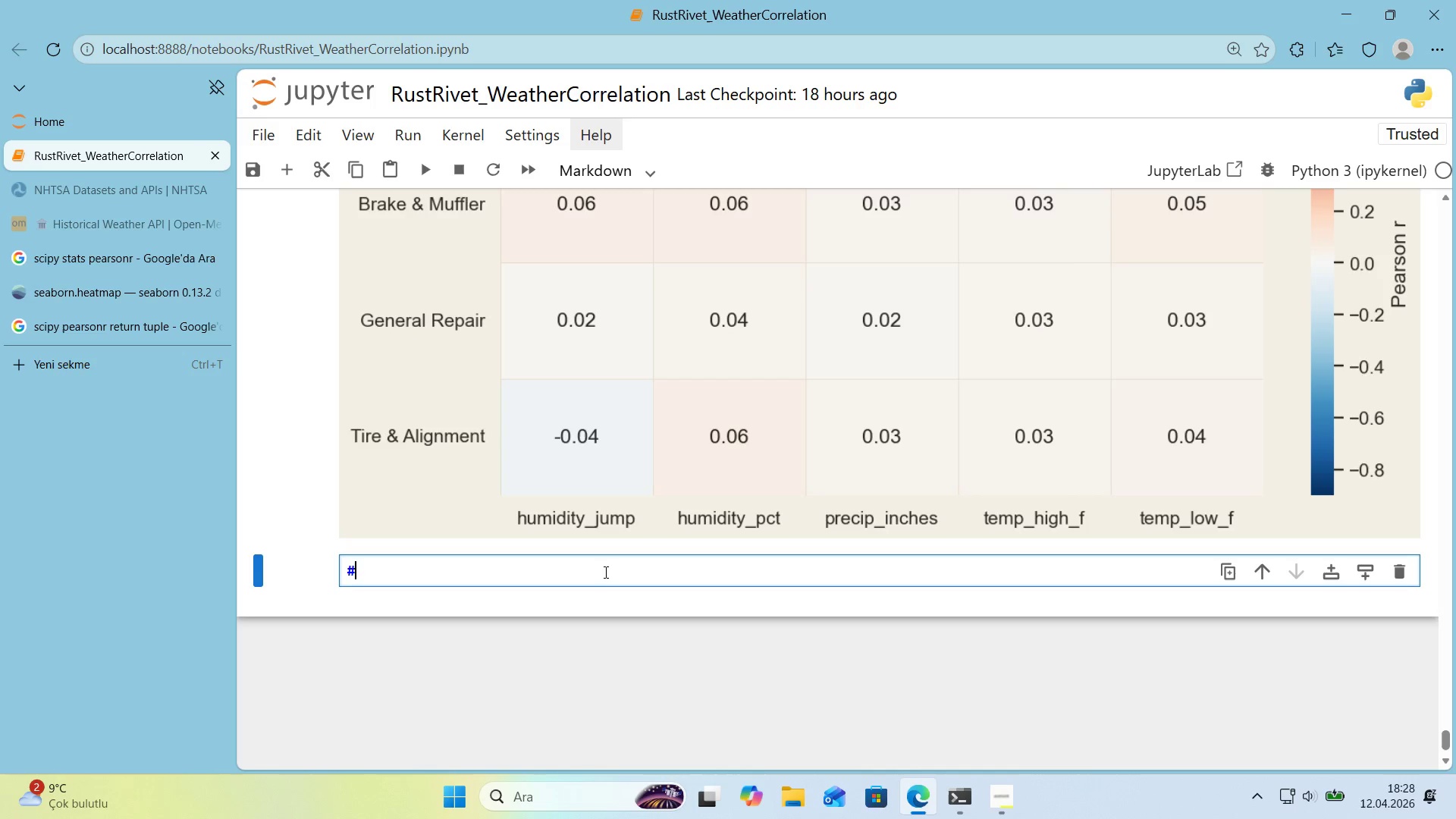 
key(Alt+Control+3)
 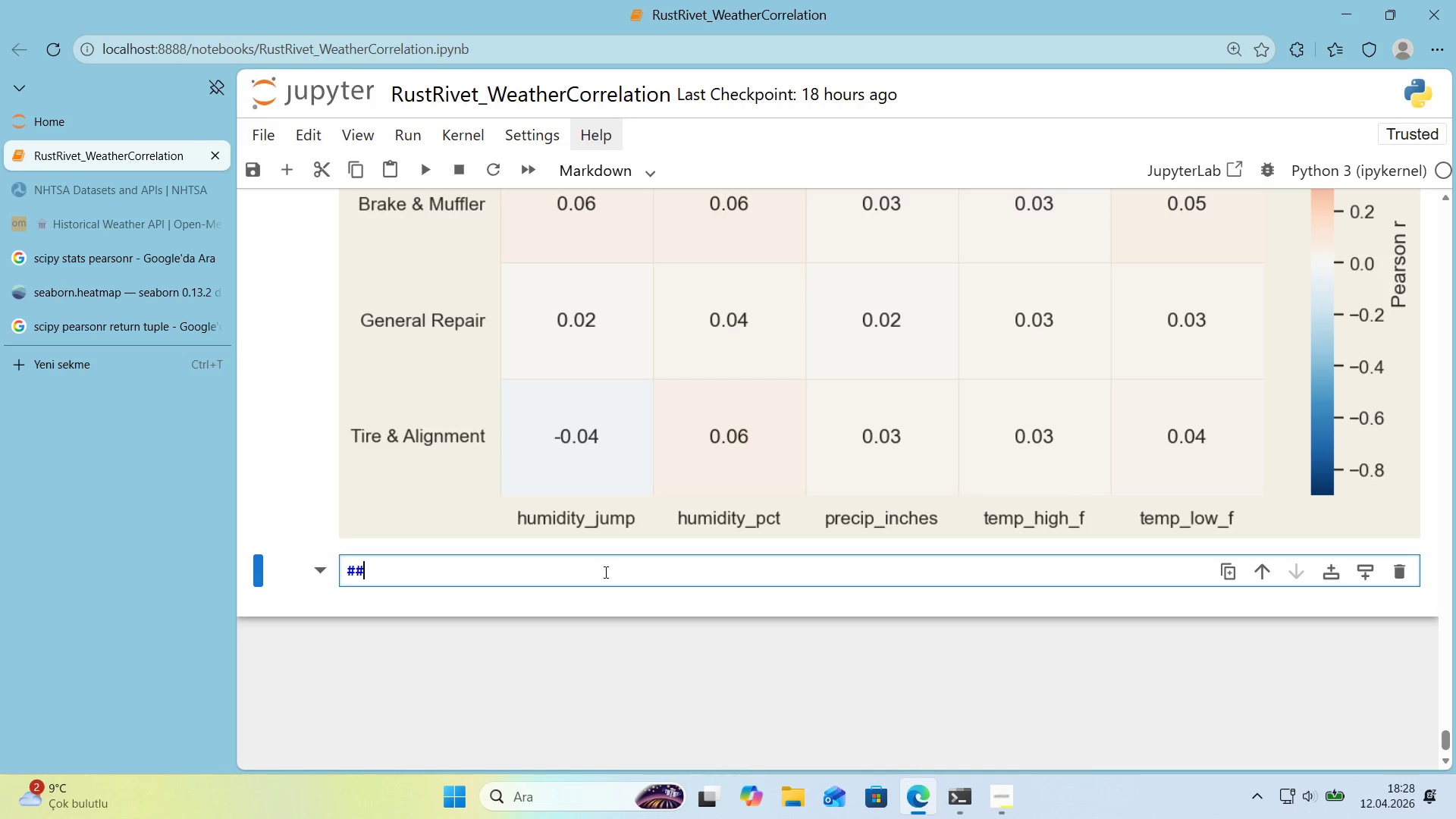 
type( 10. Lag Ana)
key(Backspace)
key(Backspace)
type(a)
key(Backspace)
key(Backspace)
type(analys's + s'gnal sharpness)
 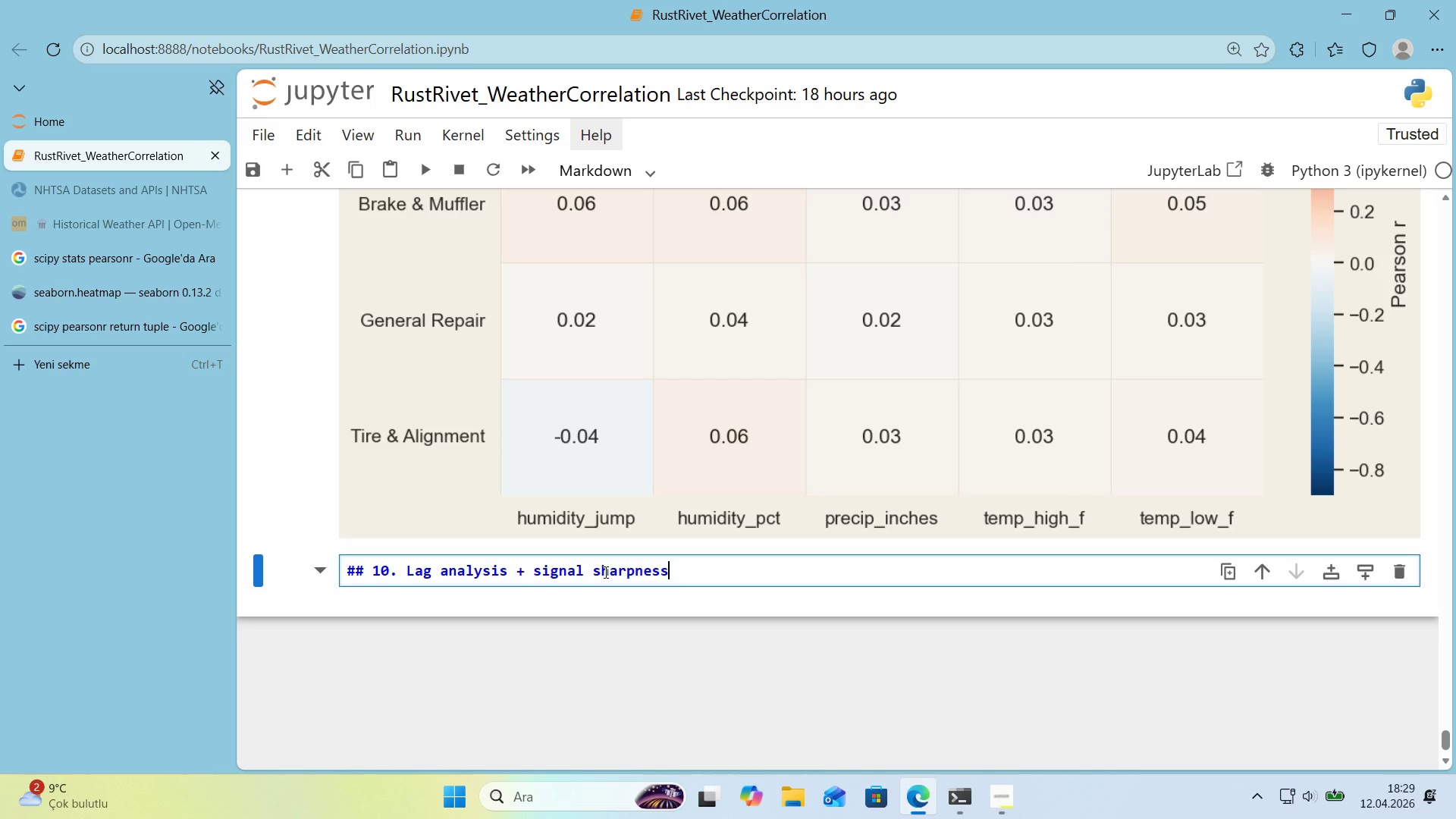 
key(Enter)
 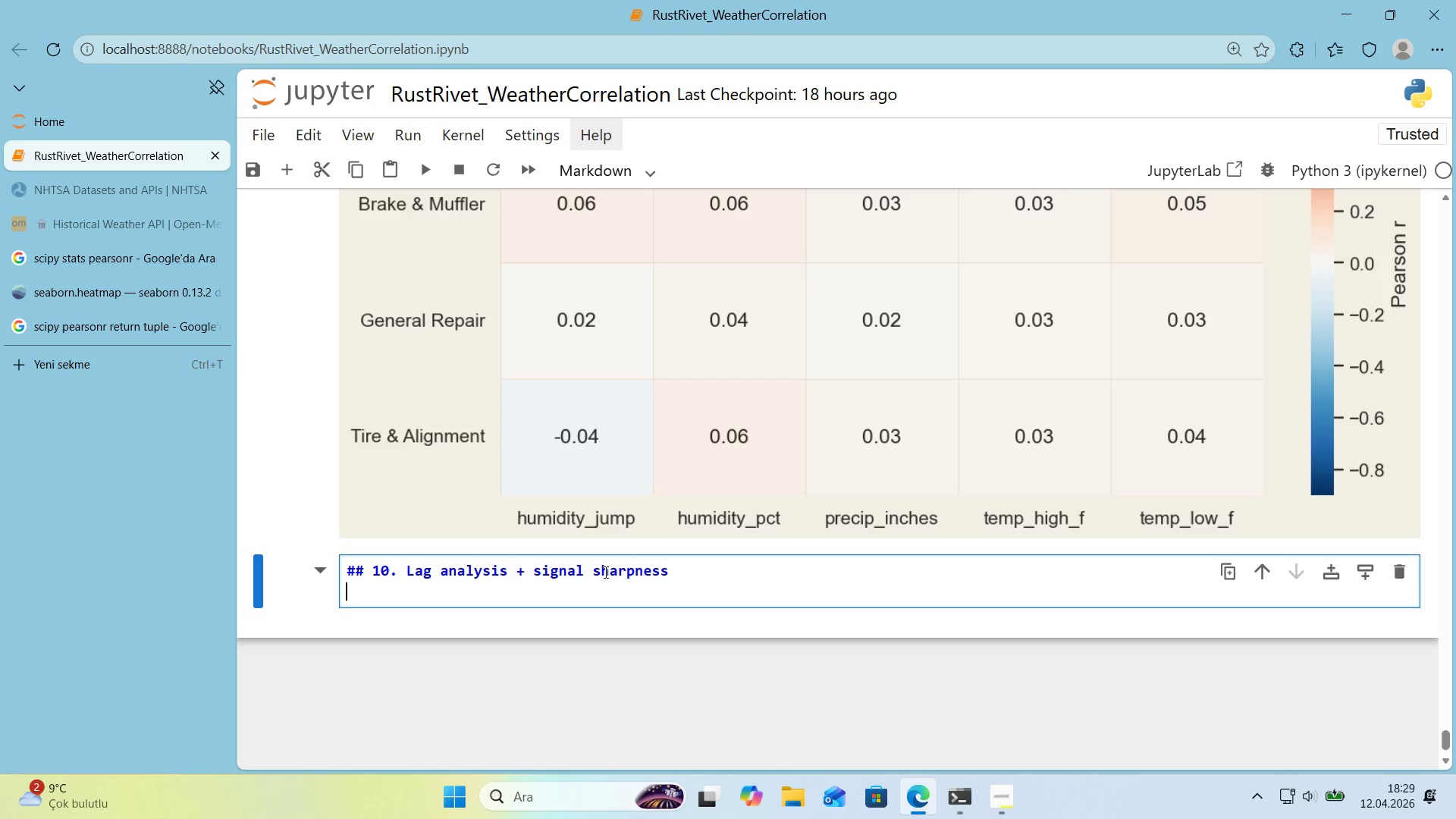 
key(Enter)
 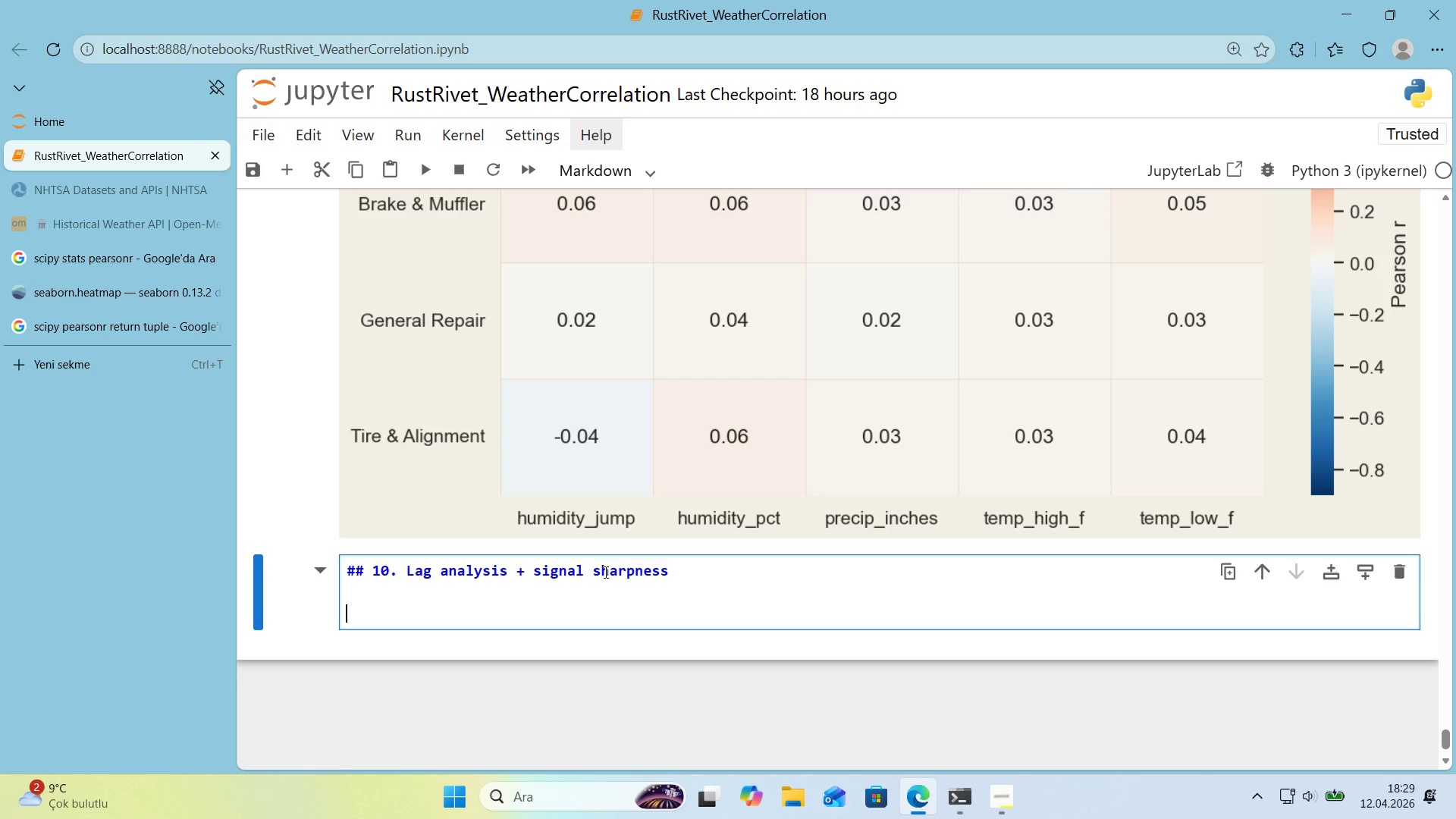 
type(For each *()
 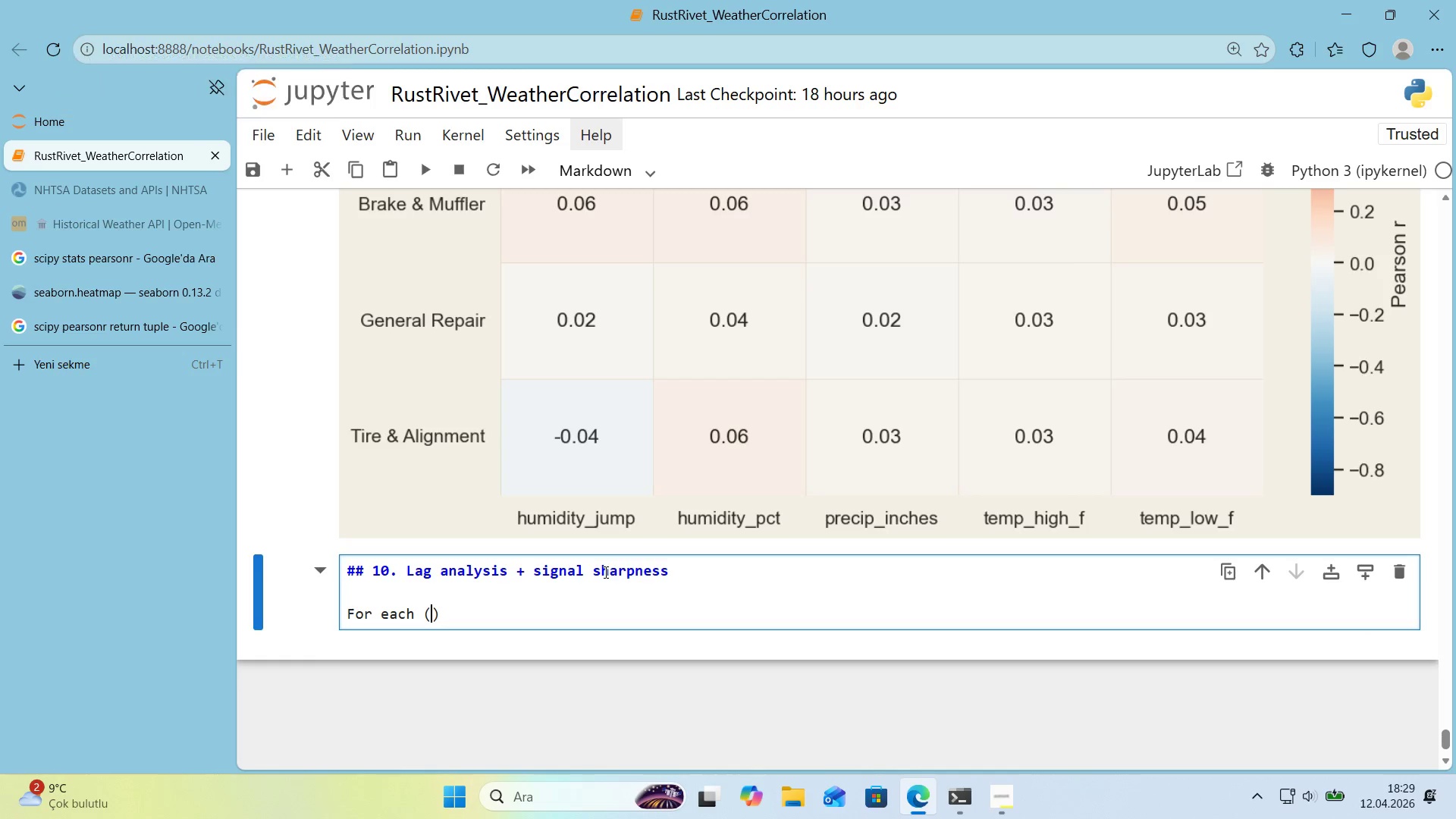 
 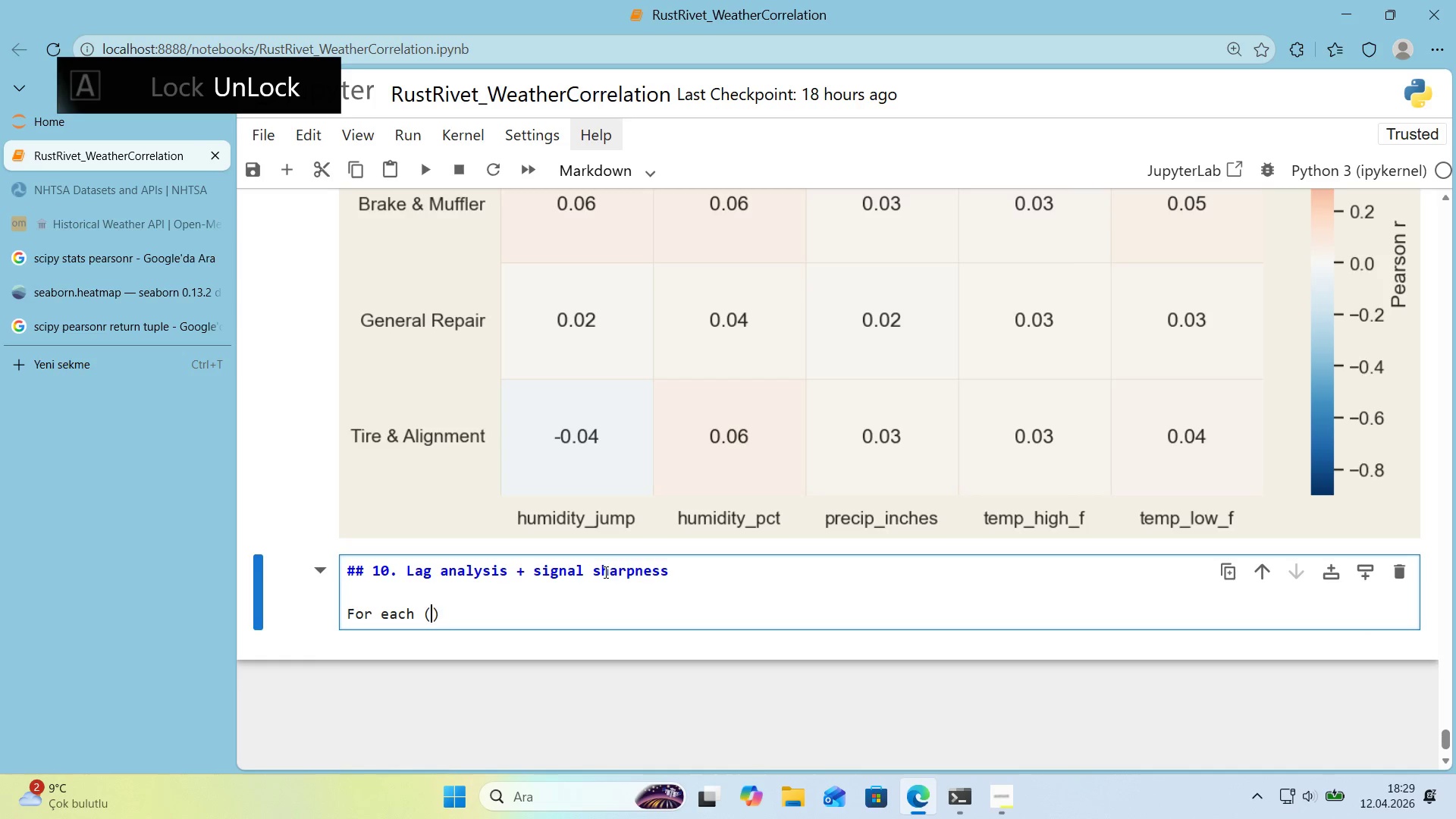 
key(ArrowLeft)
 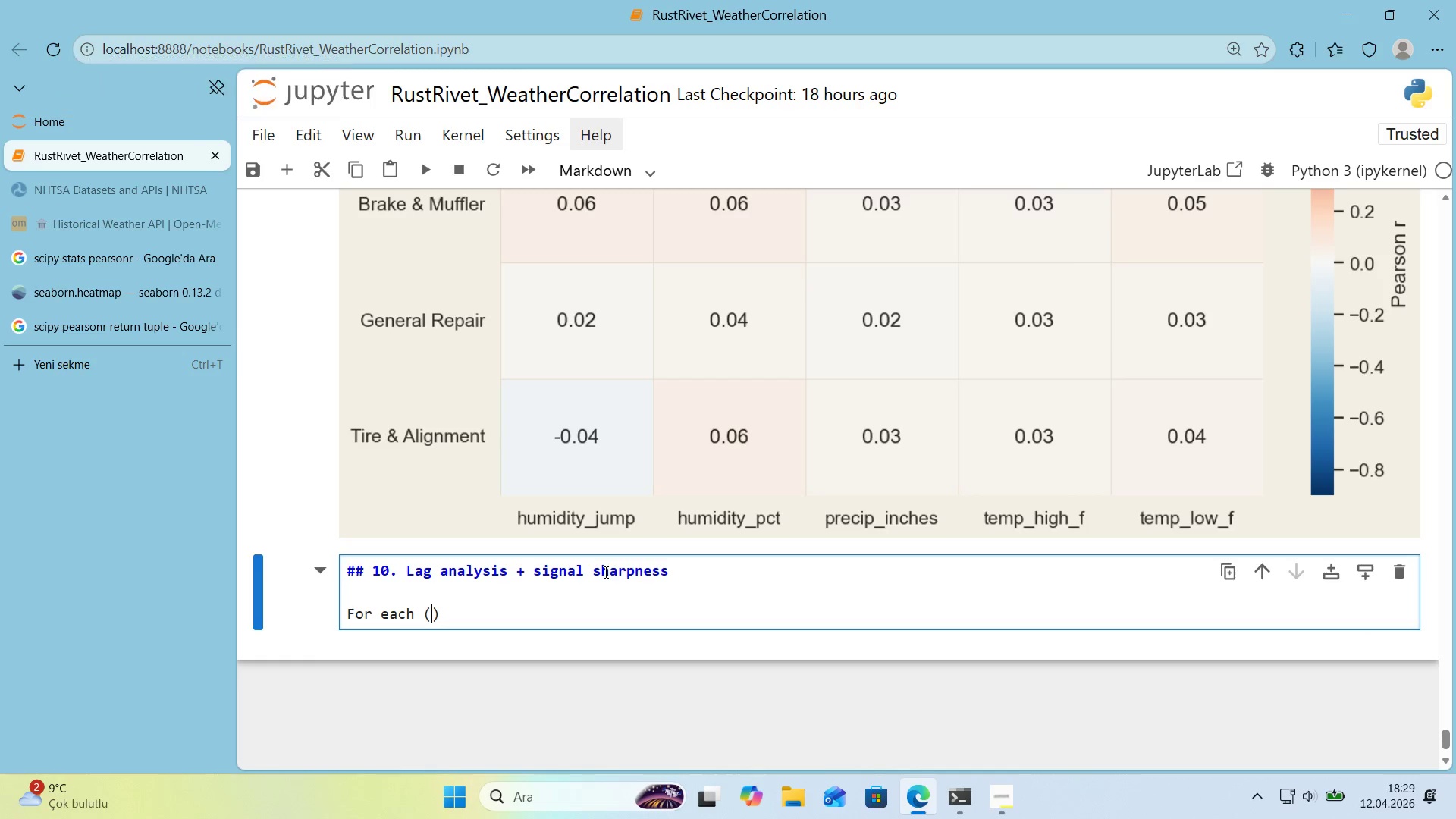 
type(tr')
 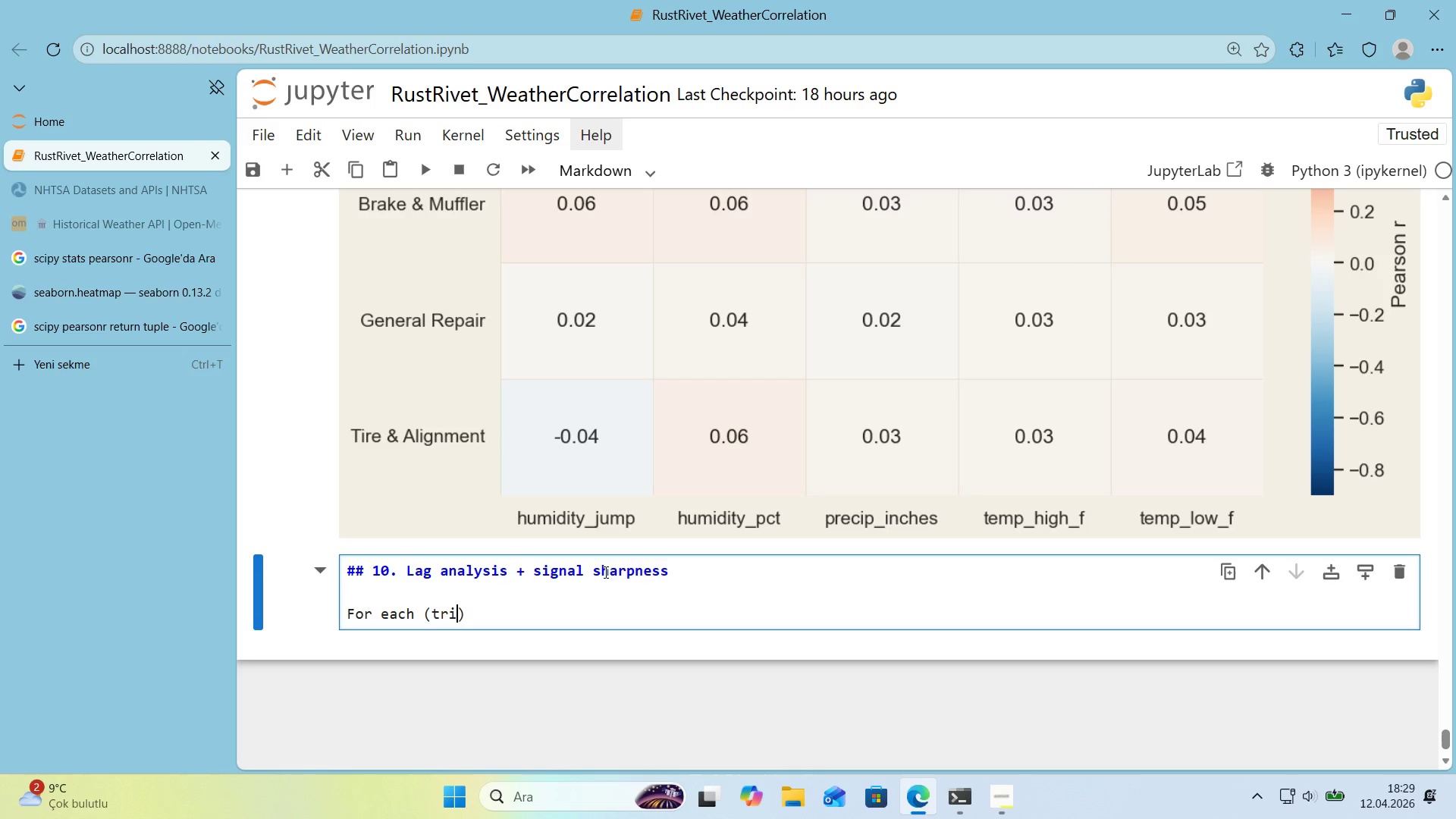 
wait(6.97)
 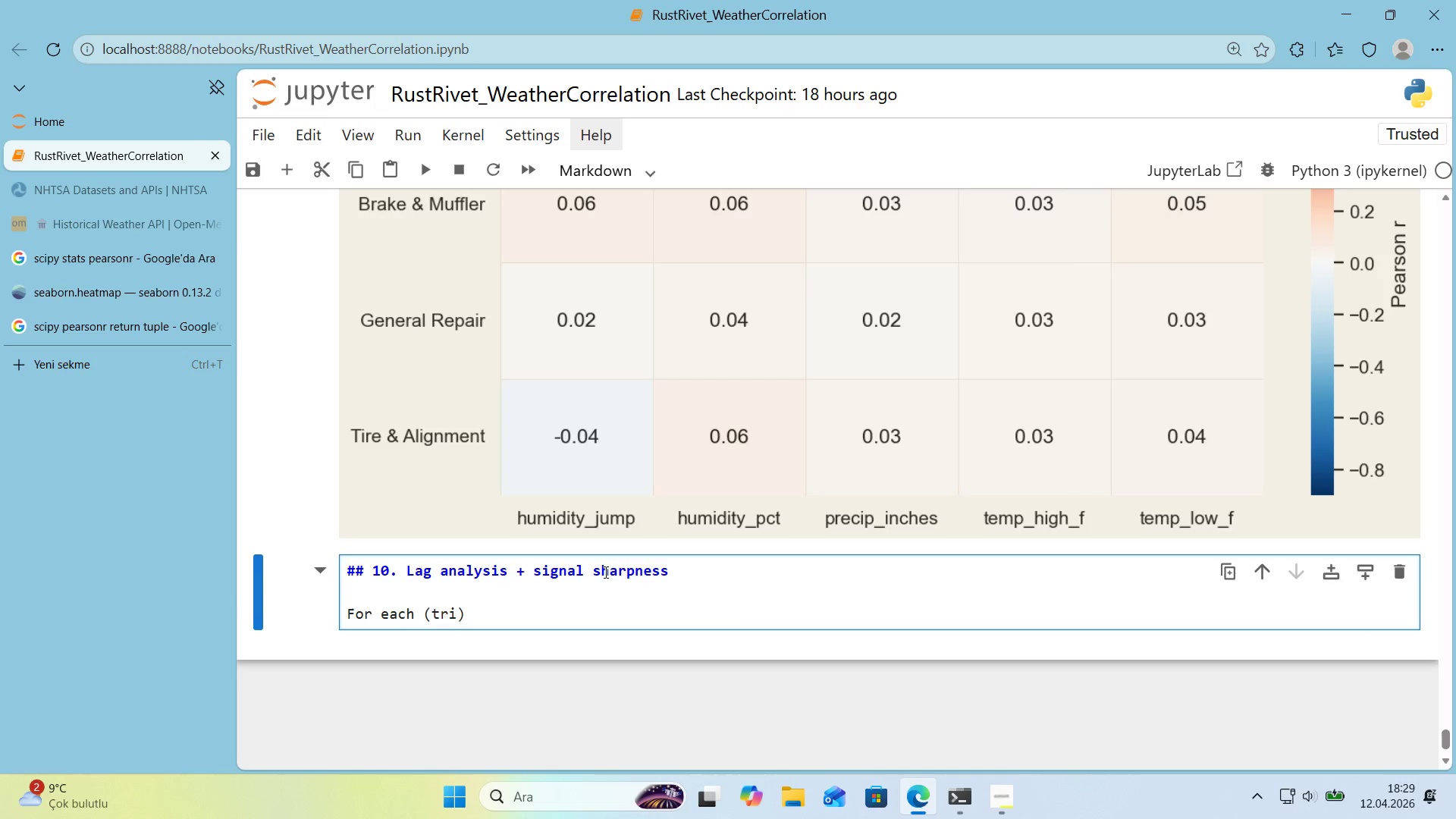 
type(gger, shop)
 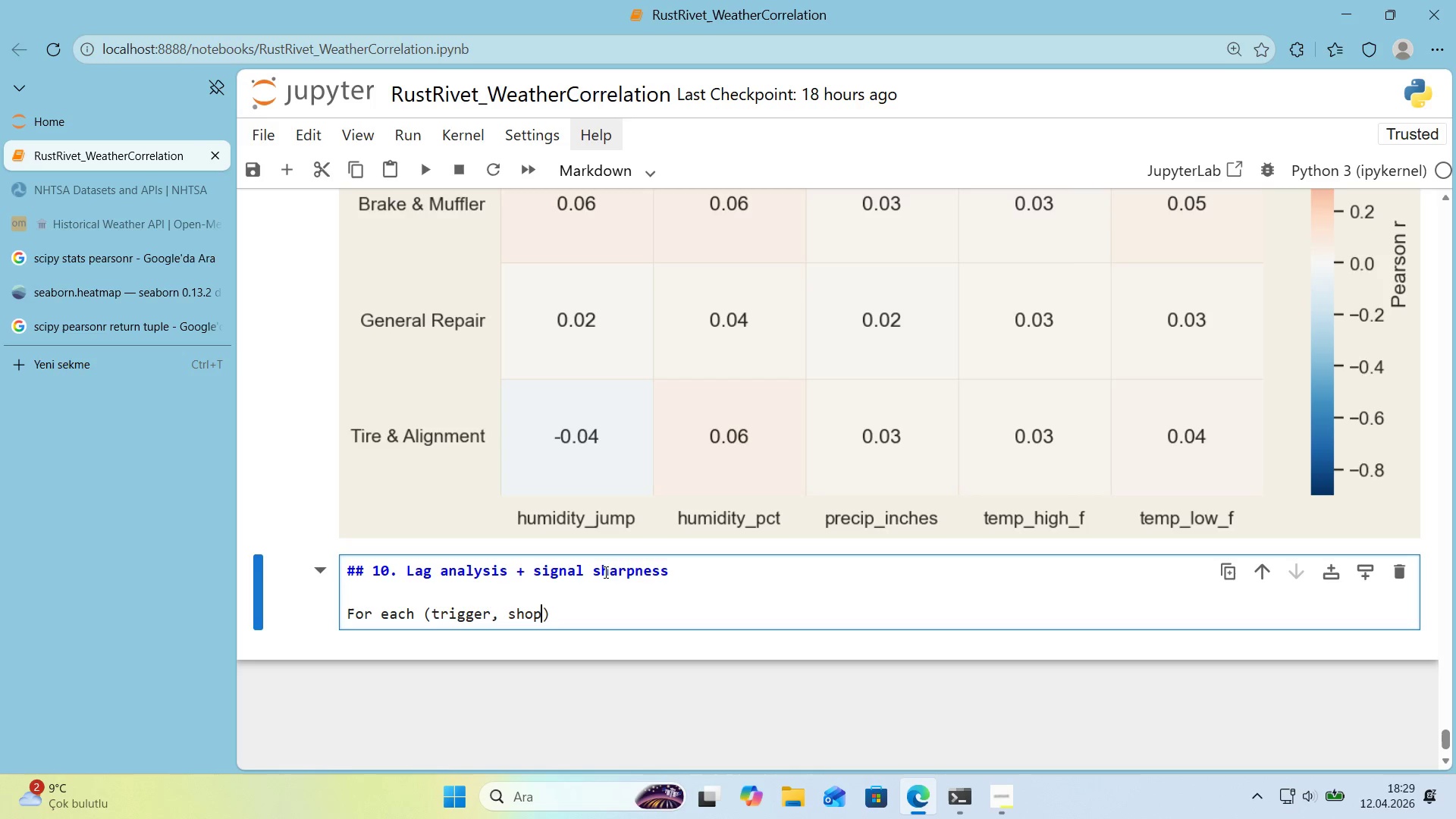 
key(ArrowRight)
 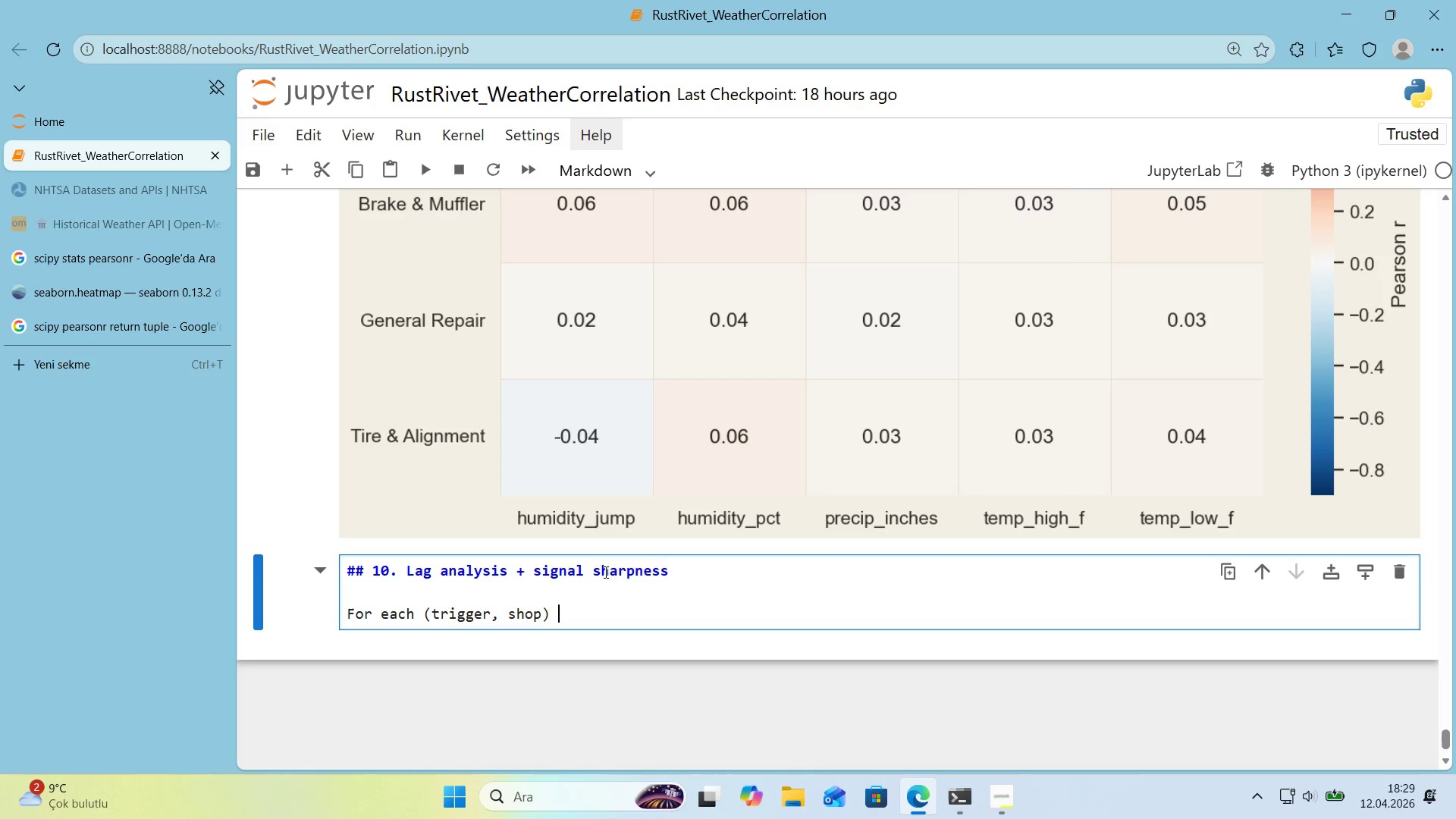 
type( pa'r, compute Pearson r at every lag from 0 to 10 days. The lag w'th the h'ghest r 's that tr,)
key(Backspace)
type('gger@s lead t'me the number the market'ng analyst needs.)
 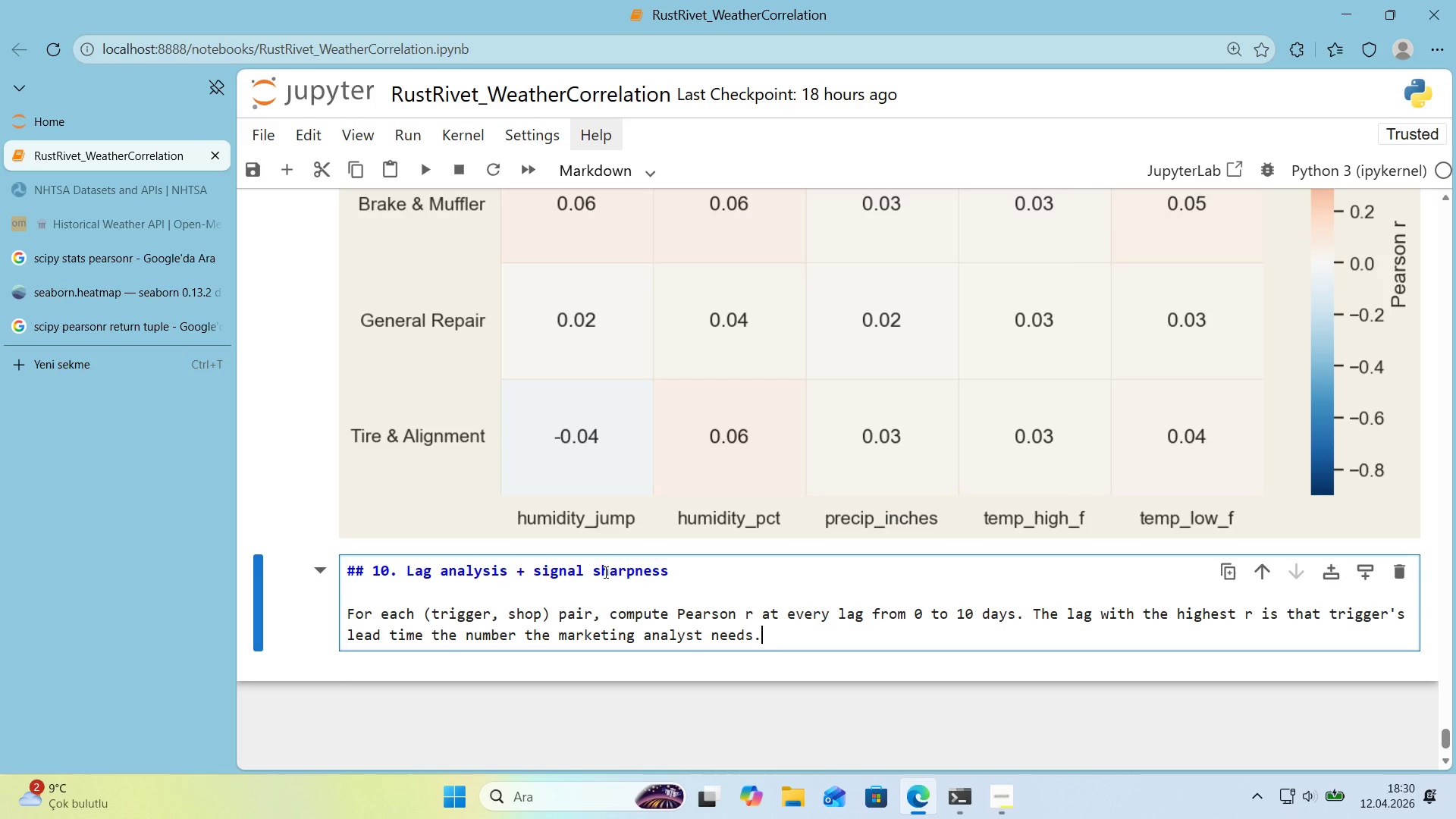 
key(Enter)
 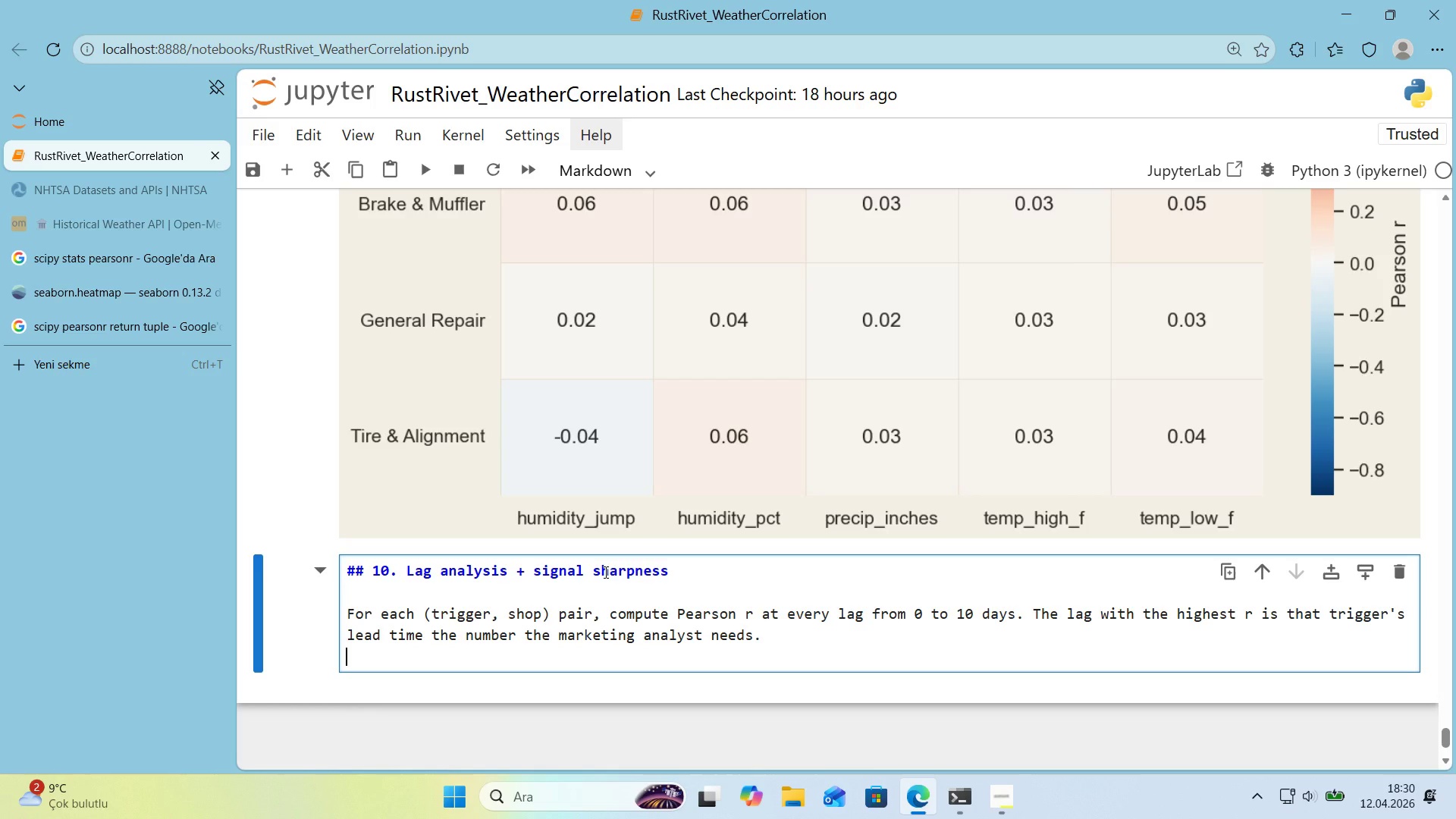 
key(Enter)
 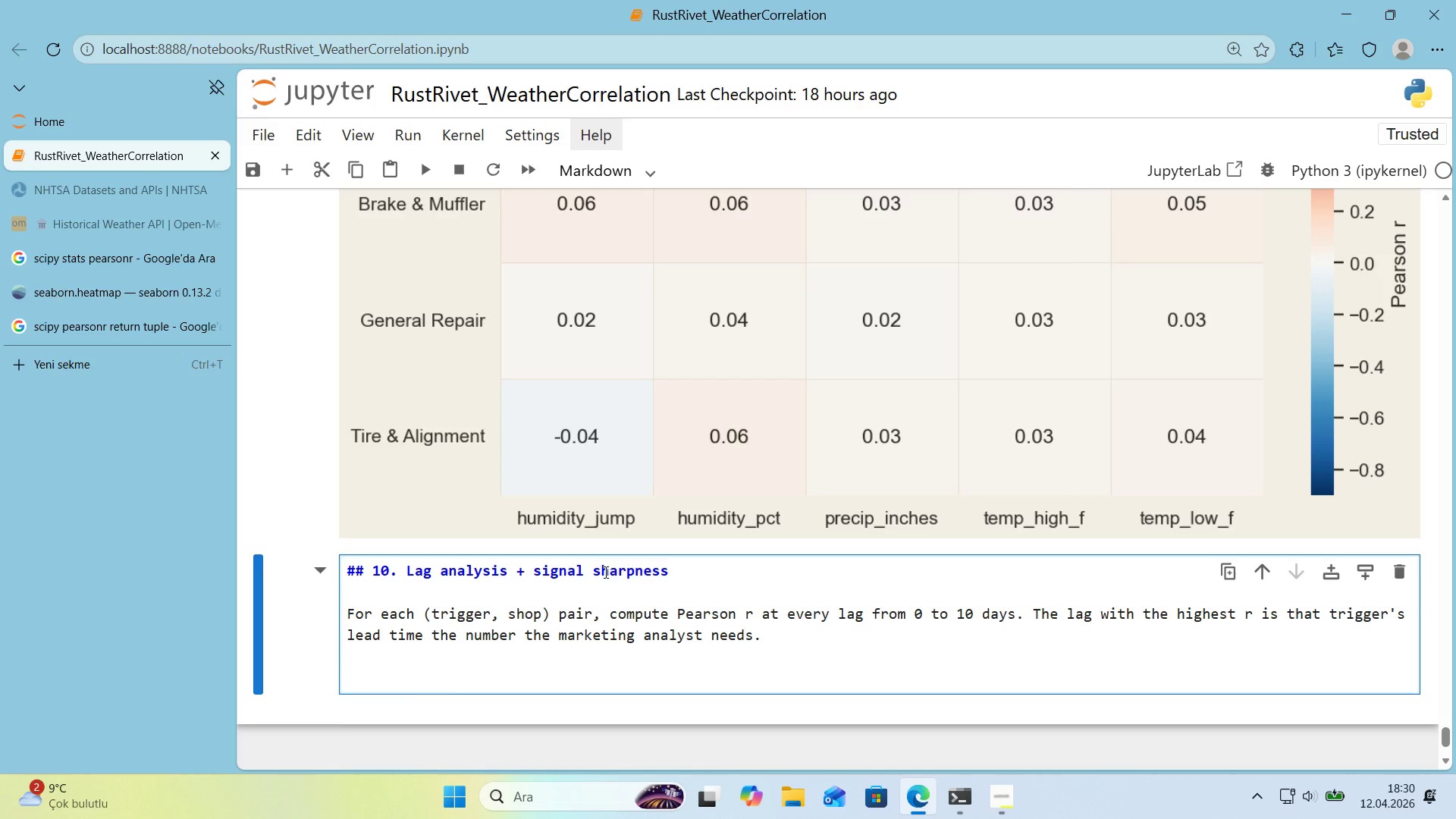 
type(**Recall b'as concern>** consumers don@t record fa'lures 'n real t'me ,)
 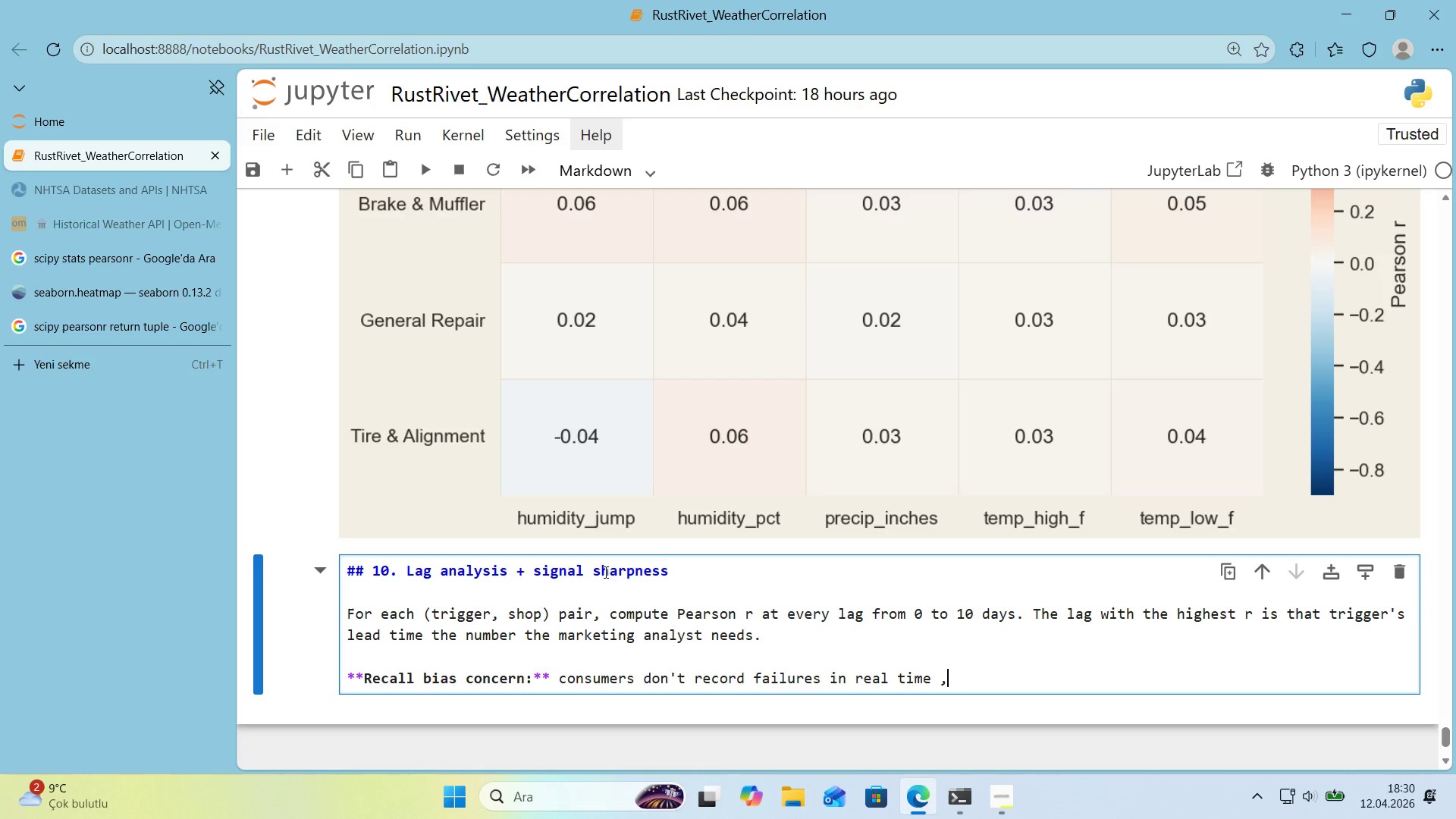 
type( they est'mate the date when they )
 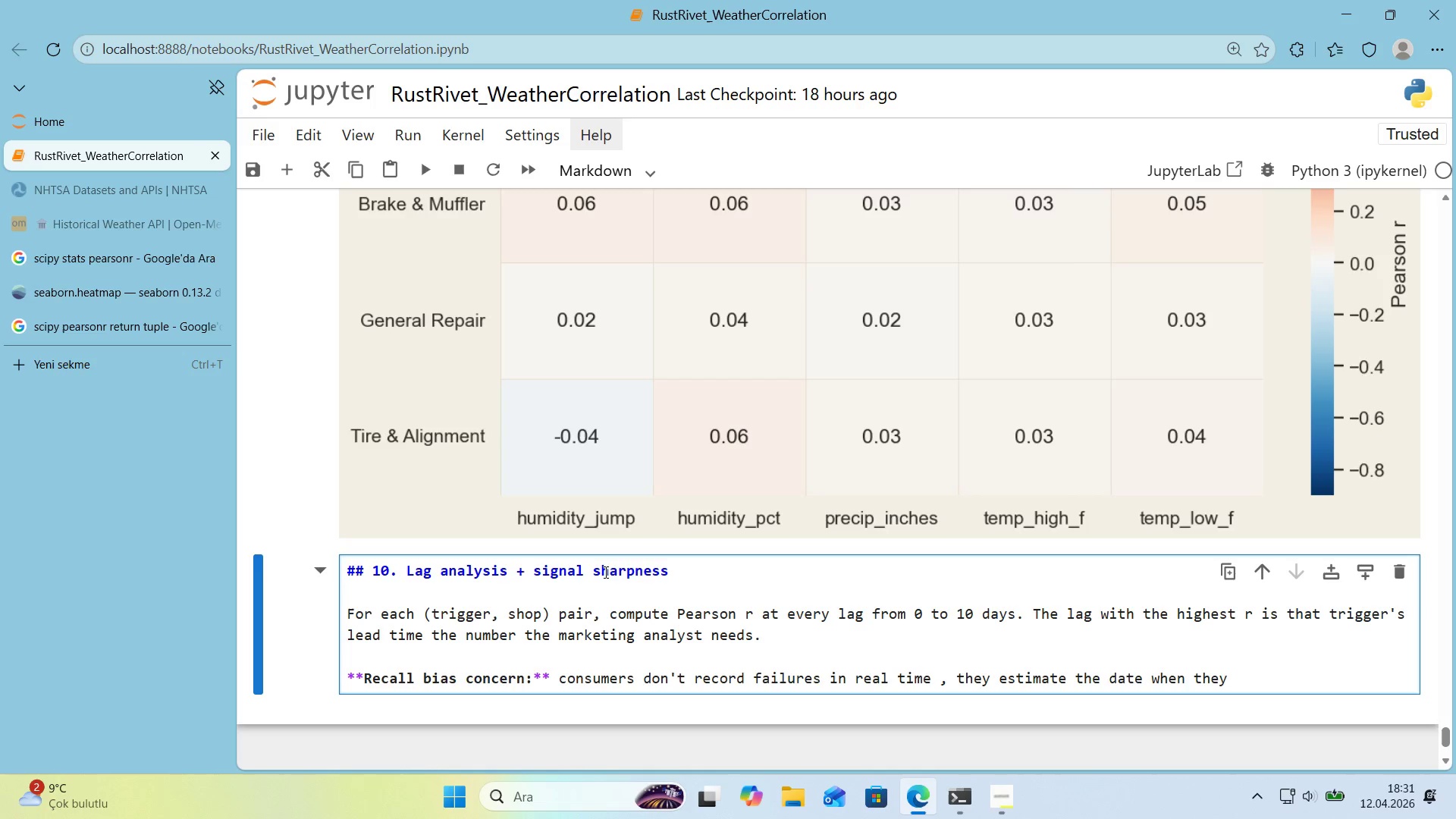 
wait(26.05)
 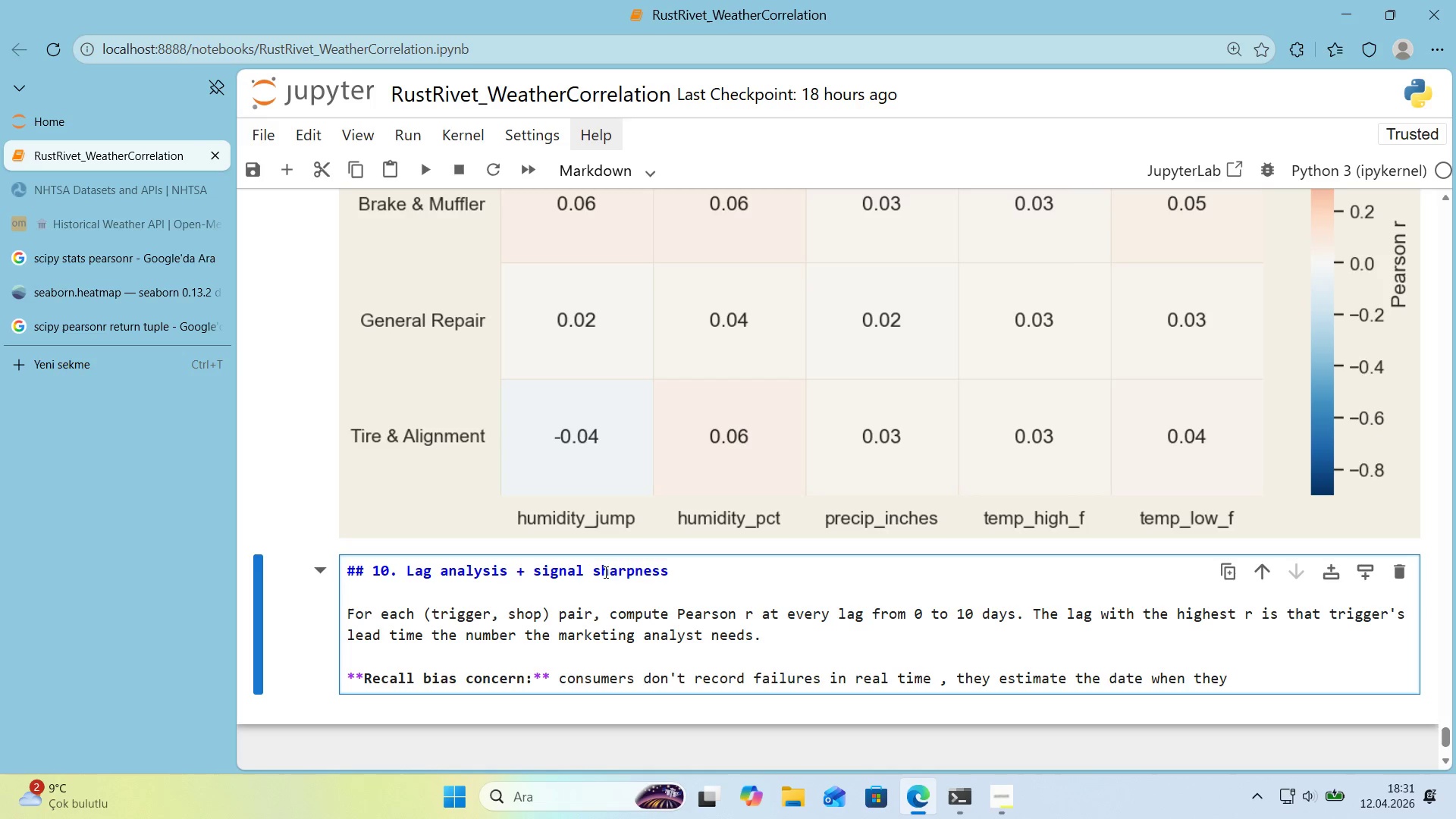 
type(f'le the comp)
 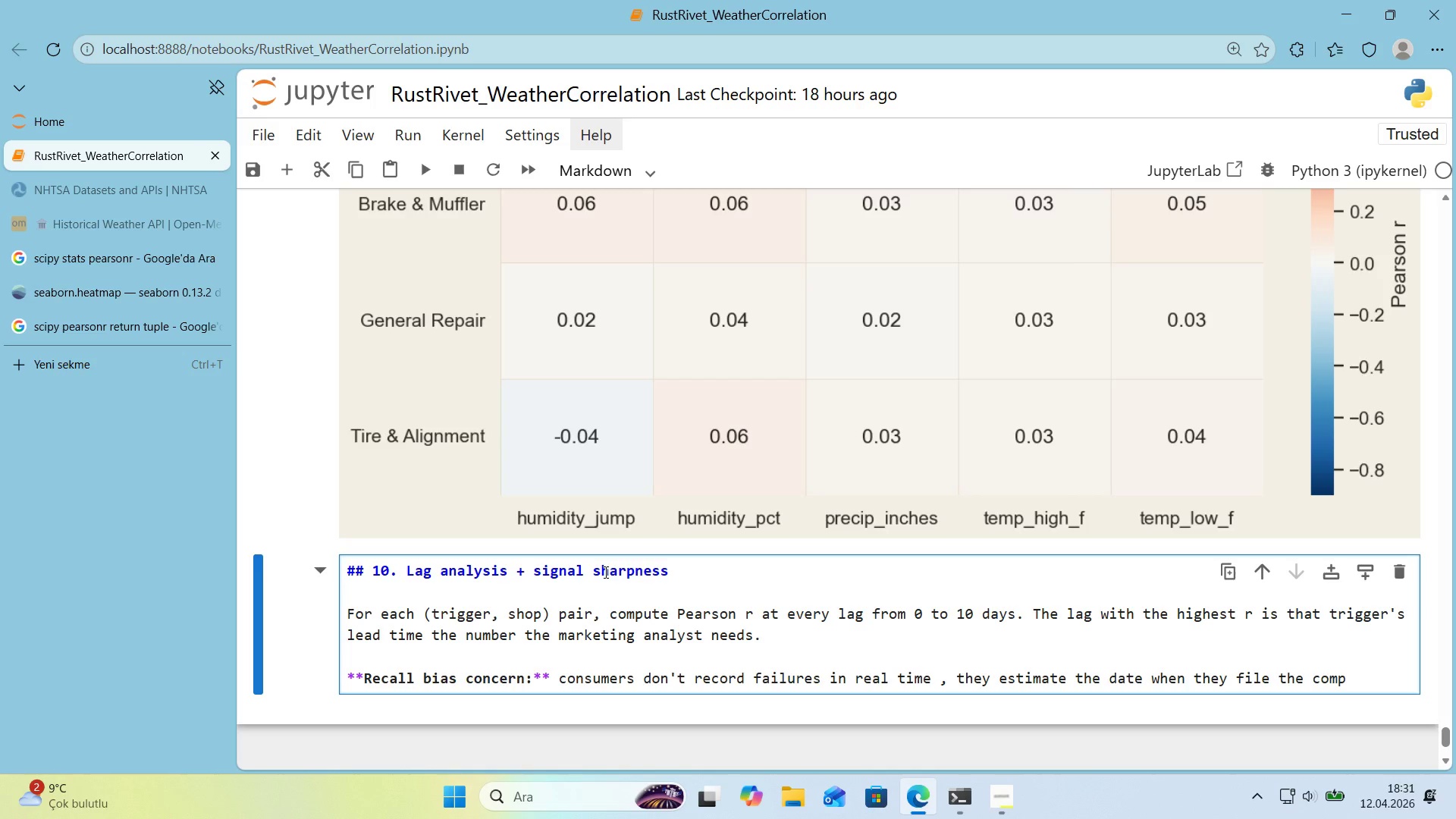 
wait(26.34)
 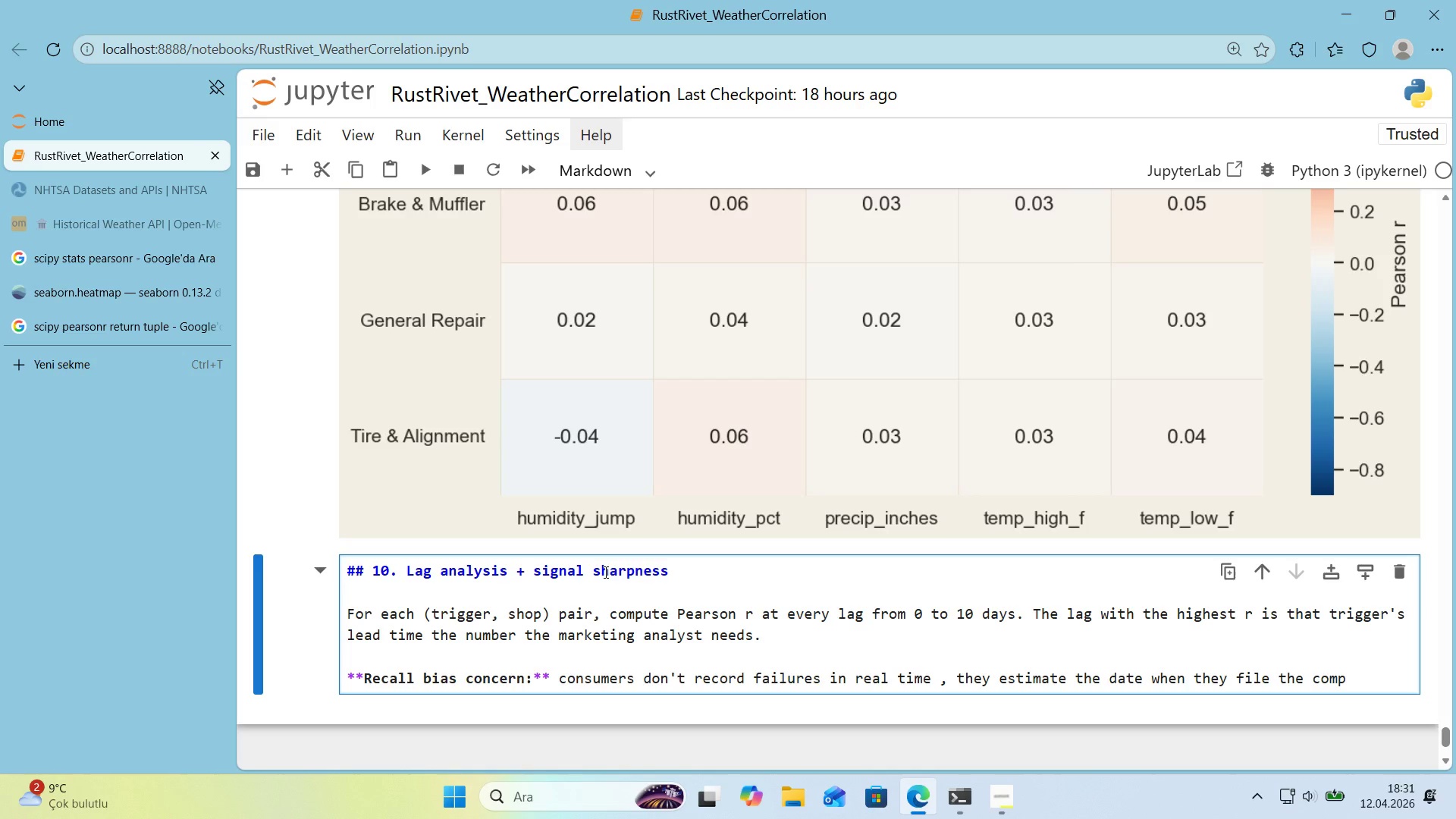 
type(la'nt )
 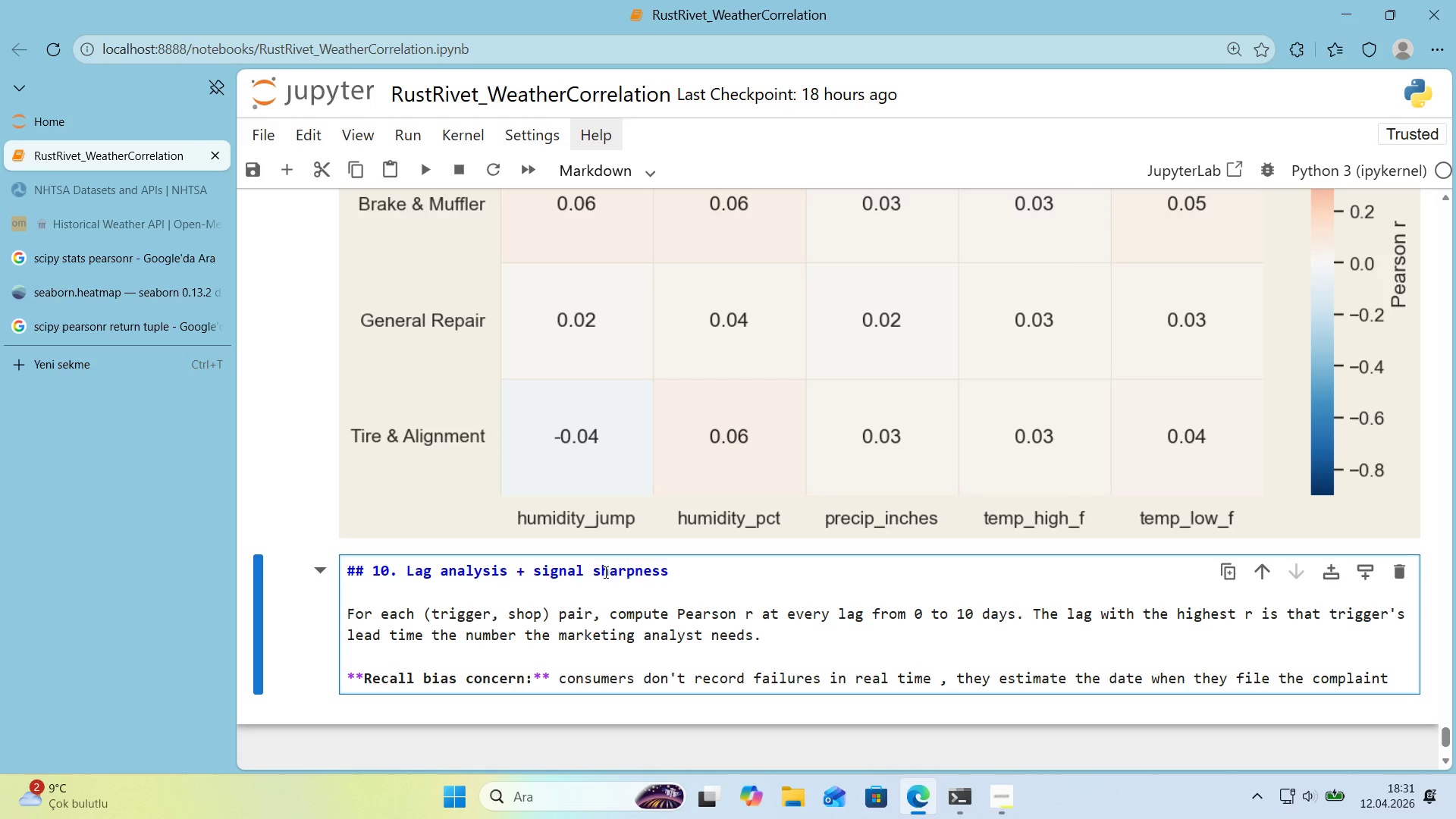 
wait(9.58)
 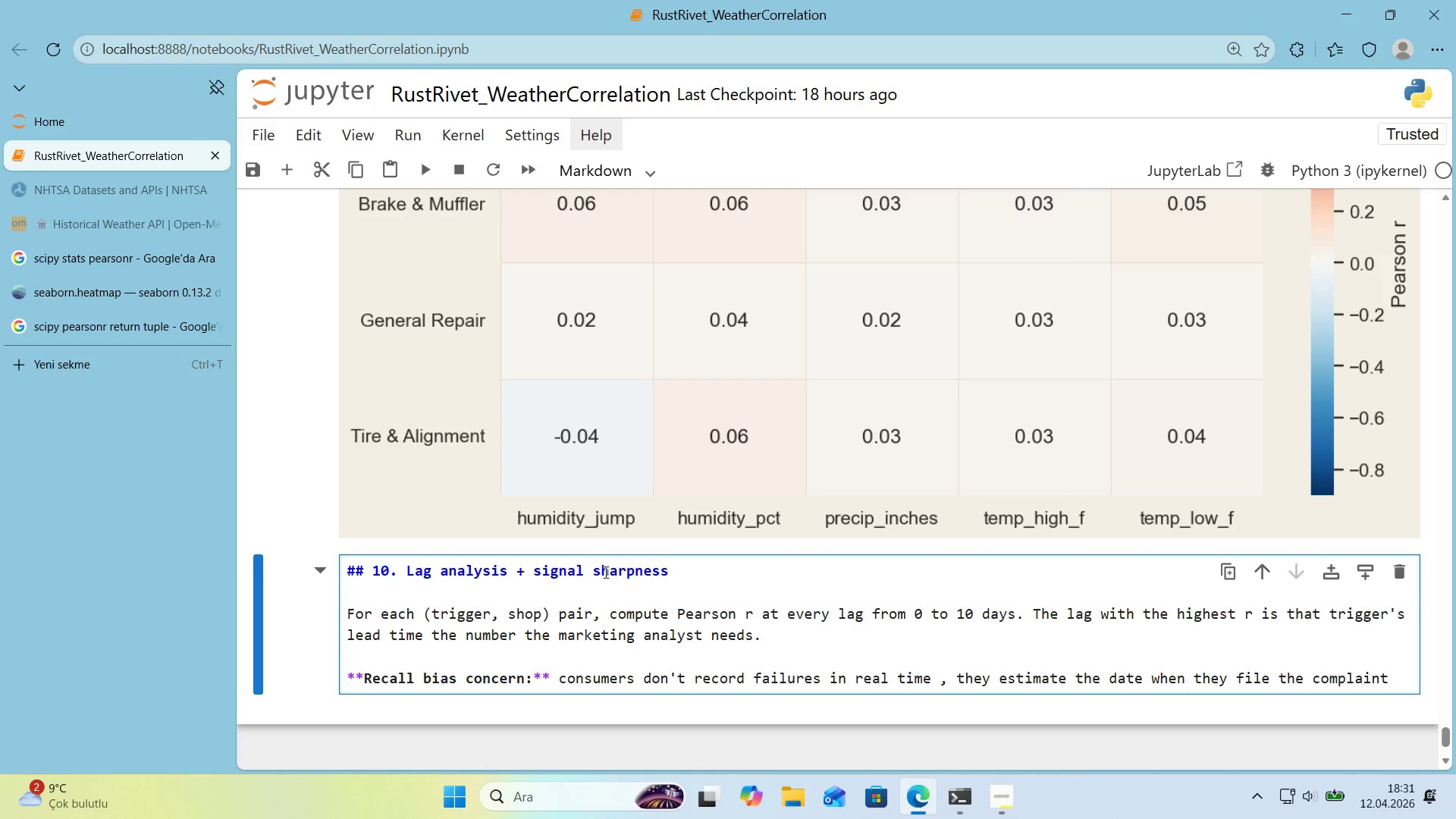 
type(later. So a ``)
 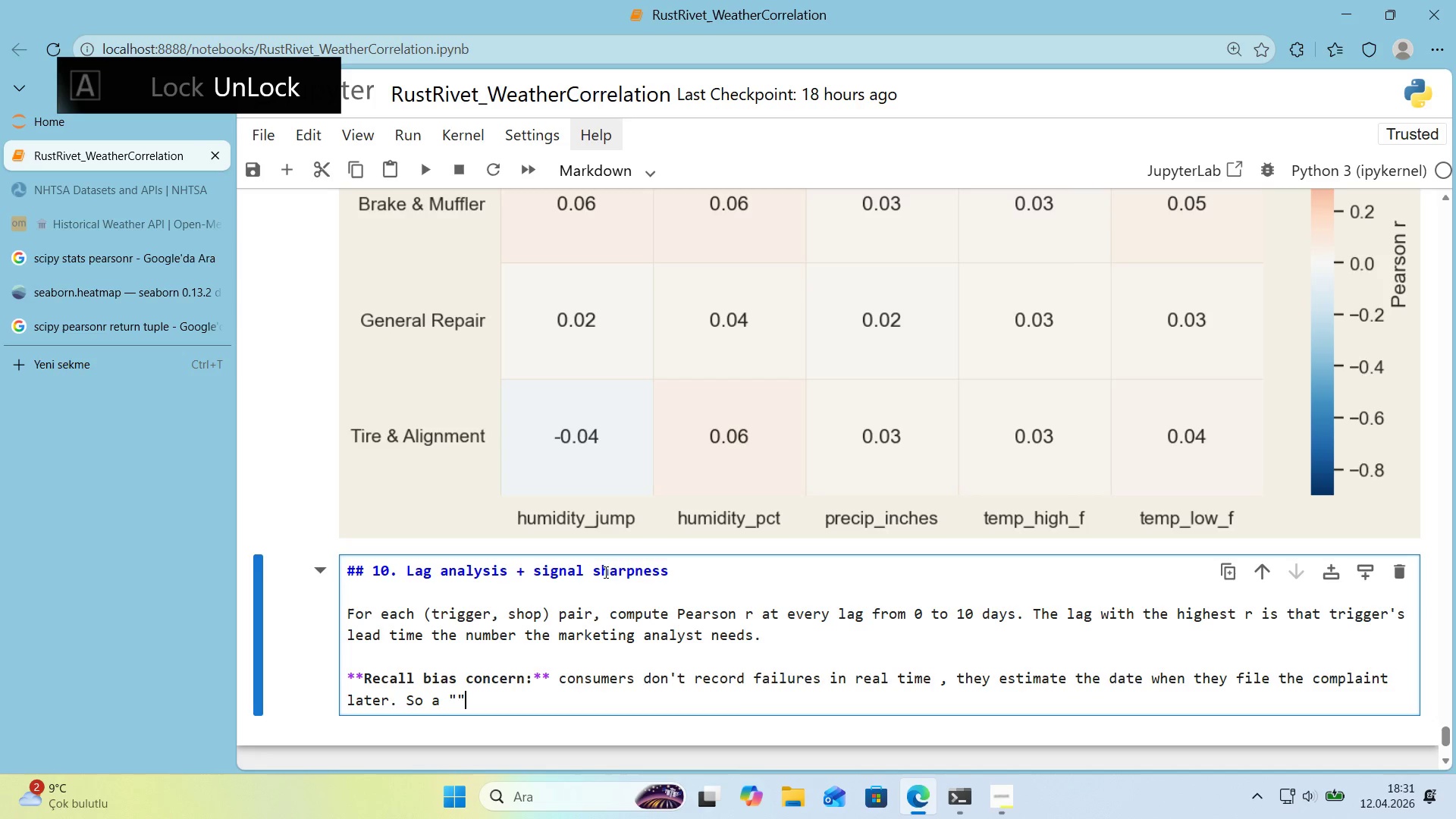 
key(ArrowLeft)
 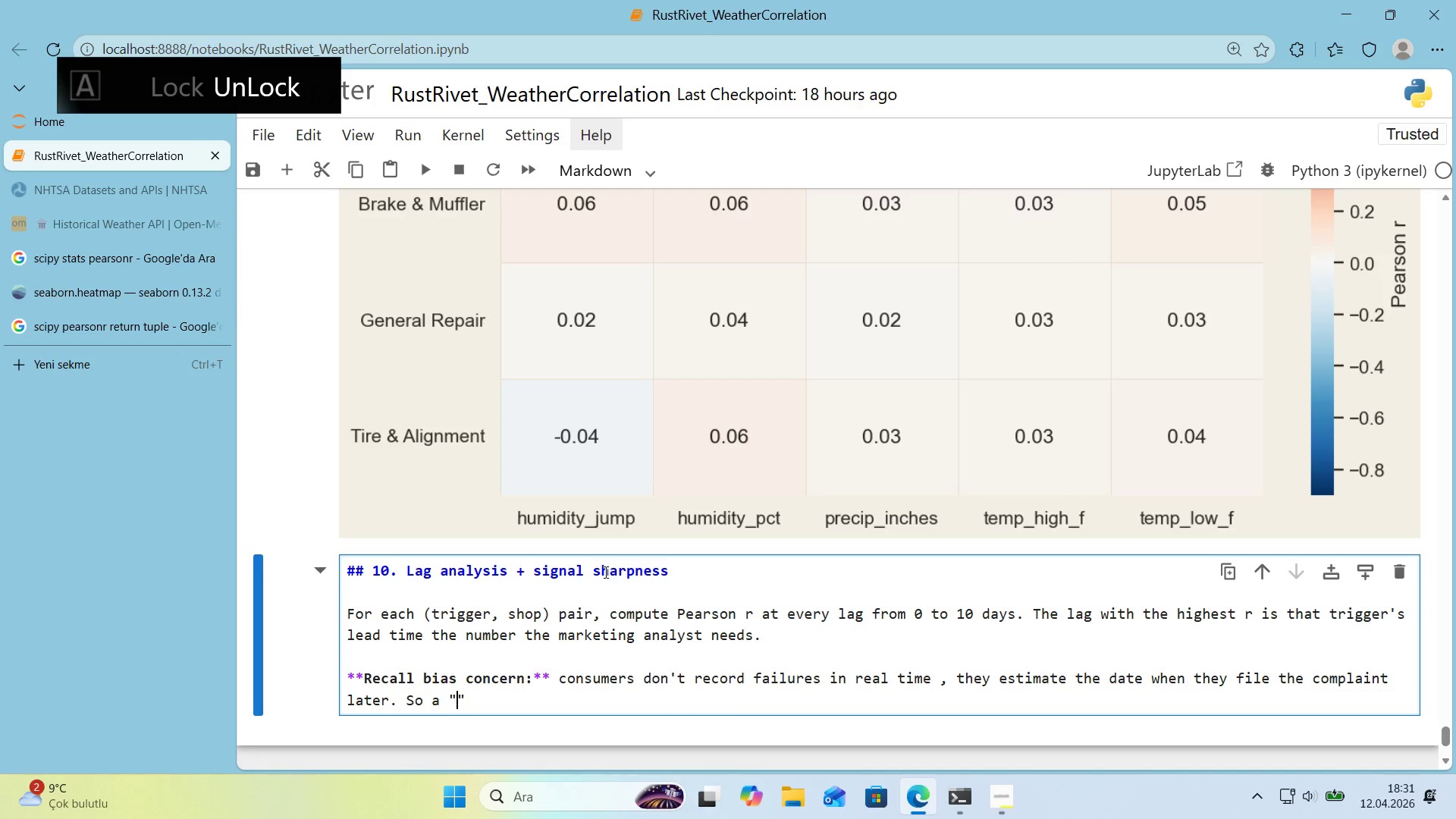 
type(real)
 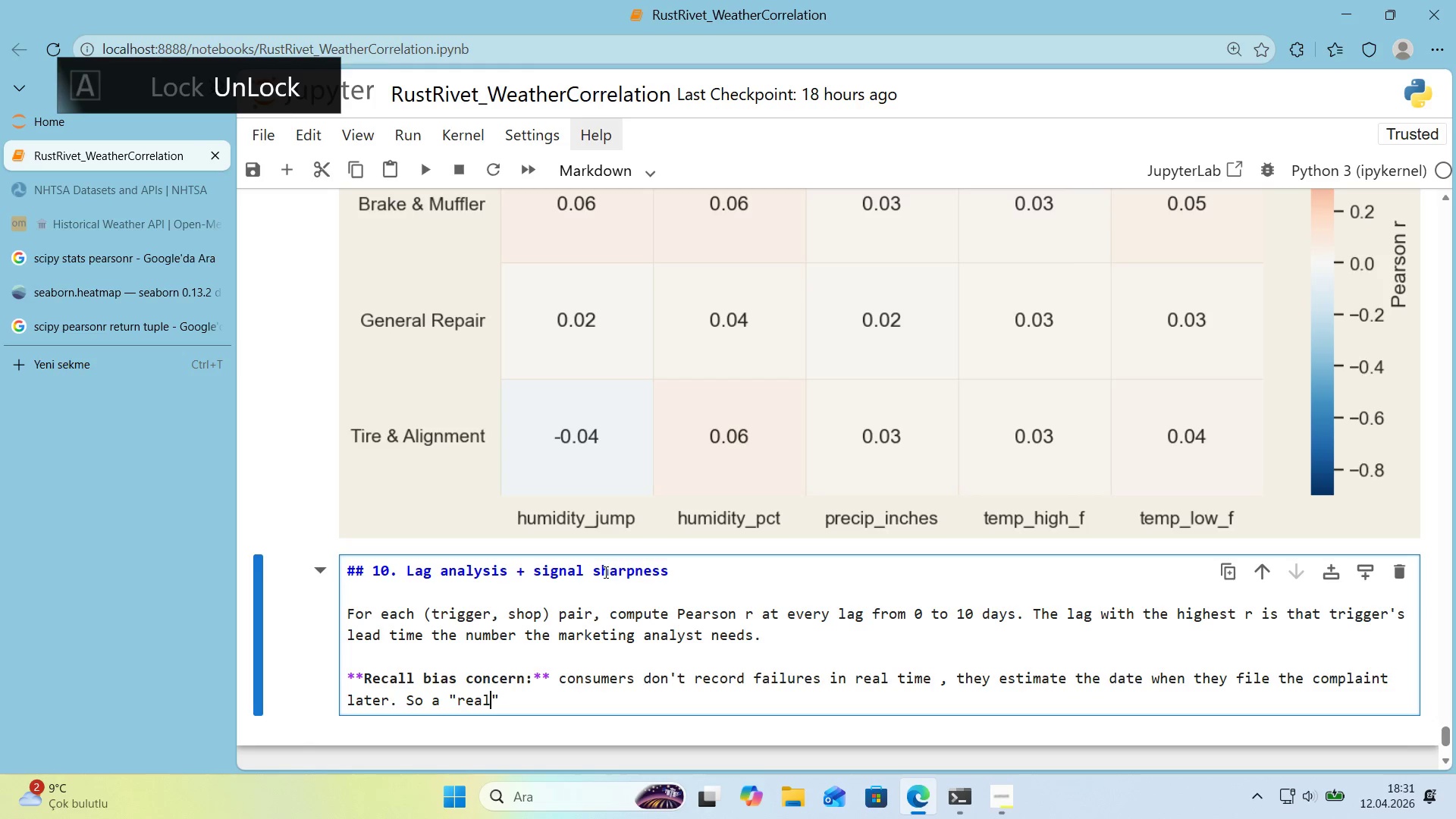 
key(ArrowRight)
 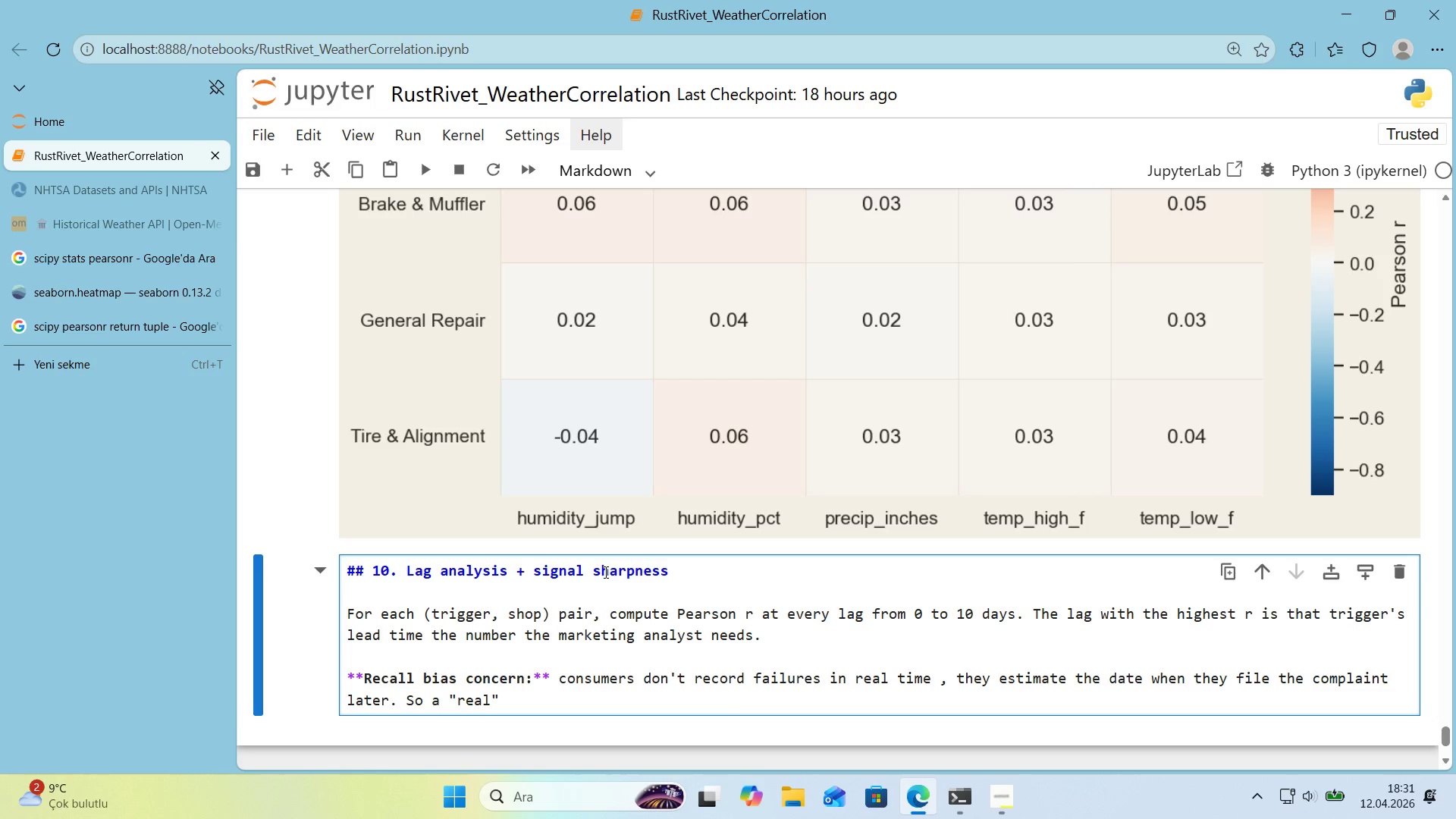 
type( fa'lure on m)
key(Backspace)
type(Monday can land on MON)
key(Backspace)
key(Backspace)
type(on&Tue&Wed)
 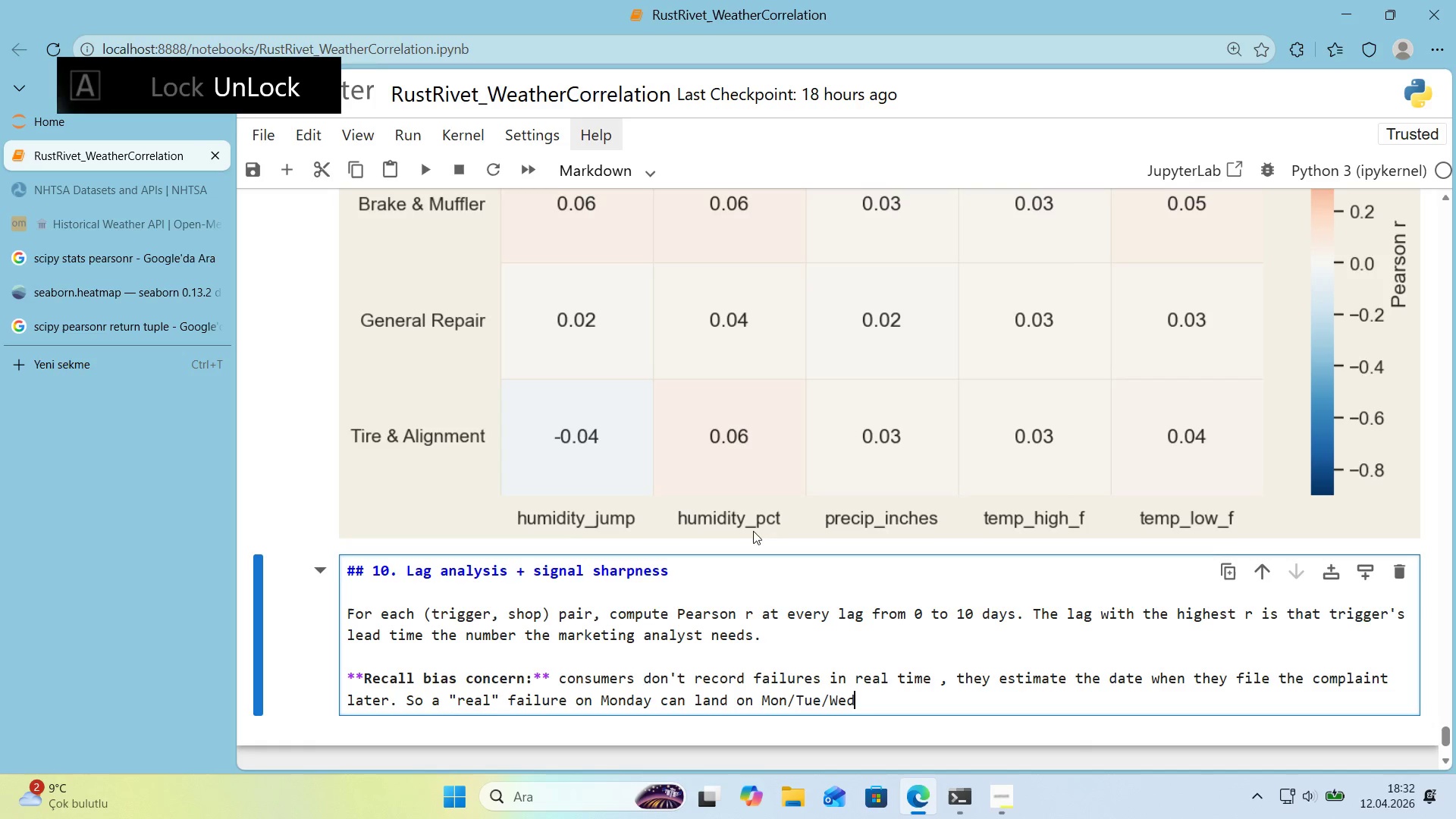 
key(Space)
 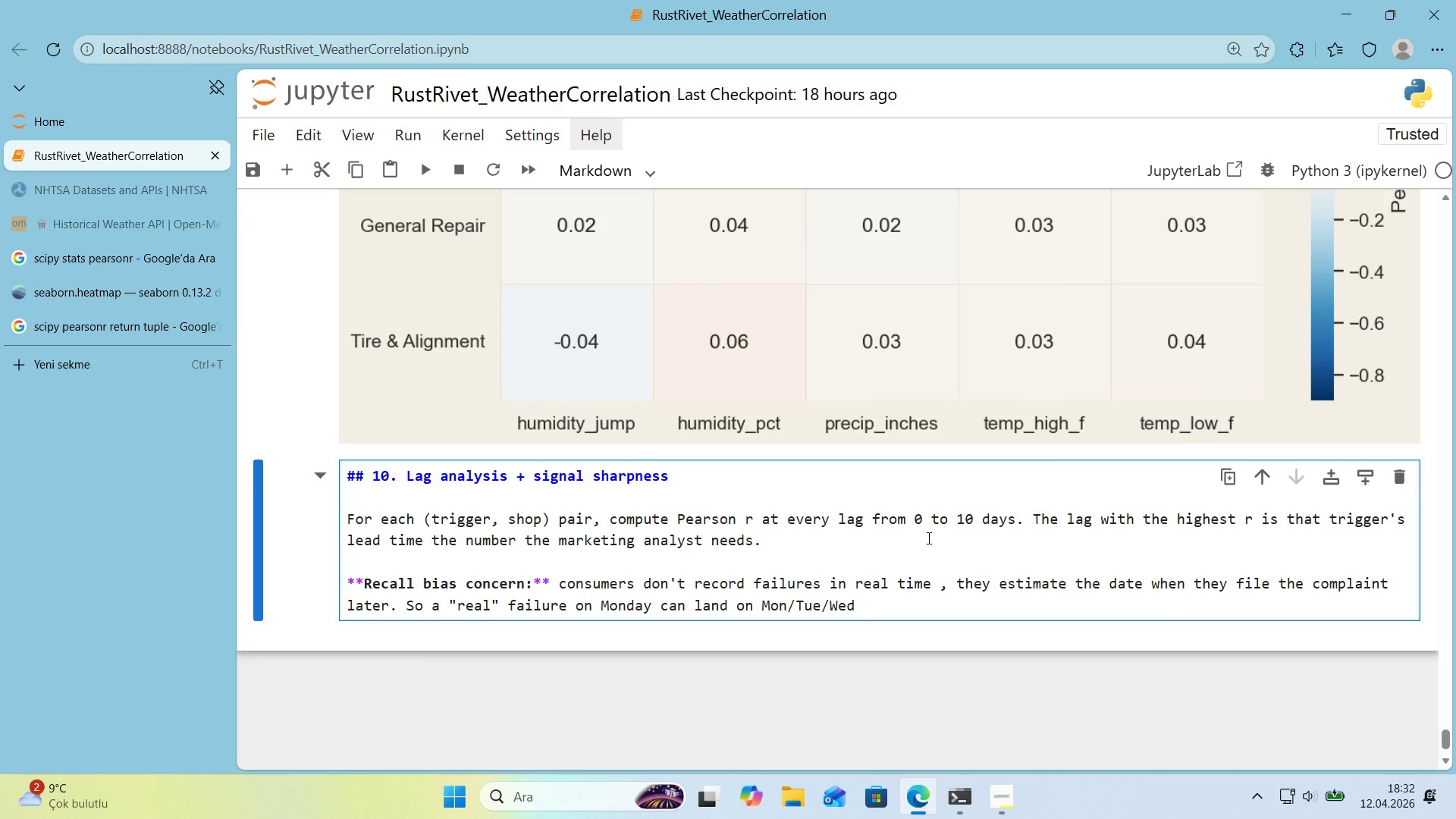 
scroll: coordinate [769, 533], scroll_direction: down, amount: 1.0
 